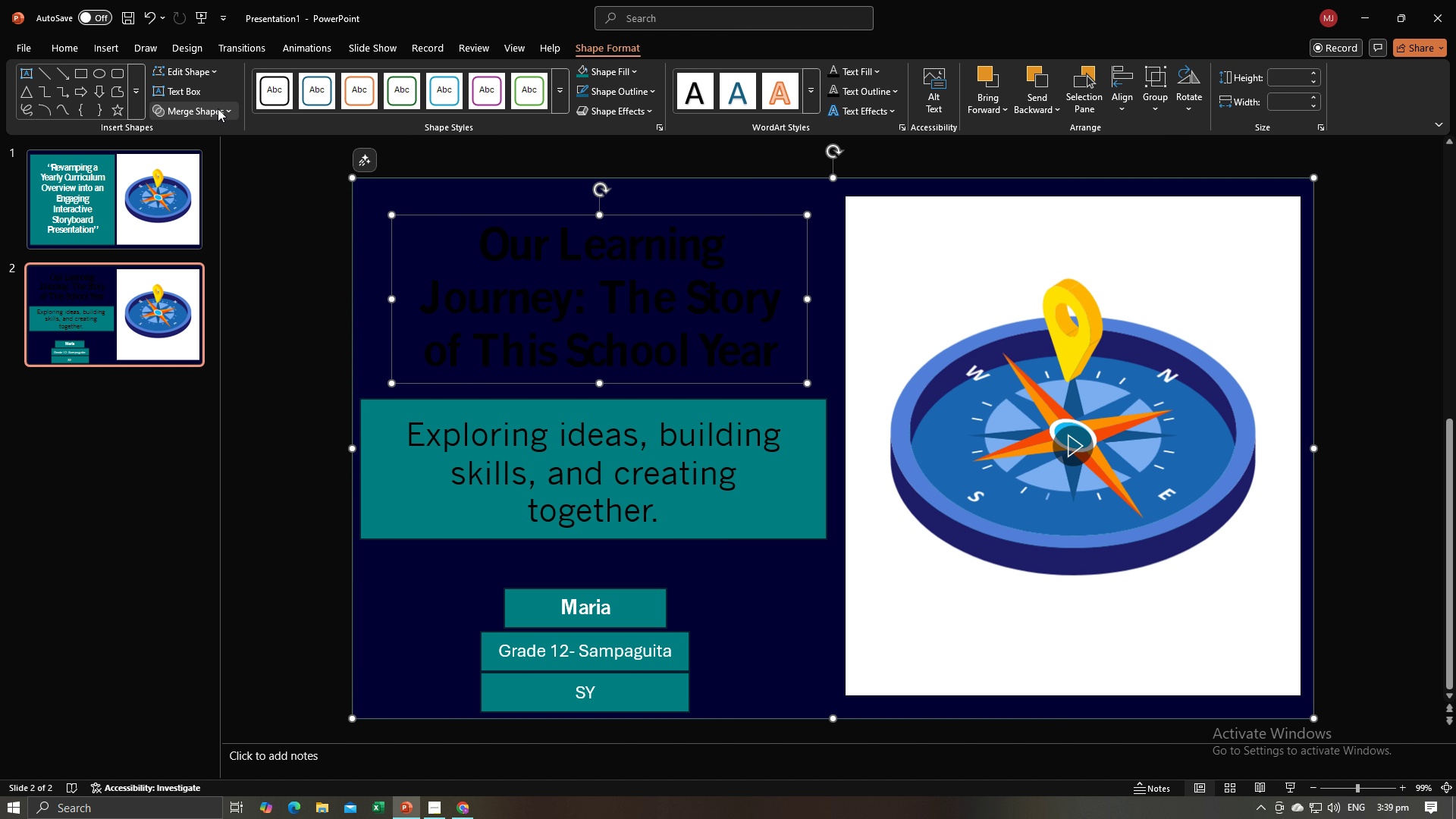 
left_click([218, 108])
 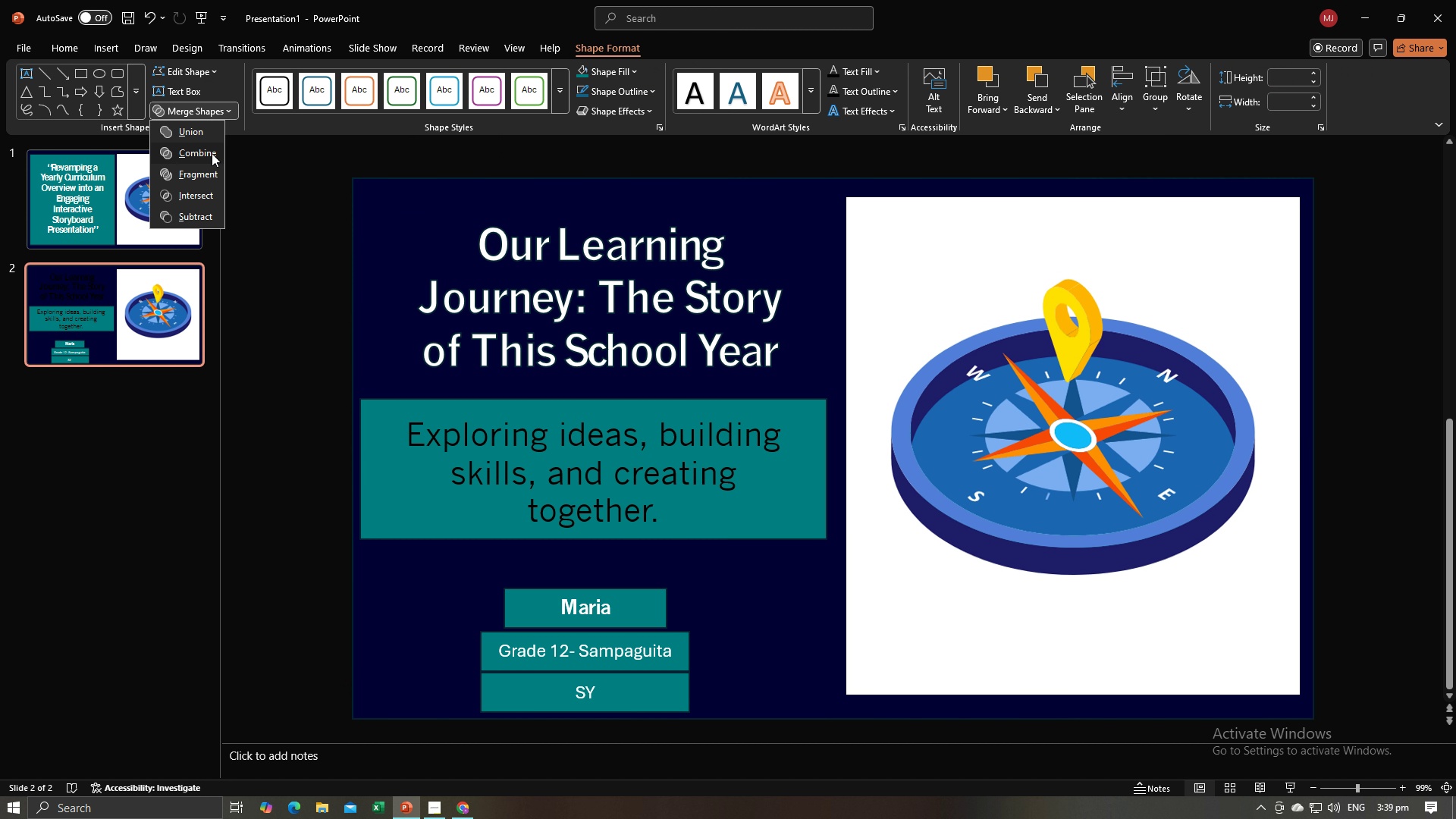 
left_click([212, 153])
 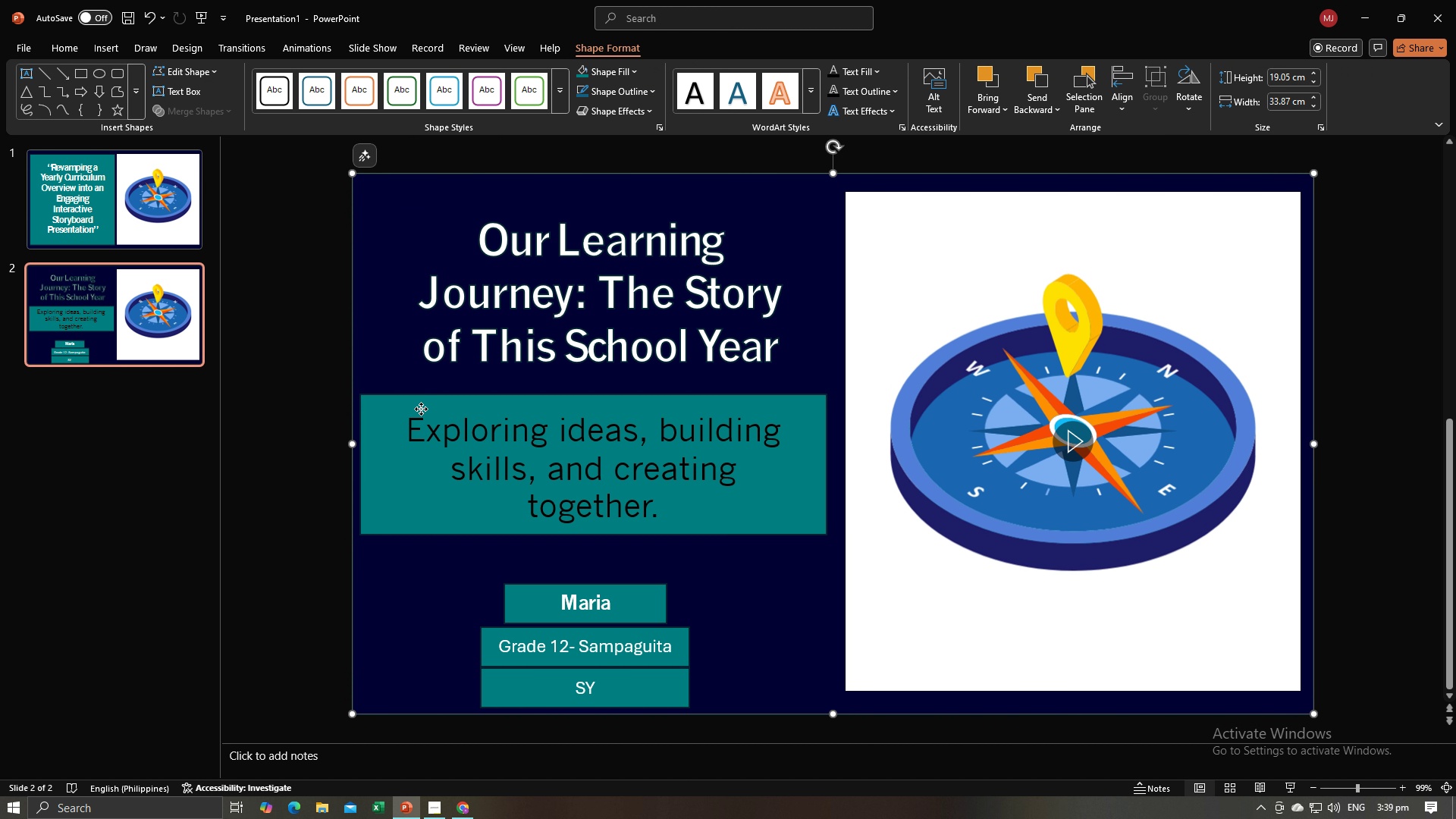 
left_click([421, 409])
 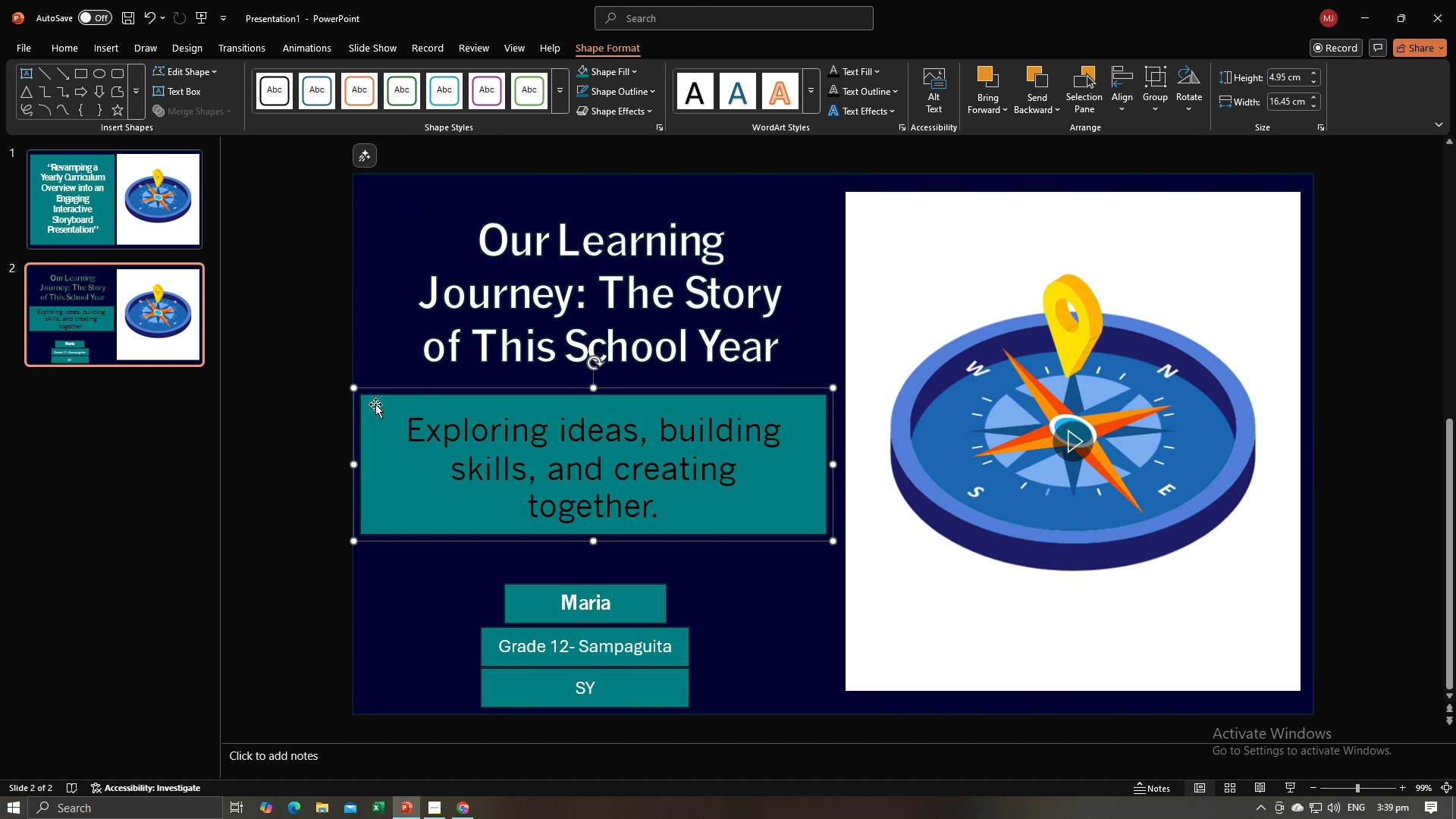 
left_click([371, 404])
 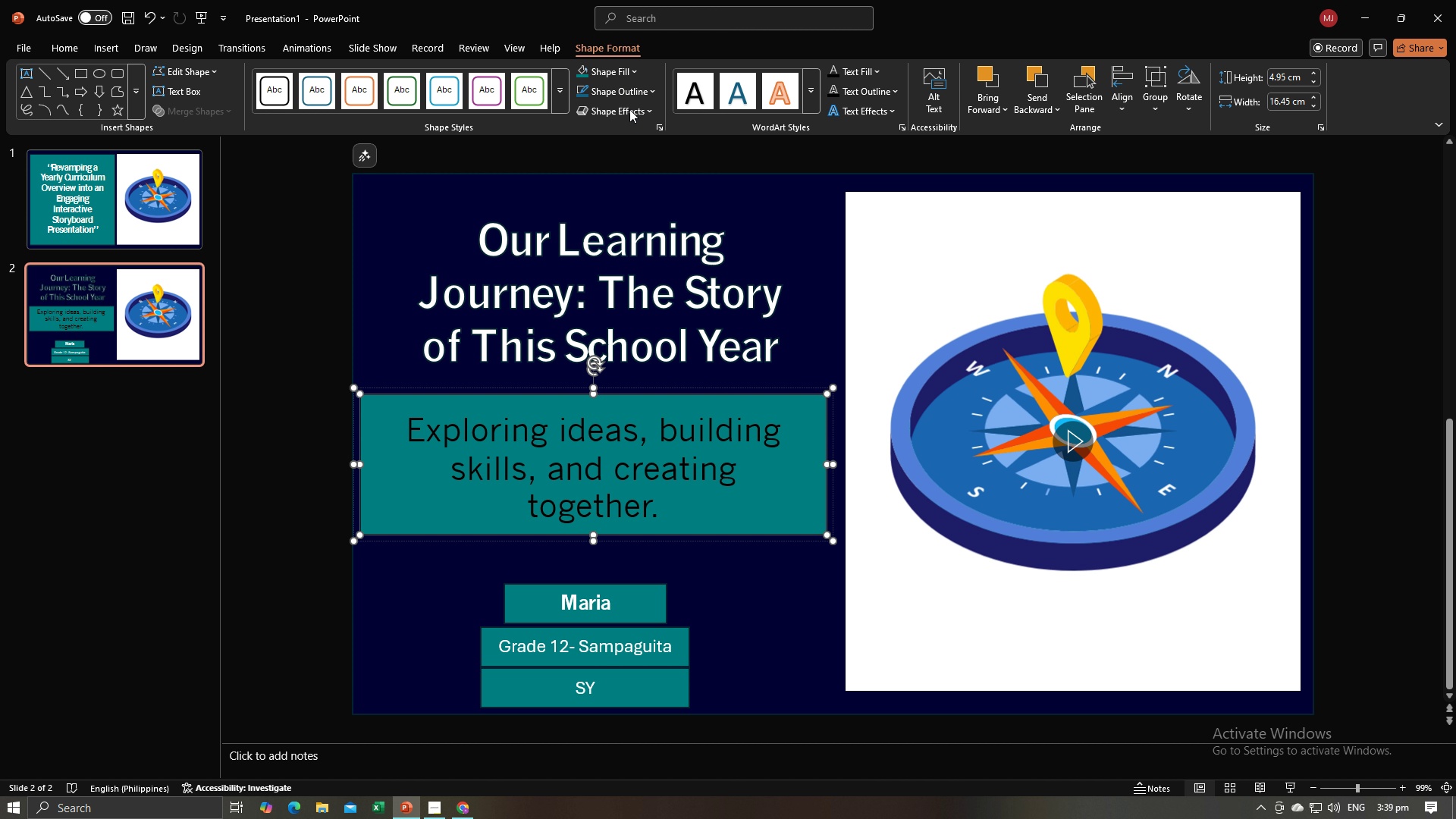 
left_click([632, 111])
 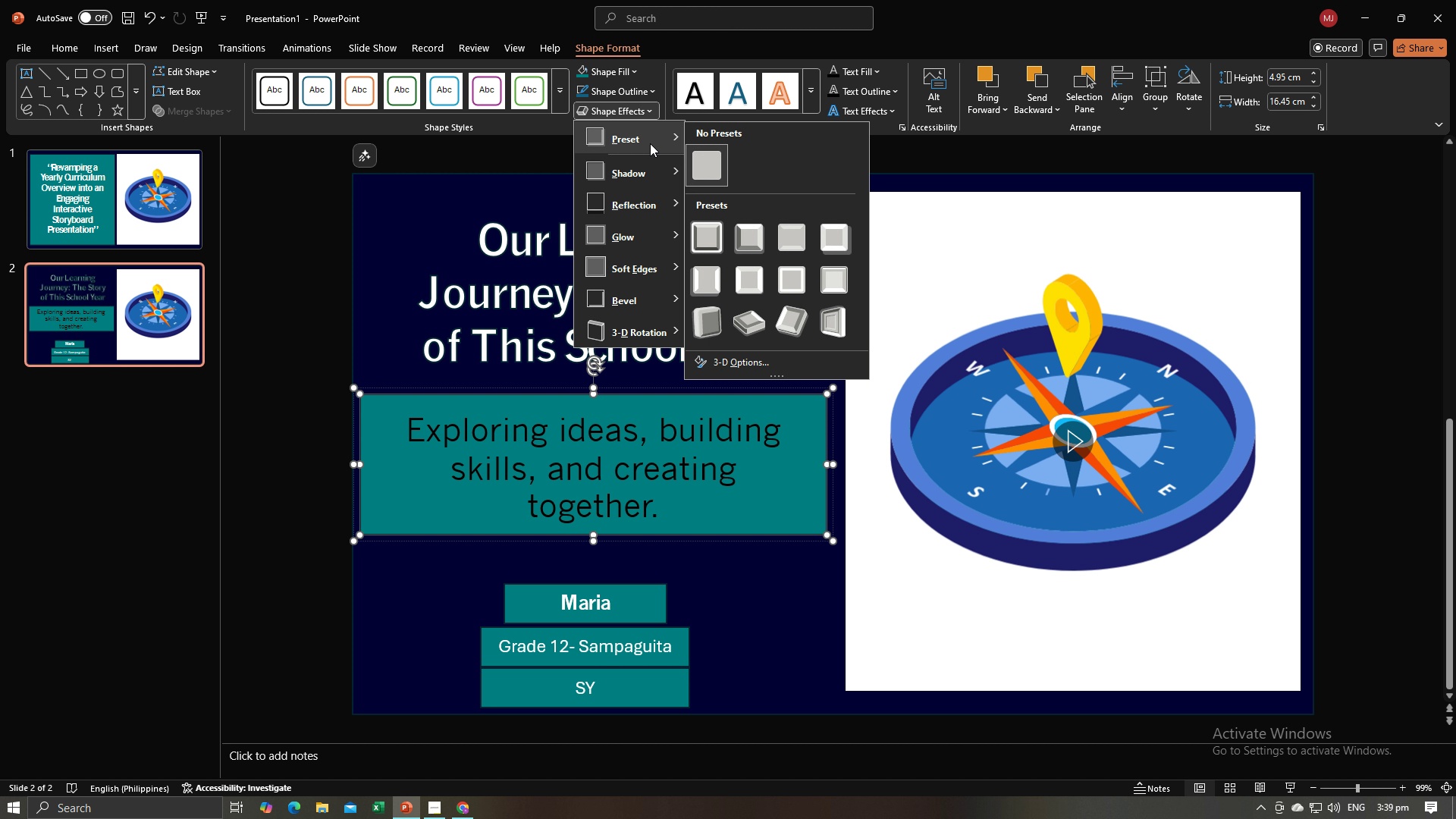 
left_click([650, 143])
 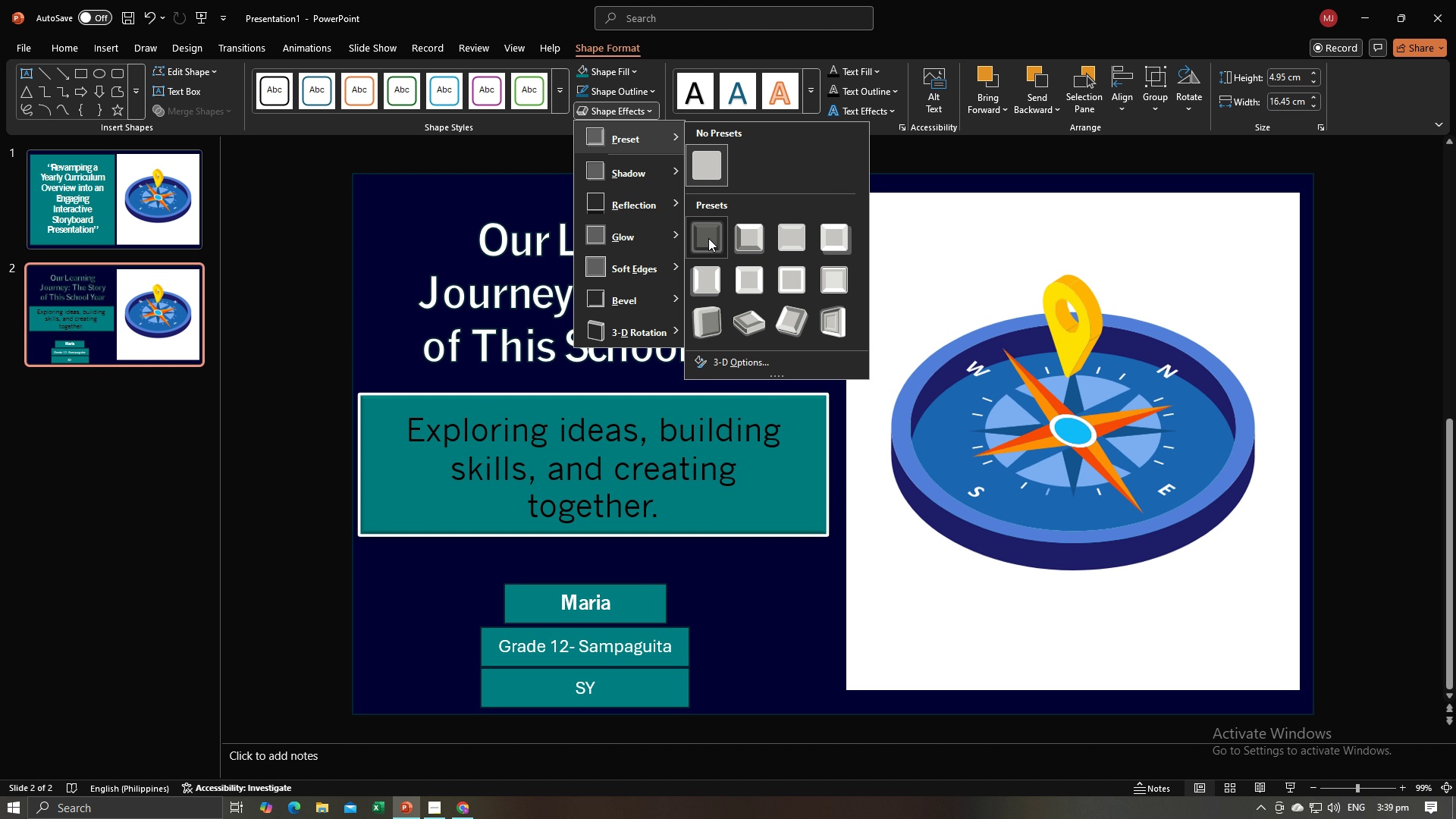 
left_click([708, 238])
 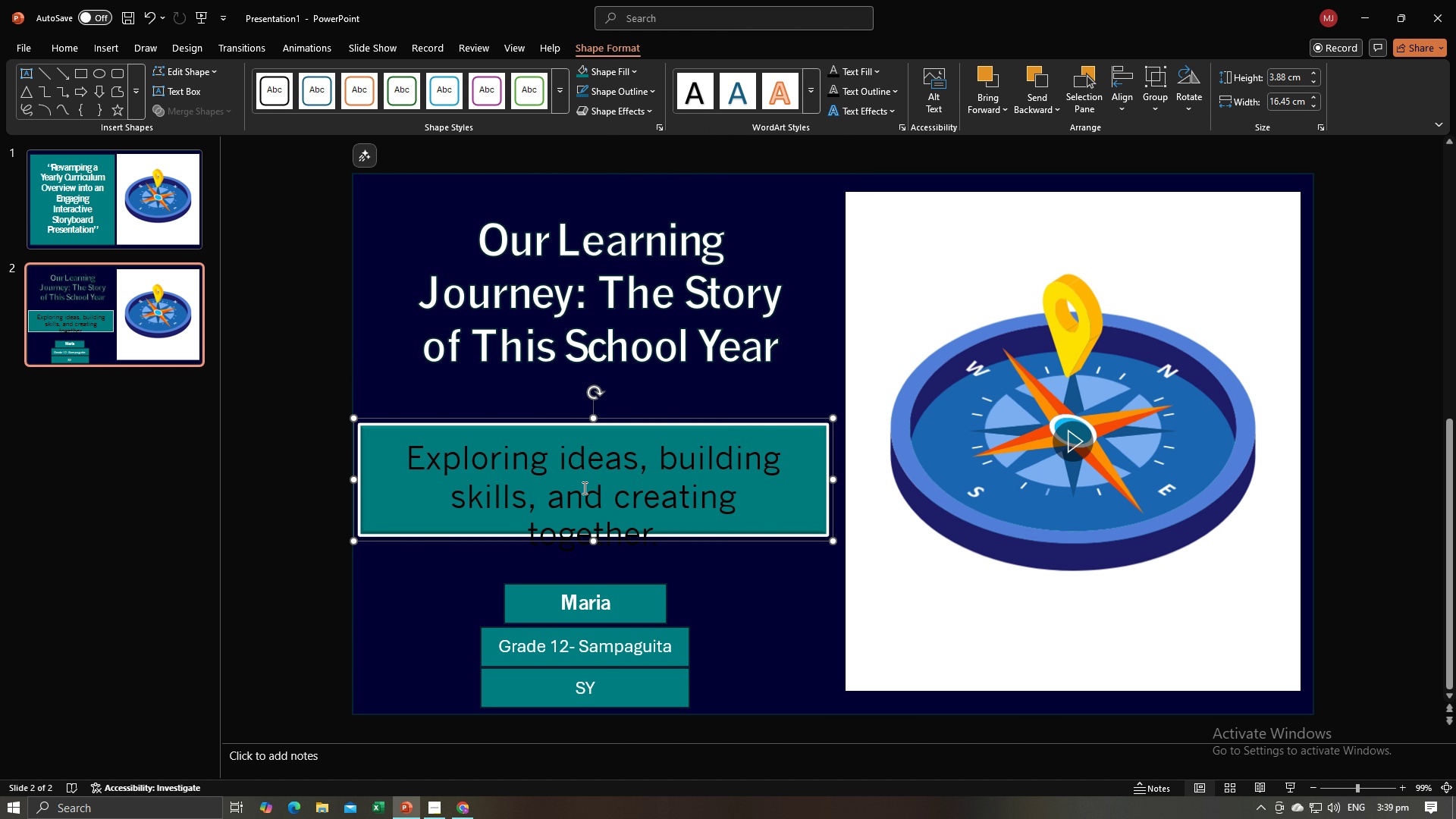 
left_click([682, 499])
 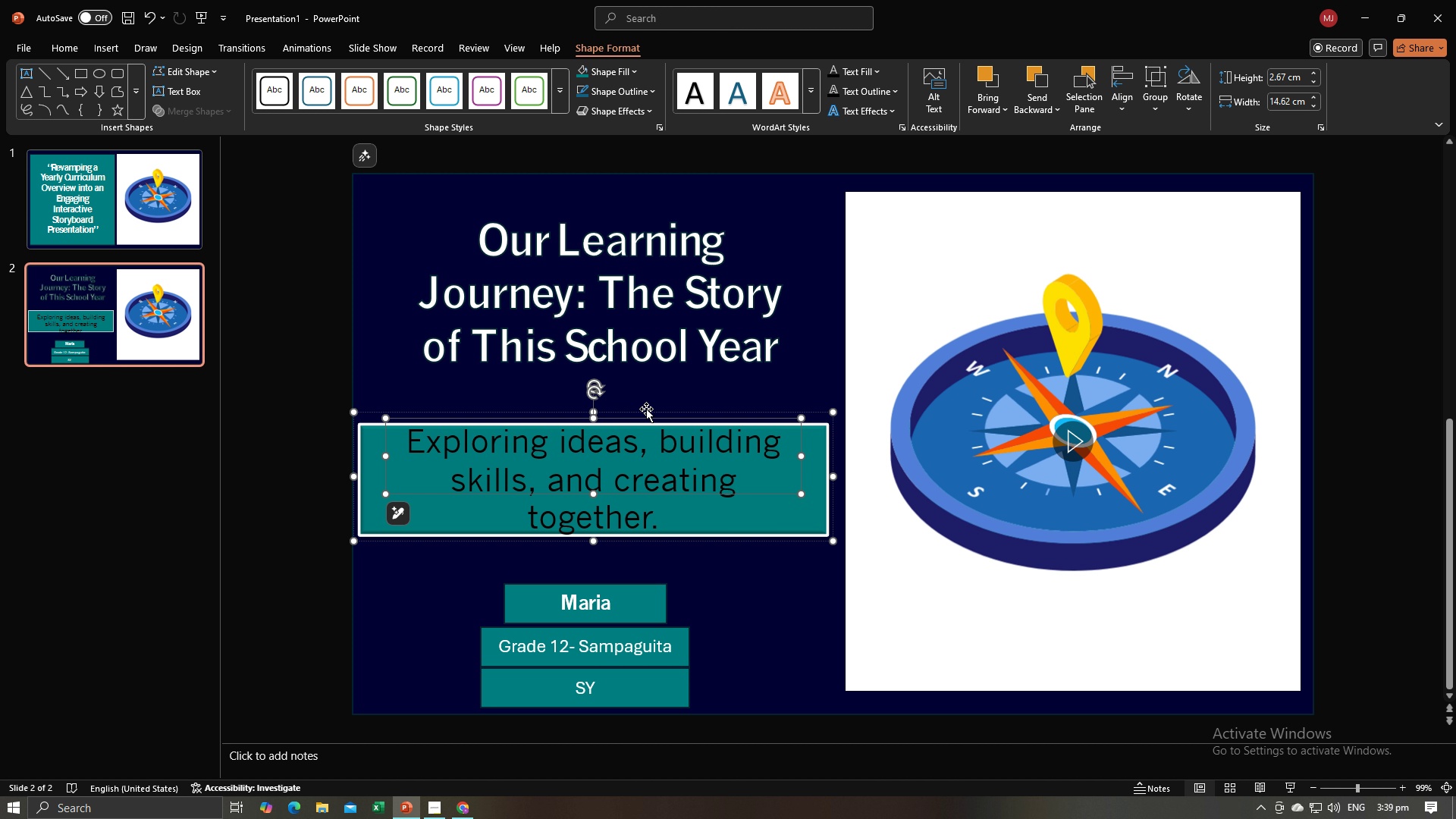 
left_click([579, 438])
 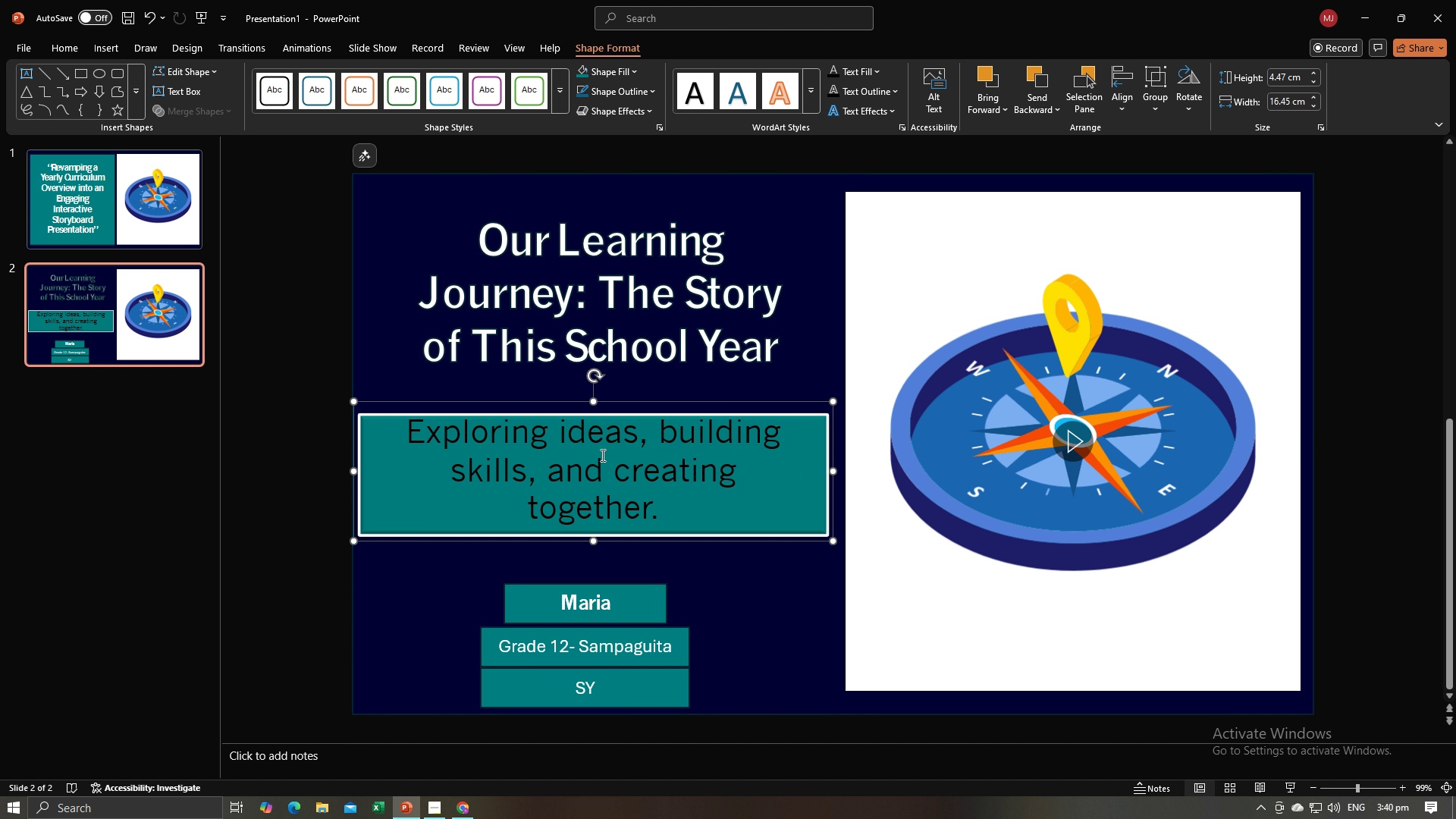 
left_click([672, 511])
 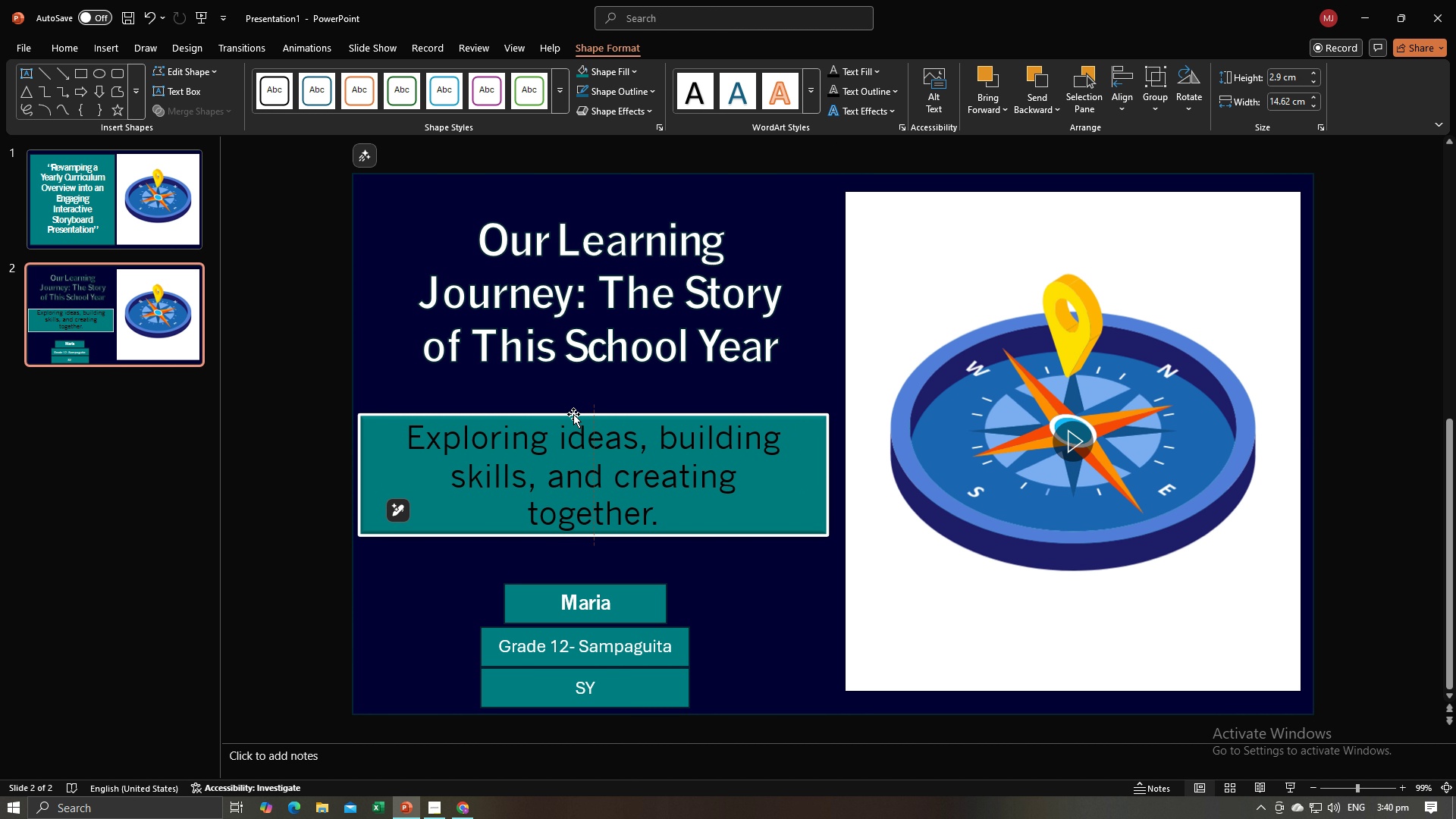 
left_click([426, 379])
 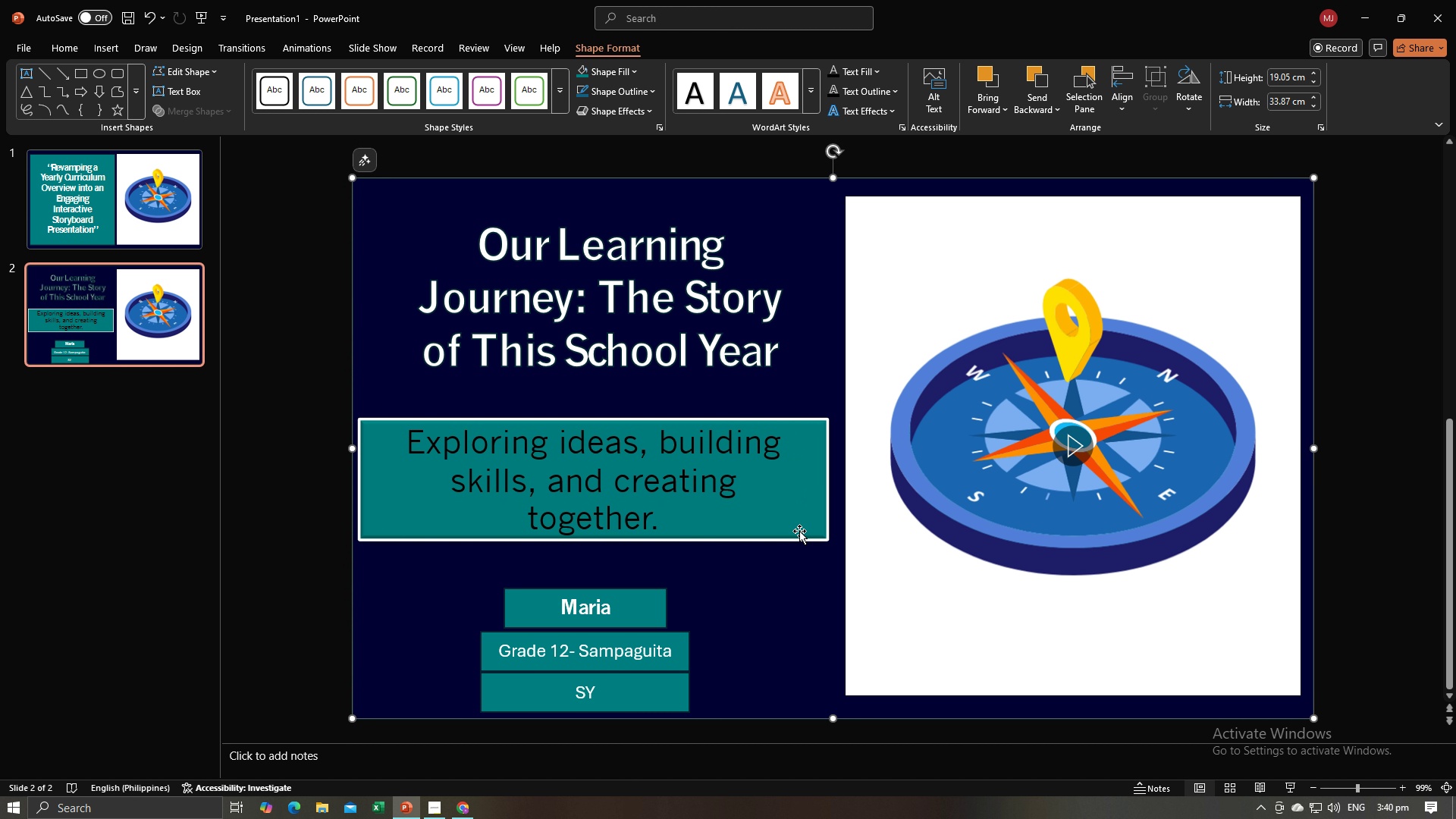 
left_click([748, 514])
 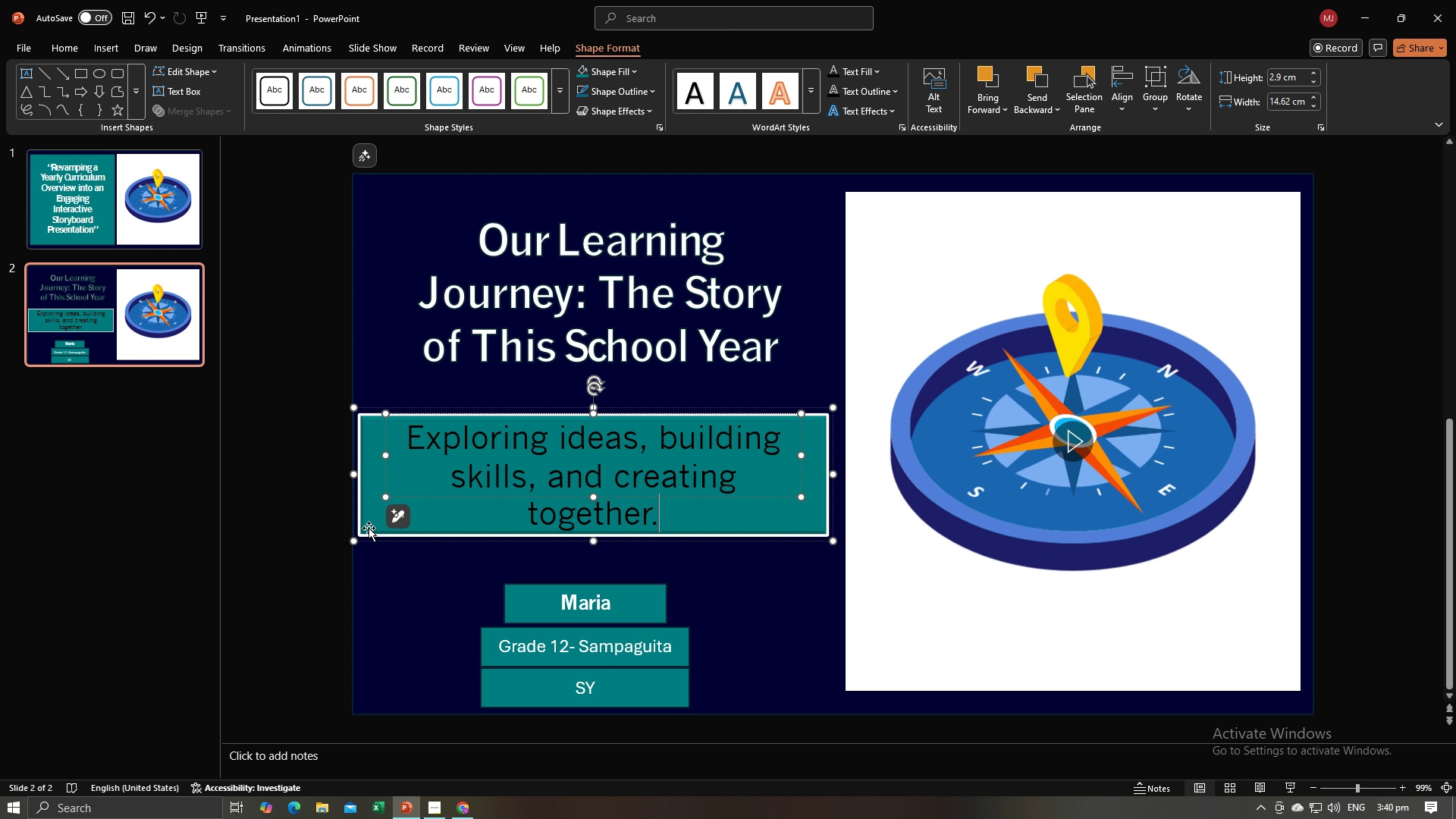 
left_click([369, 528])
 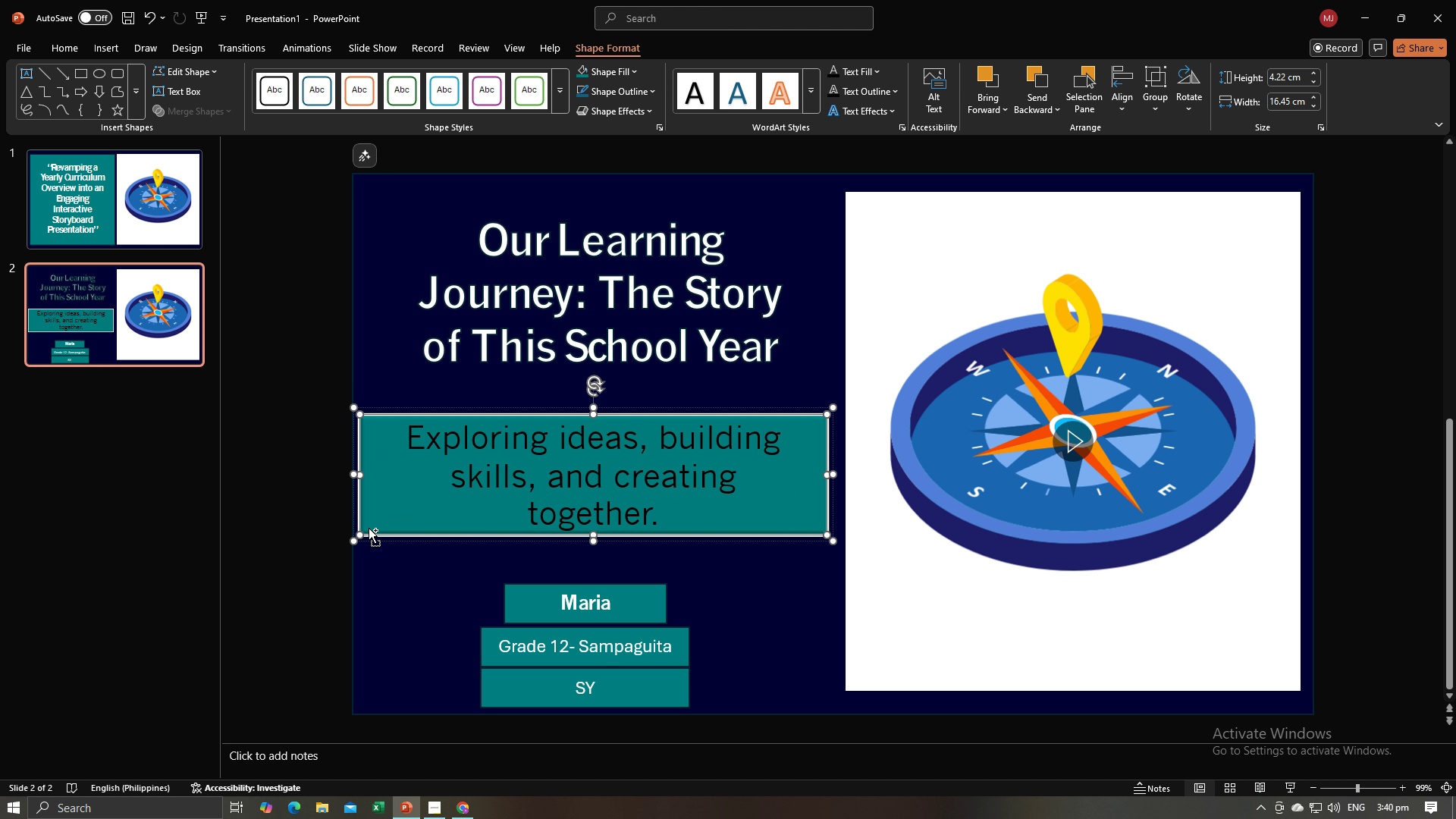 
hold_key(key=ControlLeft, duration=0.87)
left_click([413, 453])
 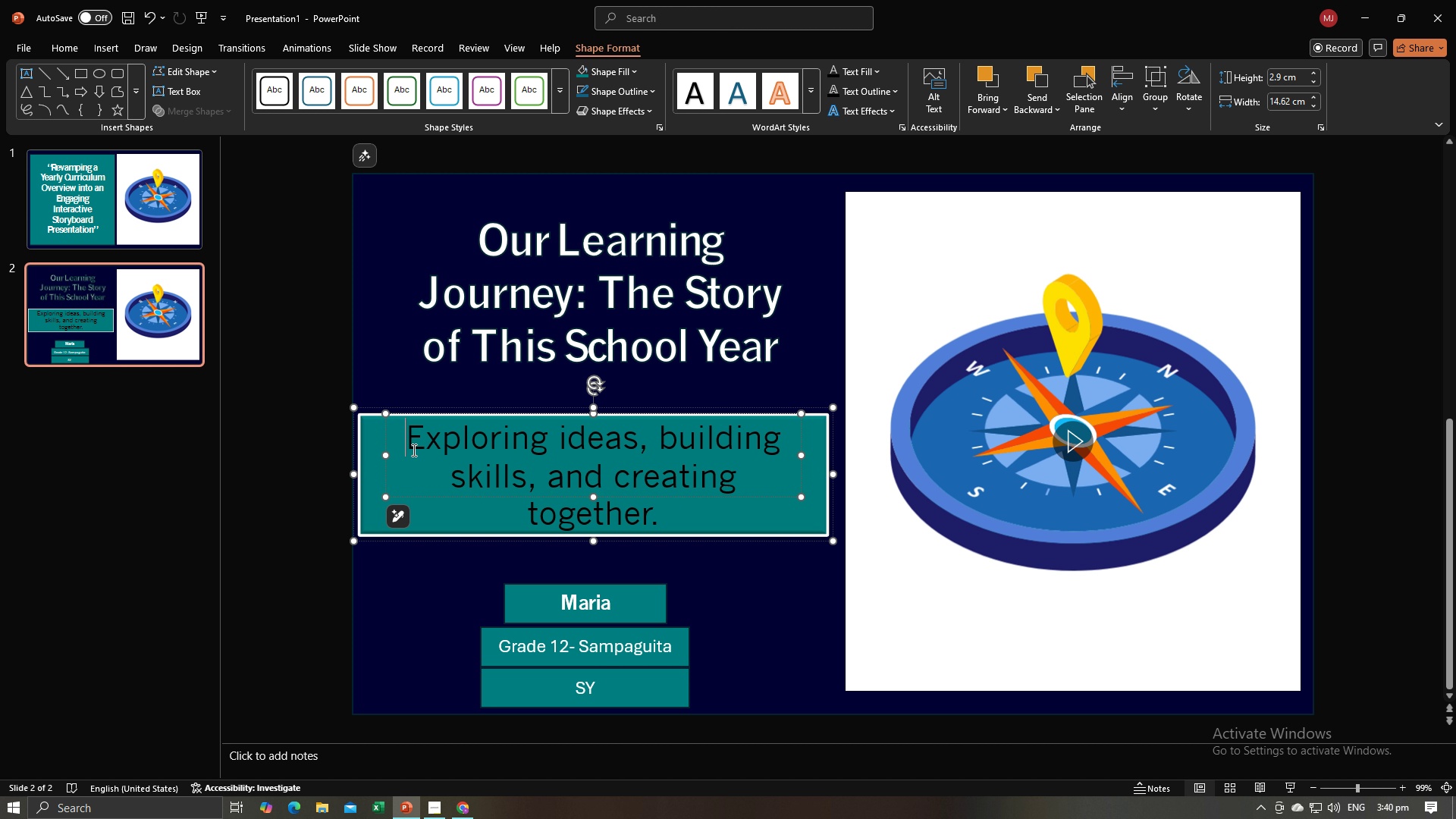 
right_click([413, 450])
 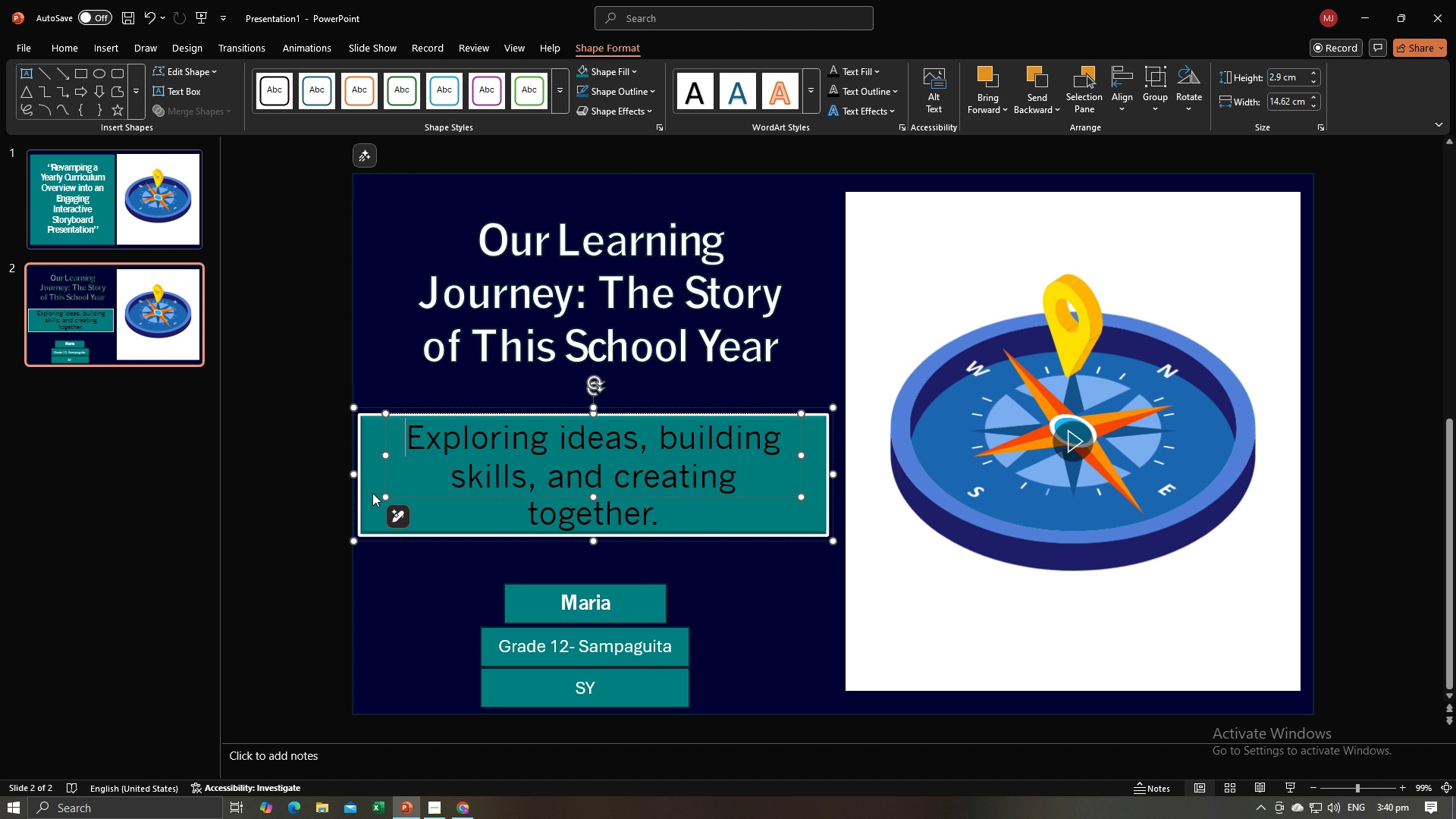 
left_click([372, 493])
 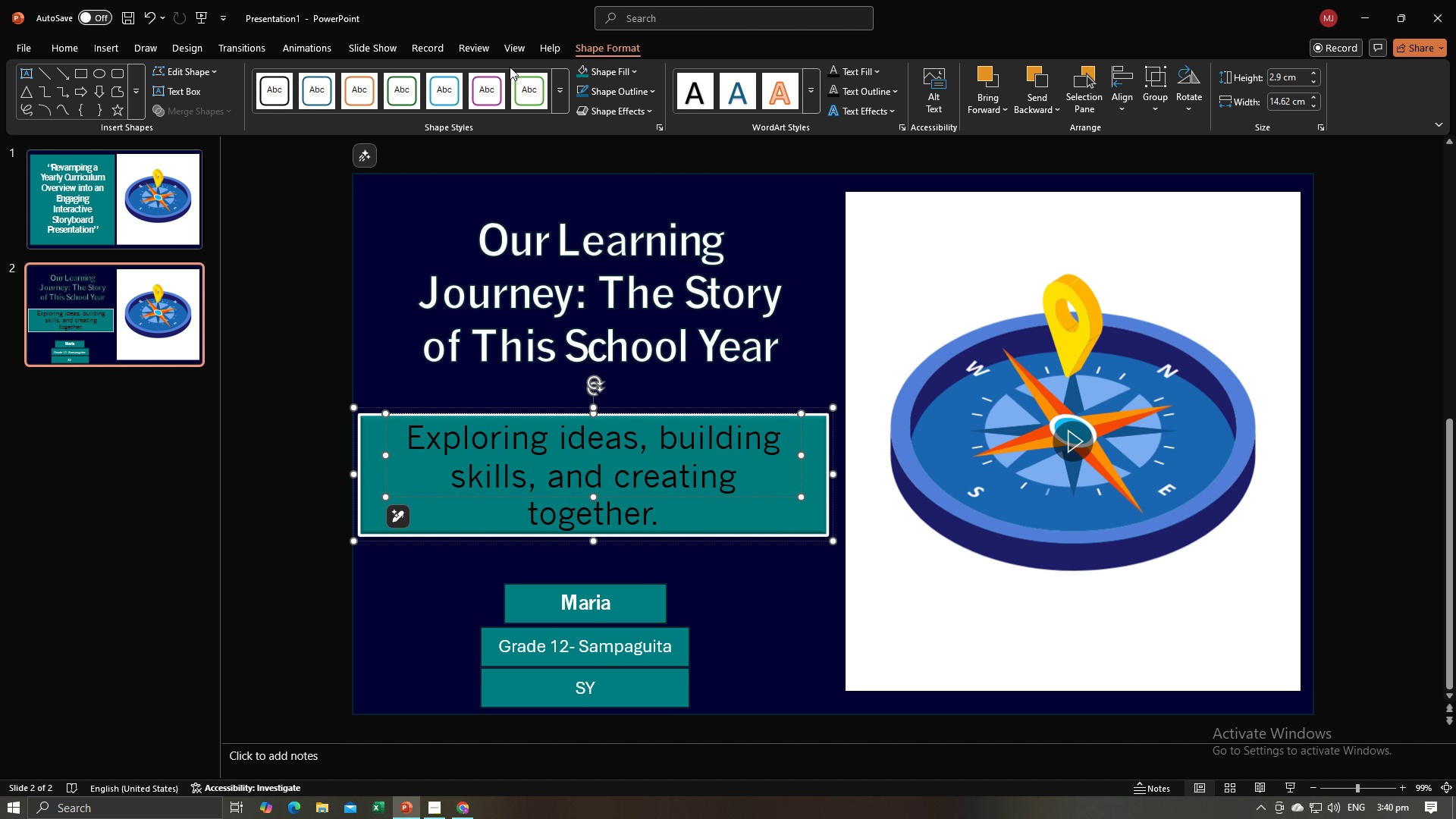 
left_click([334, 525])
 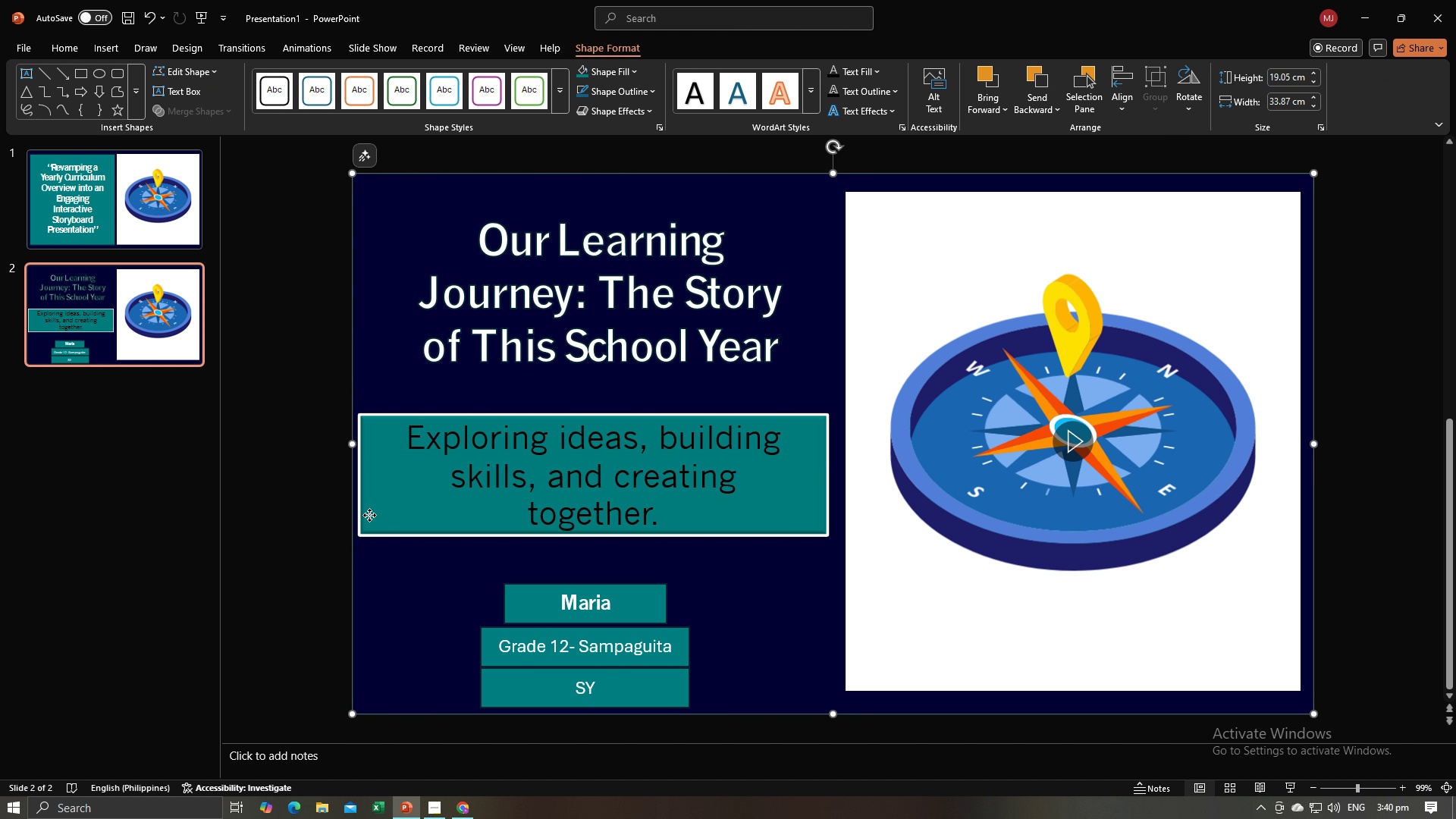 
left_click([369, 515])
 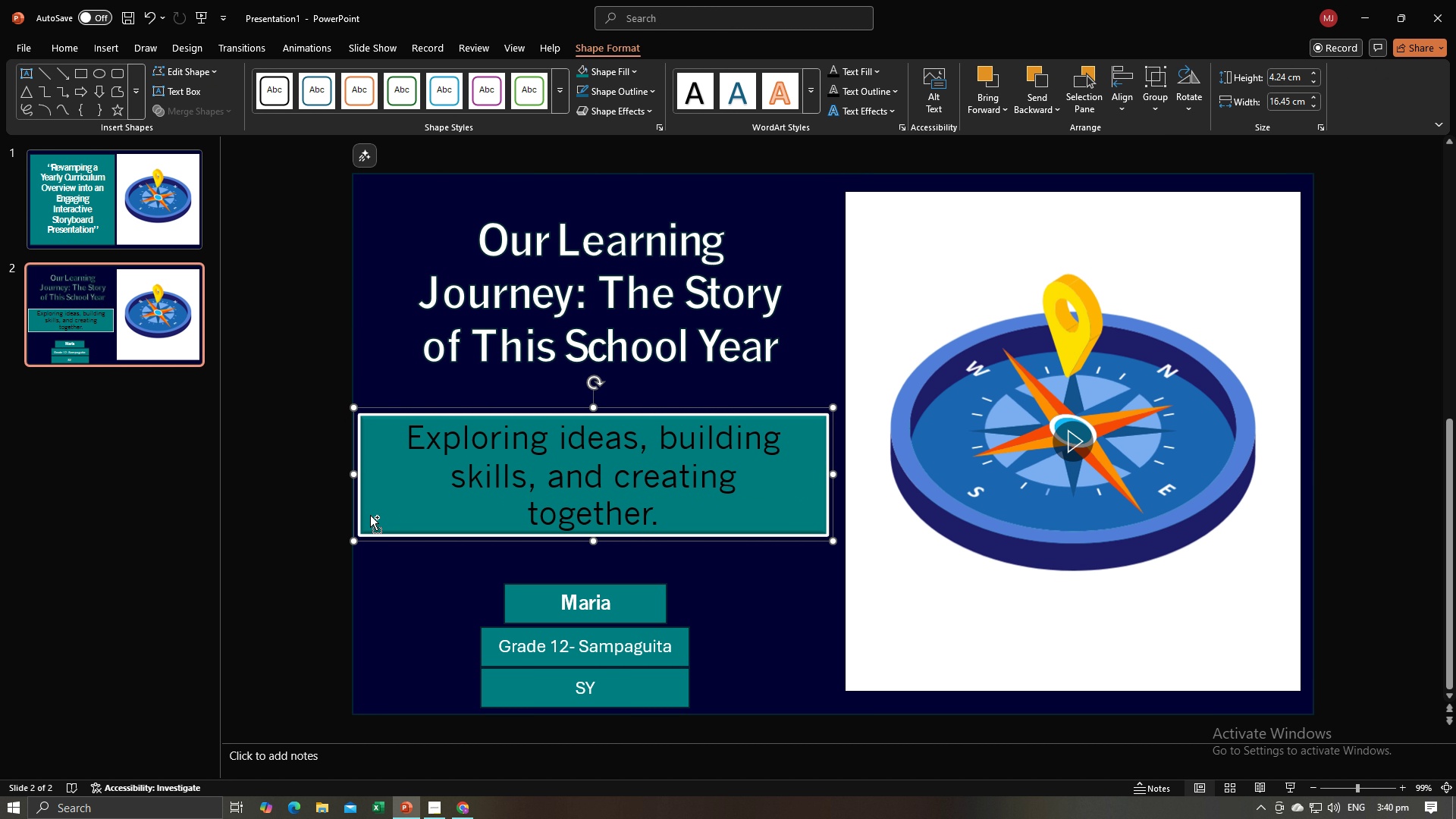 
hold_key(key=ControlLeft, duration=0.94)
left_click([403, 468])
 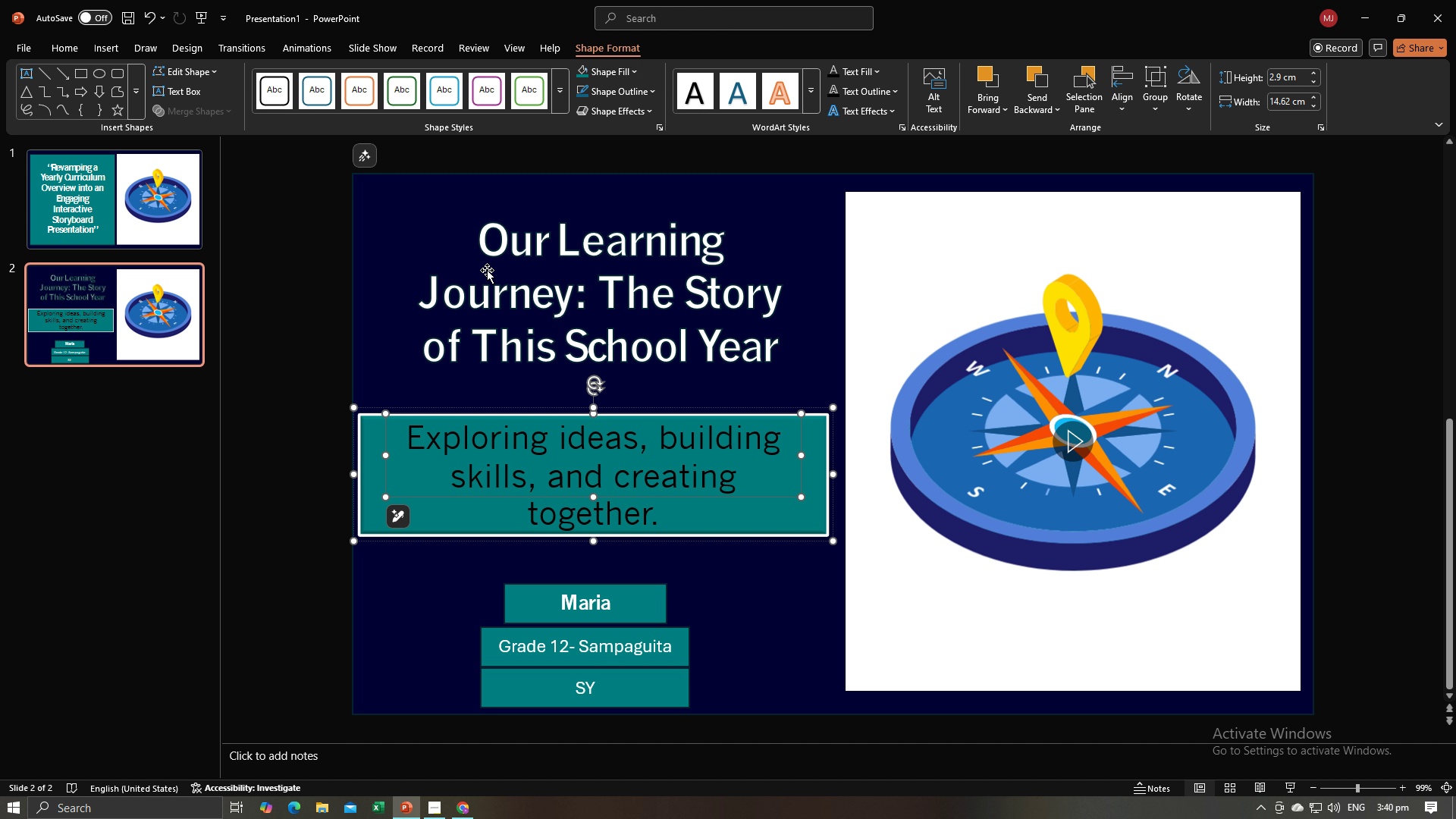 
left_click([381, 426])
 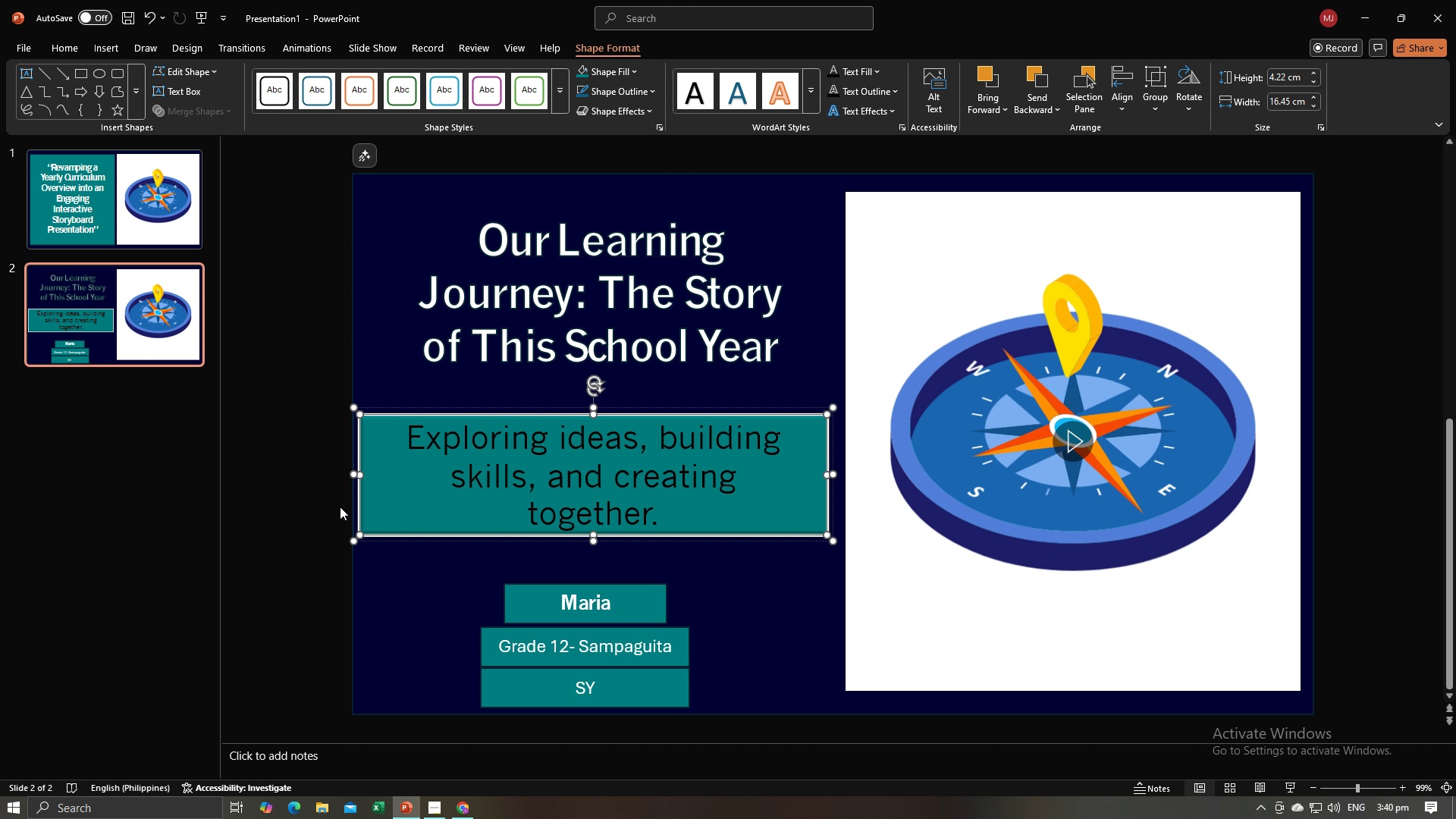 
left_click([340, 507])
 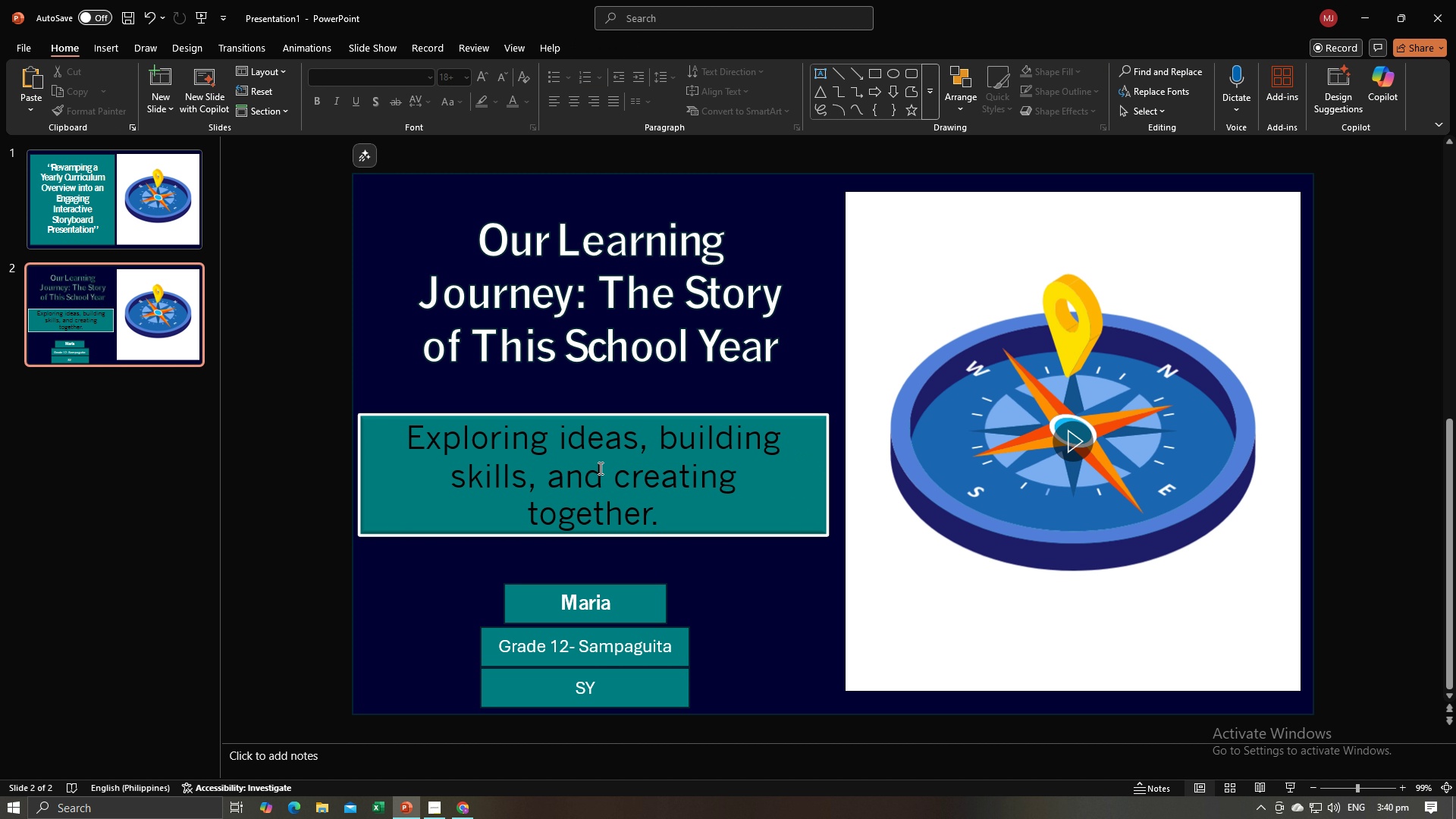 
left_click([600, 466])
 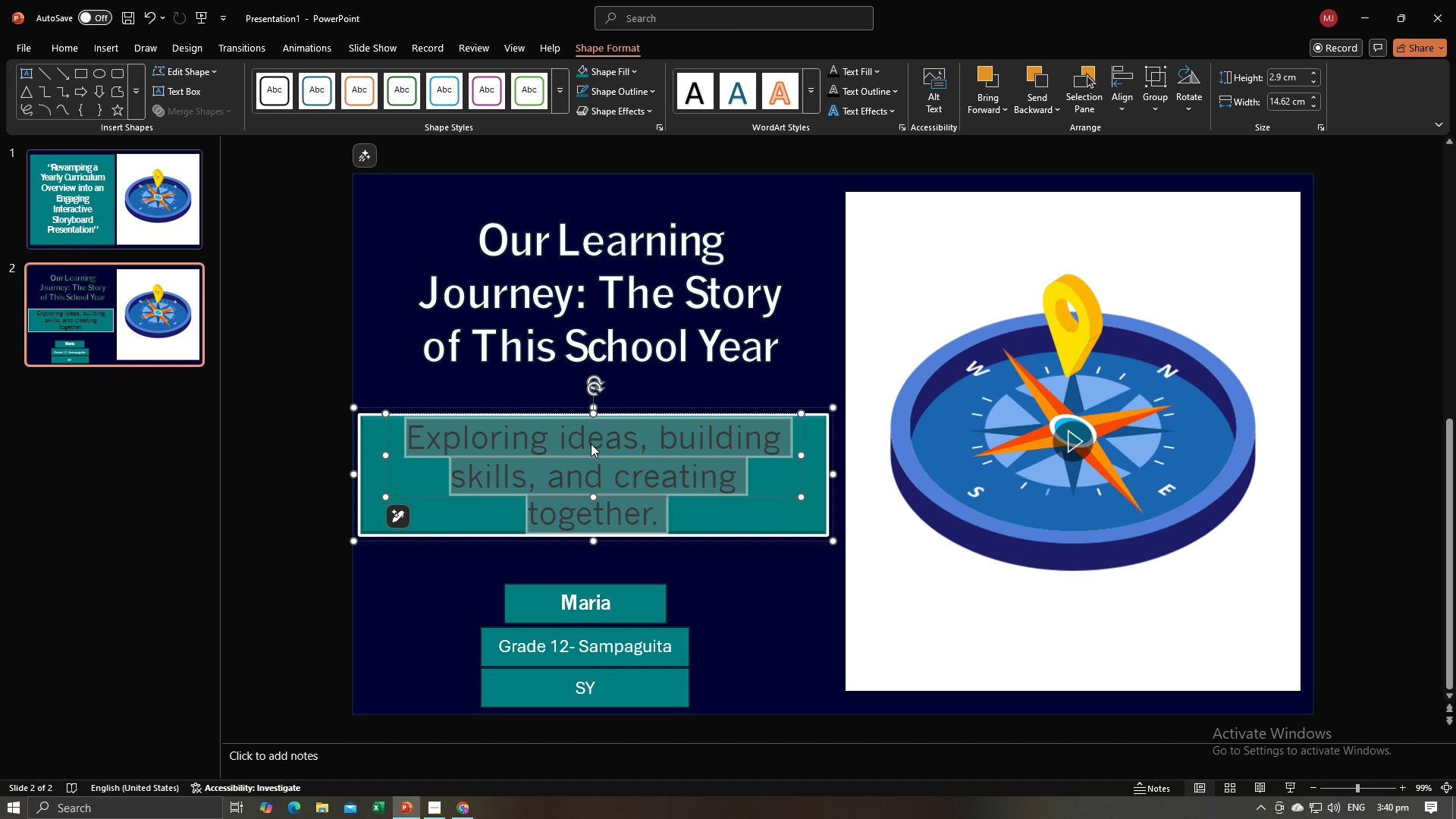 
key(Control+A)
 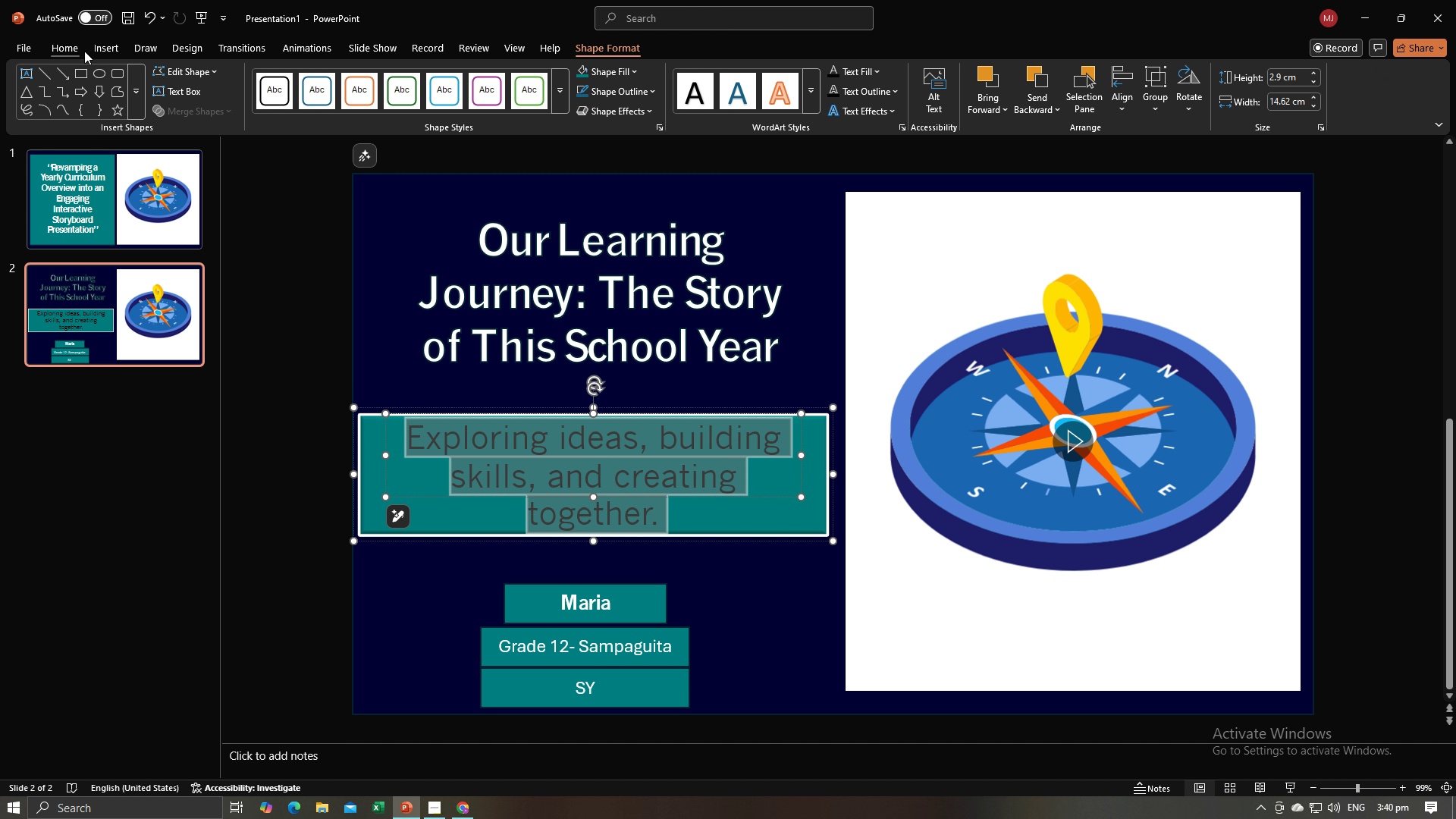 
left_click([85, 49])
 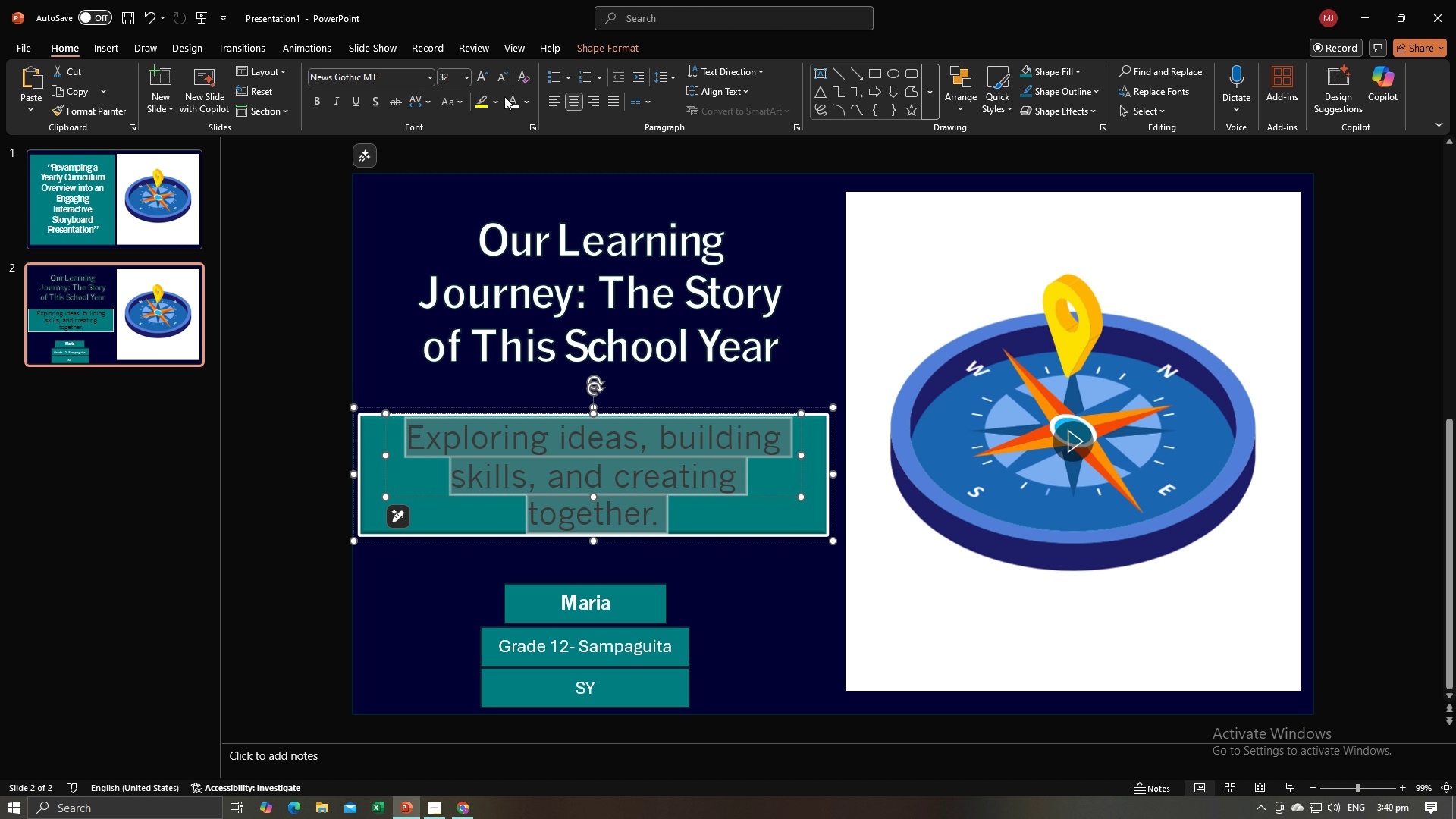 
left_click([512, 102])
 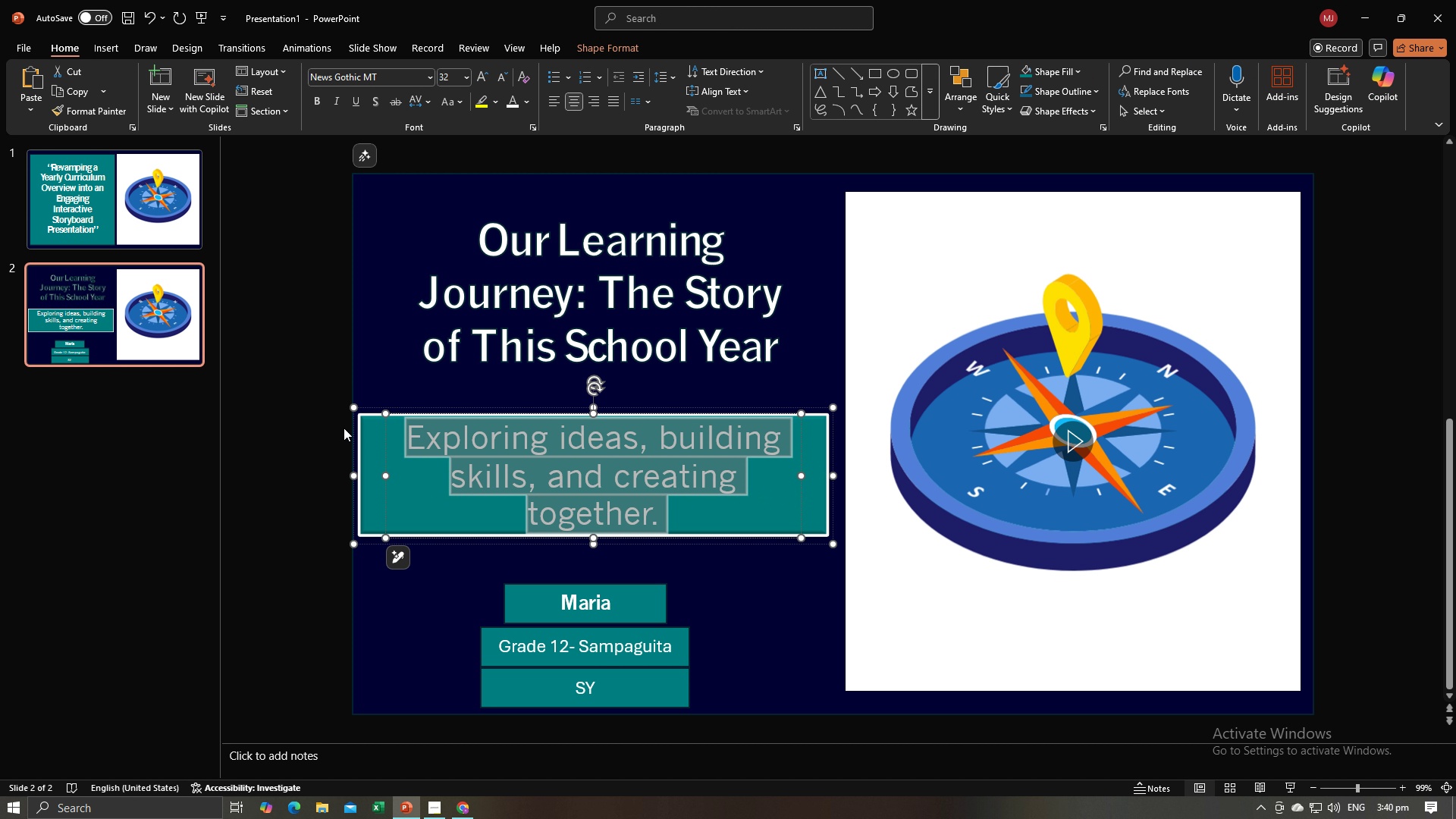 
left_click([344, 428])
 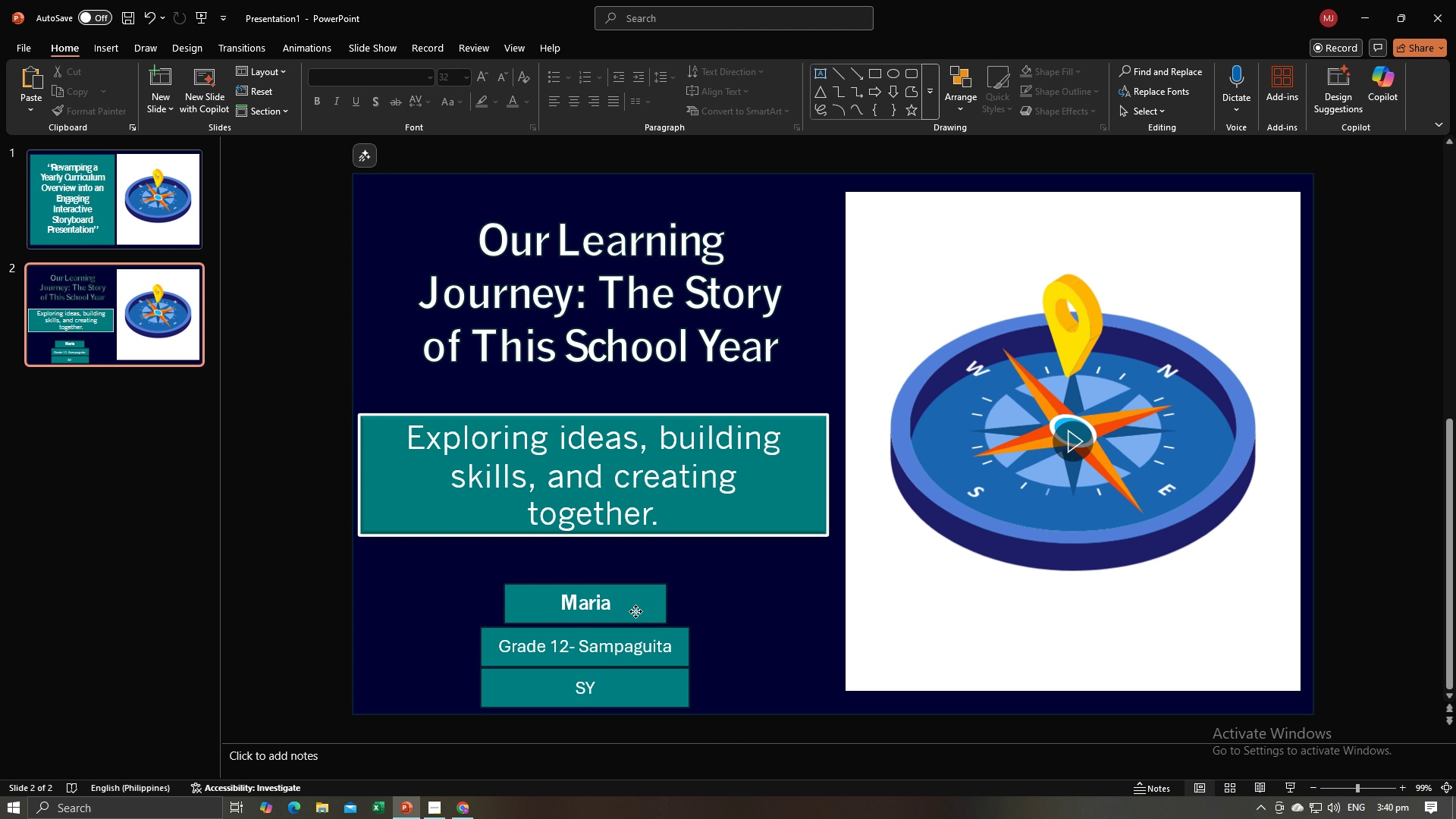 
left_click([635, 611])
 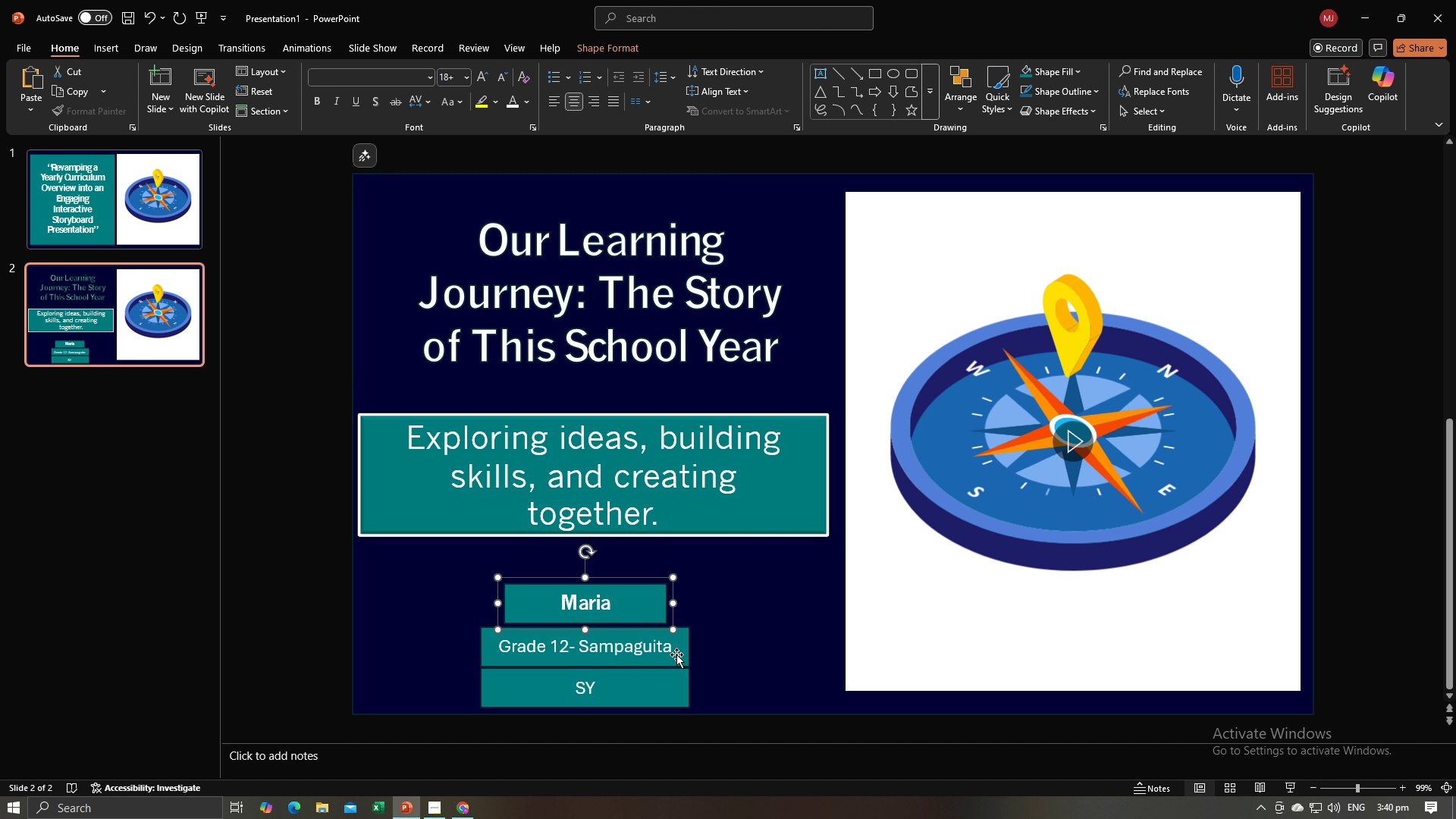 
left_click([676, 654])
 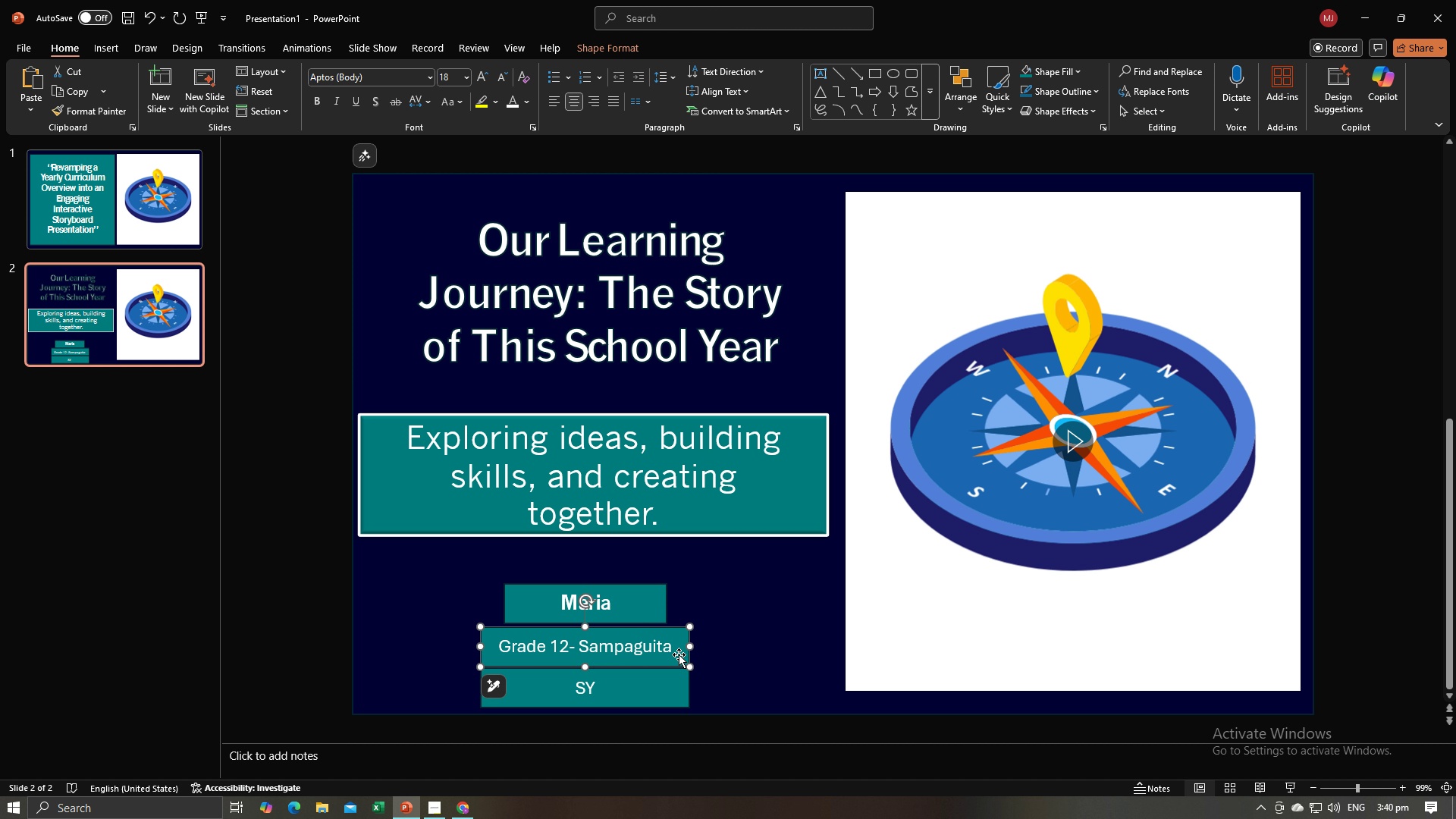 
key(Backspace)
 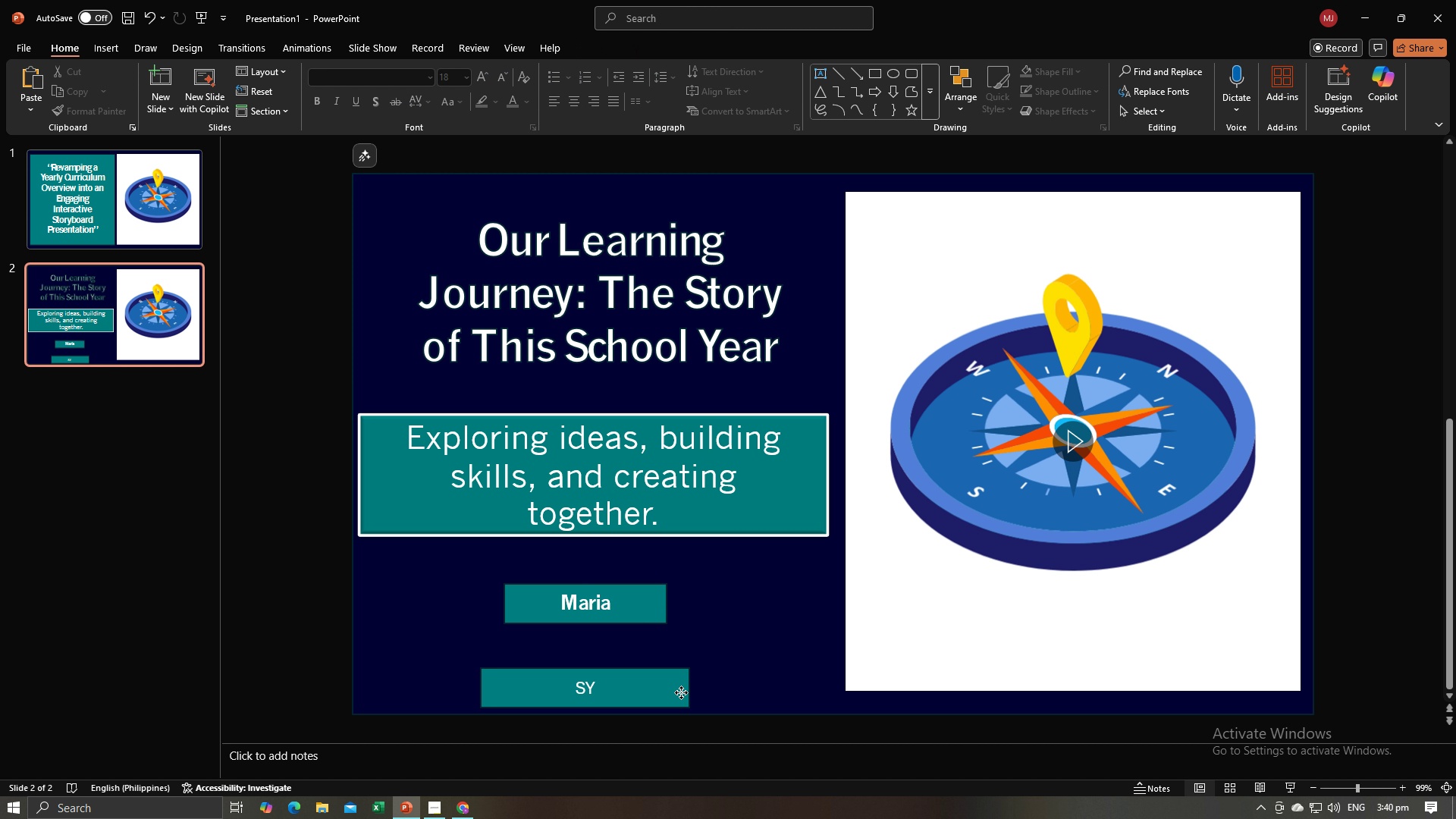 
left_click([681, 692])
 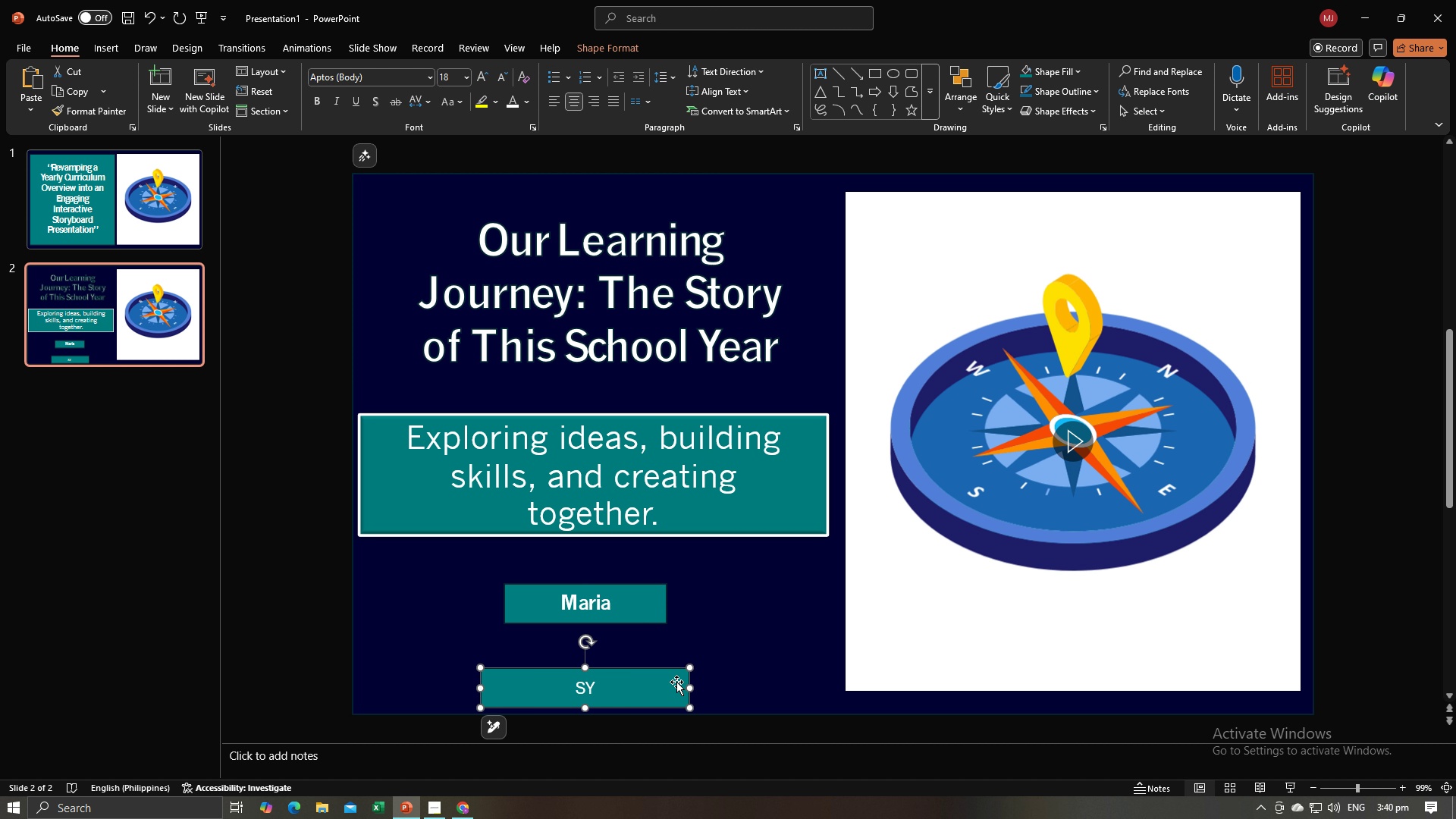 
key(Backspace)
 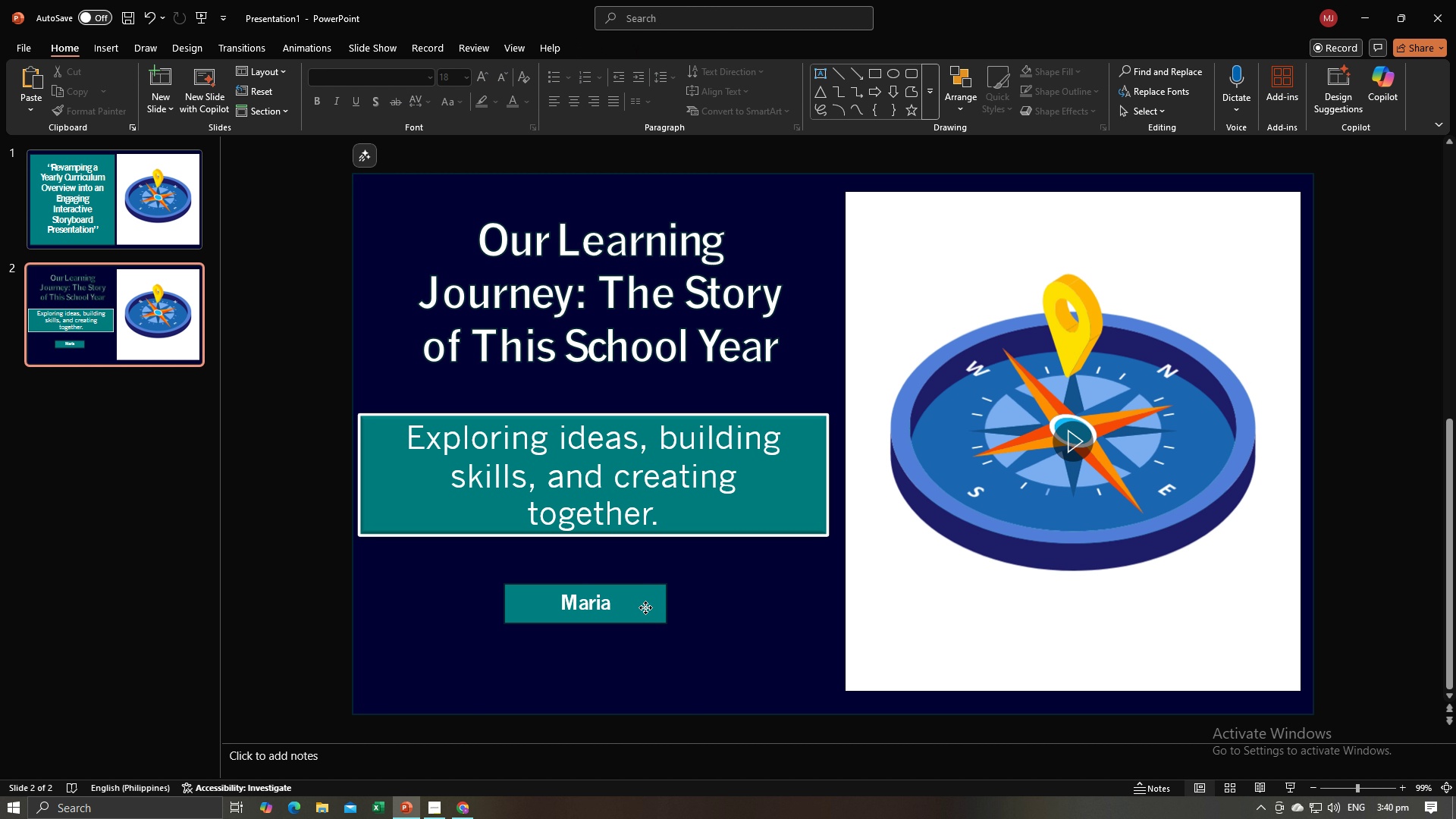 
double_click([645, 607])
 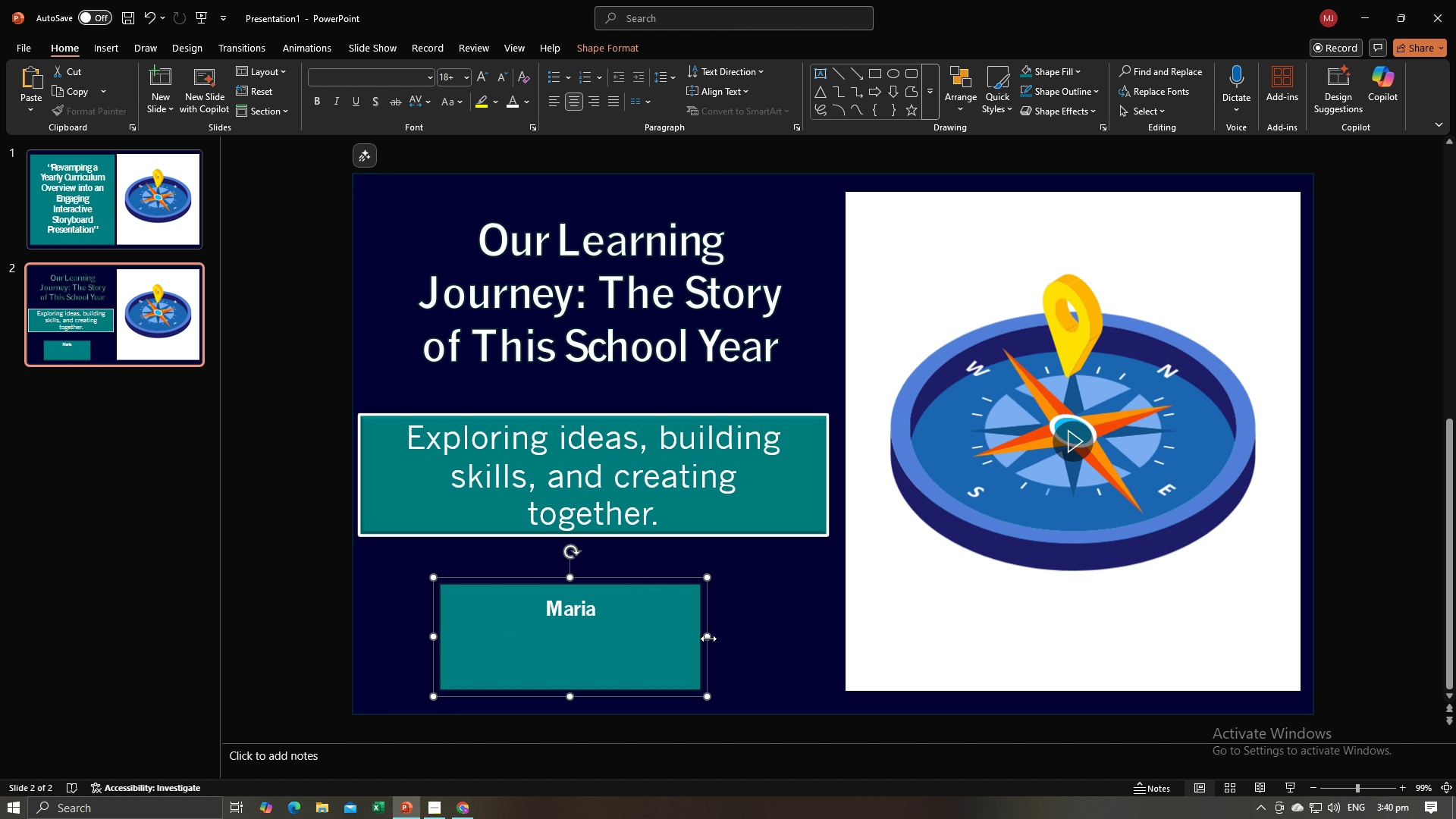 
wait(5.64)
 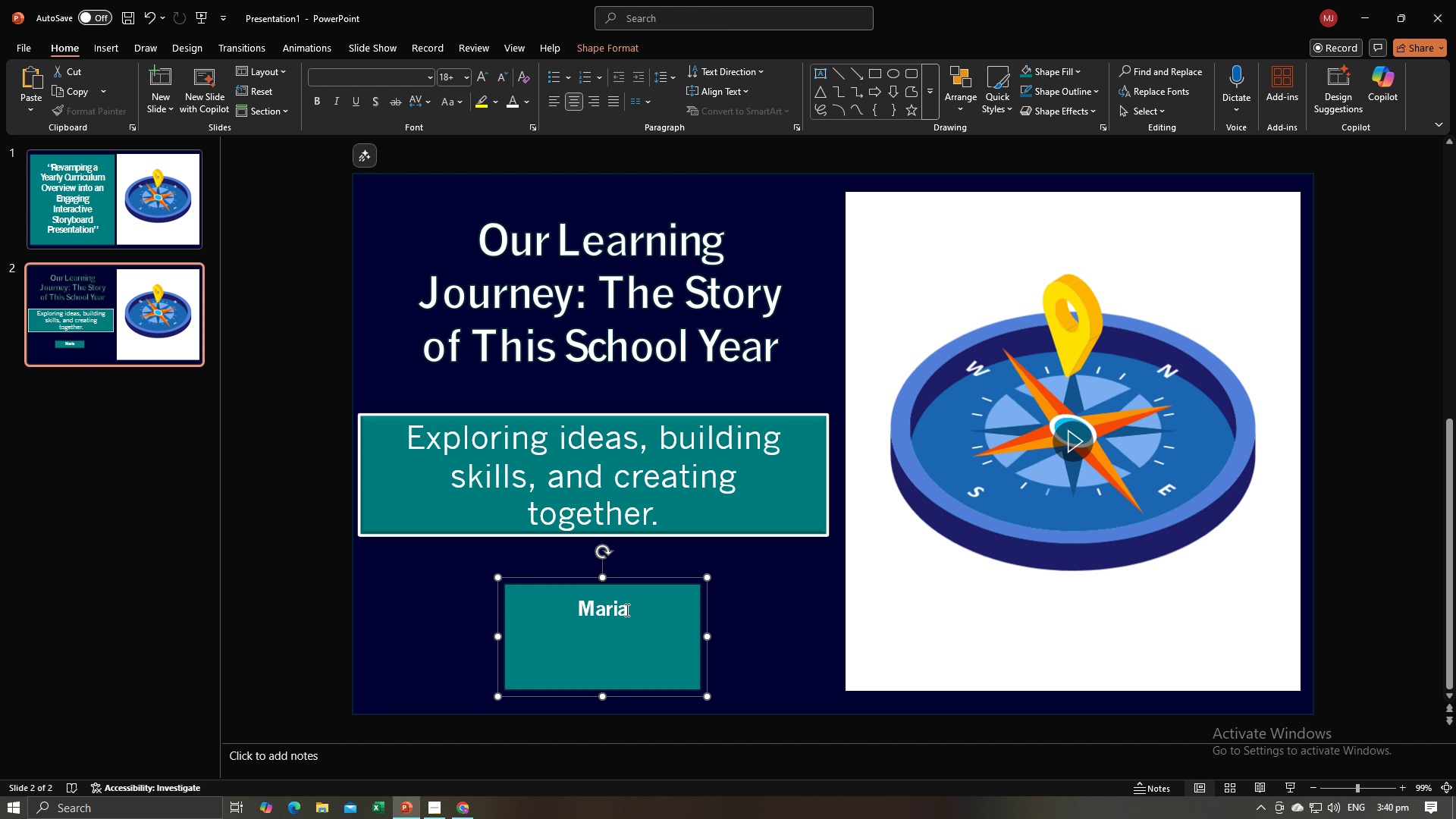 
double_click([618, 609])
 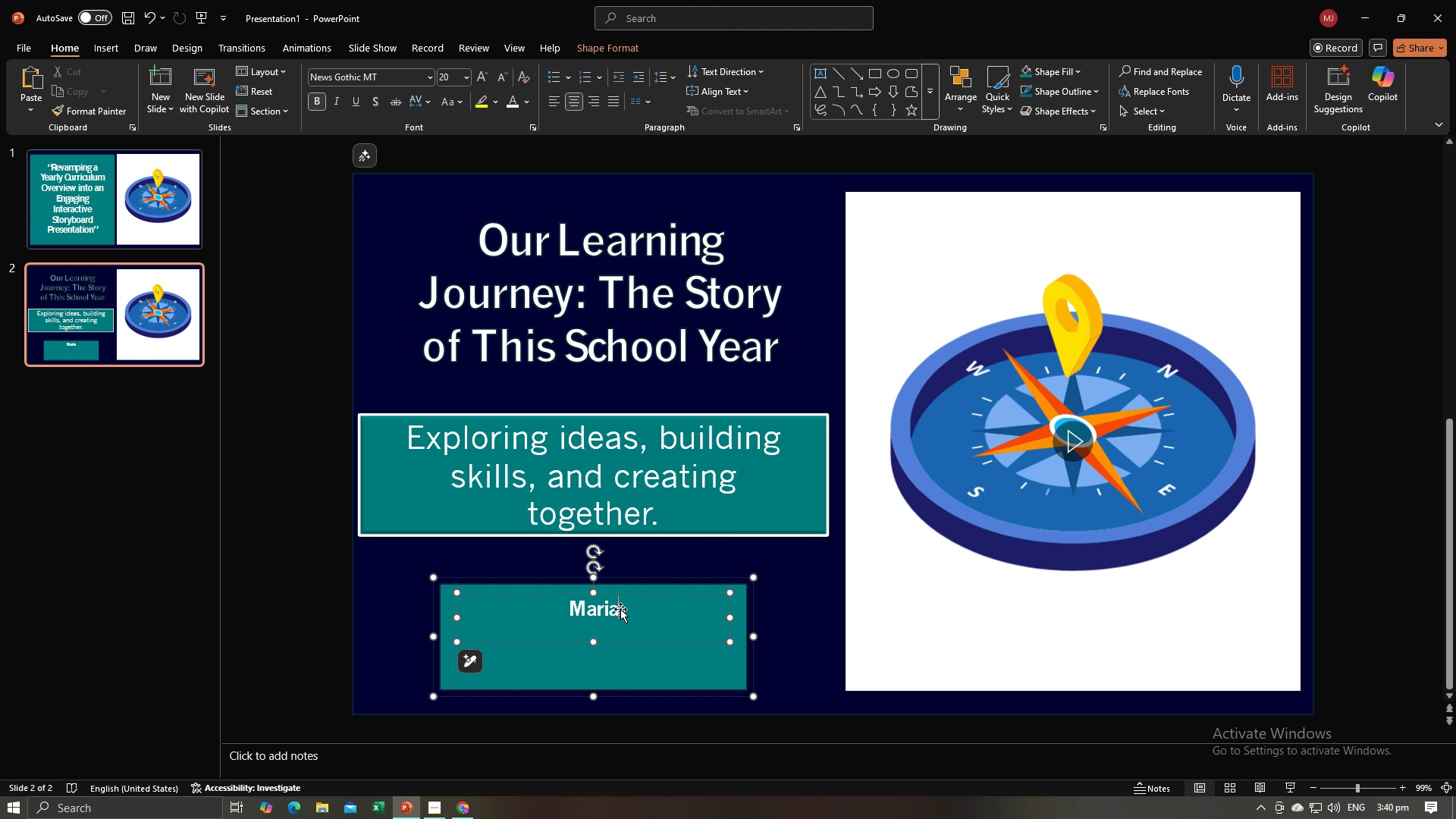 
triple_click([618, 609])
 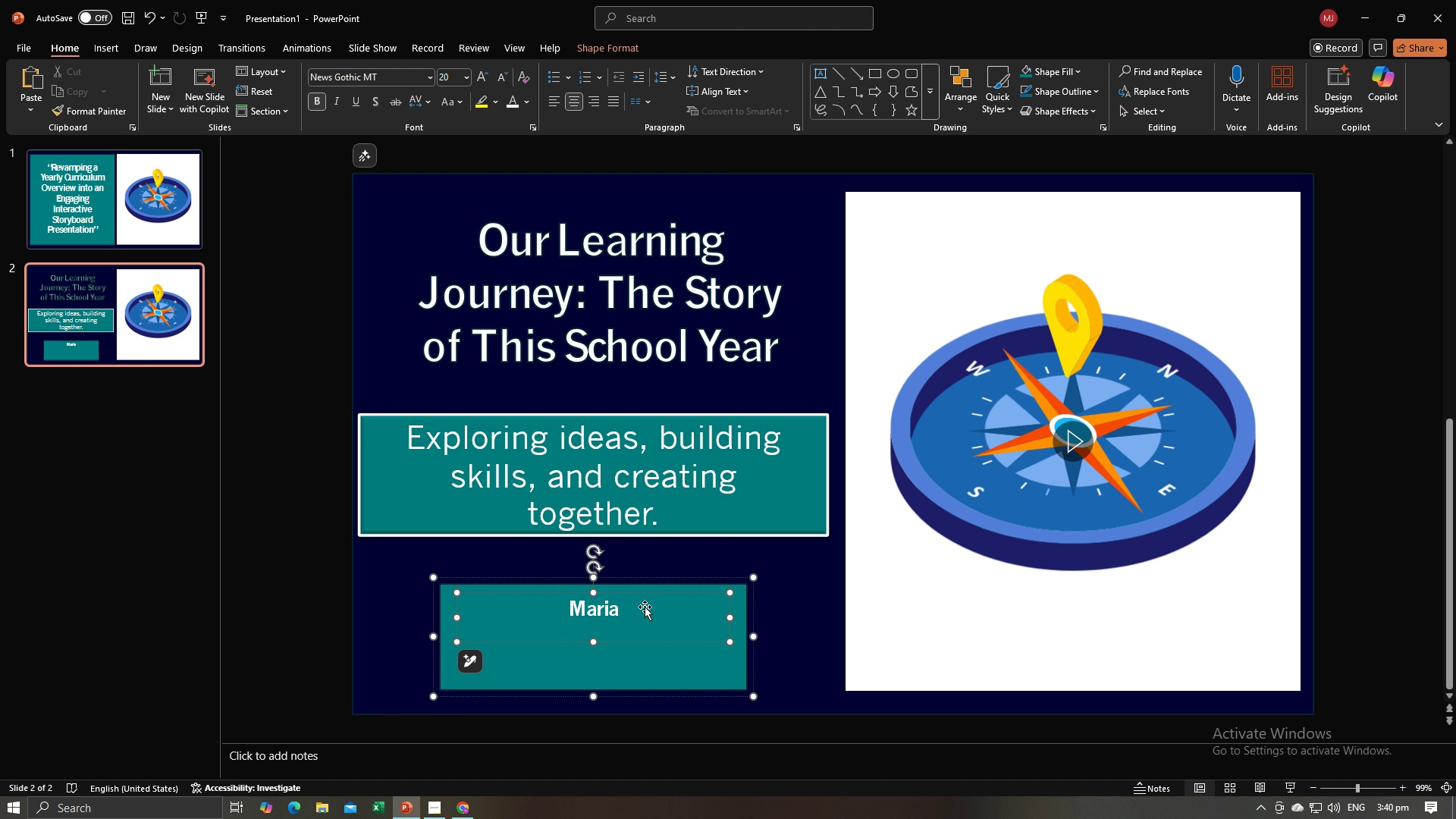 
key(Enter)
 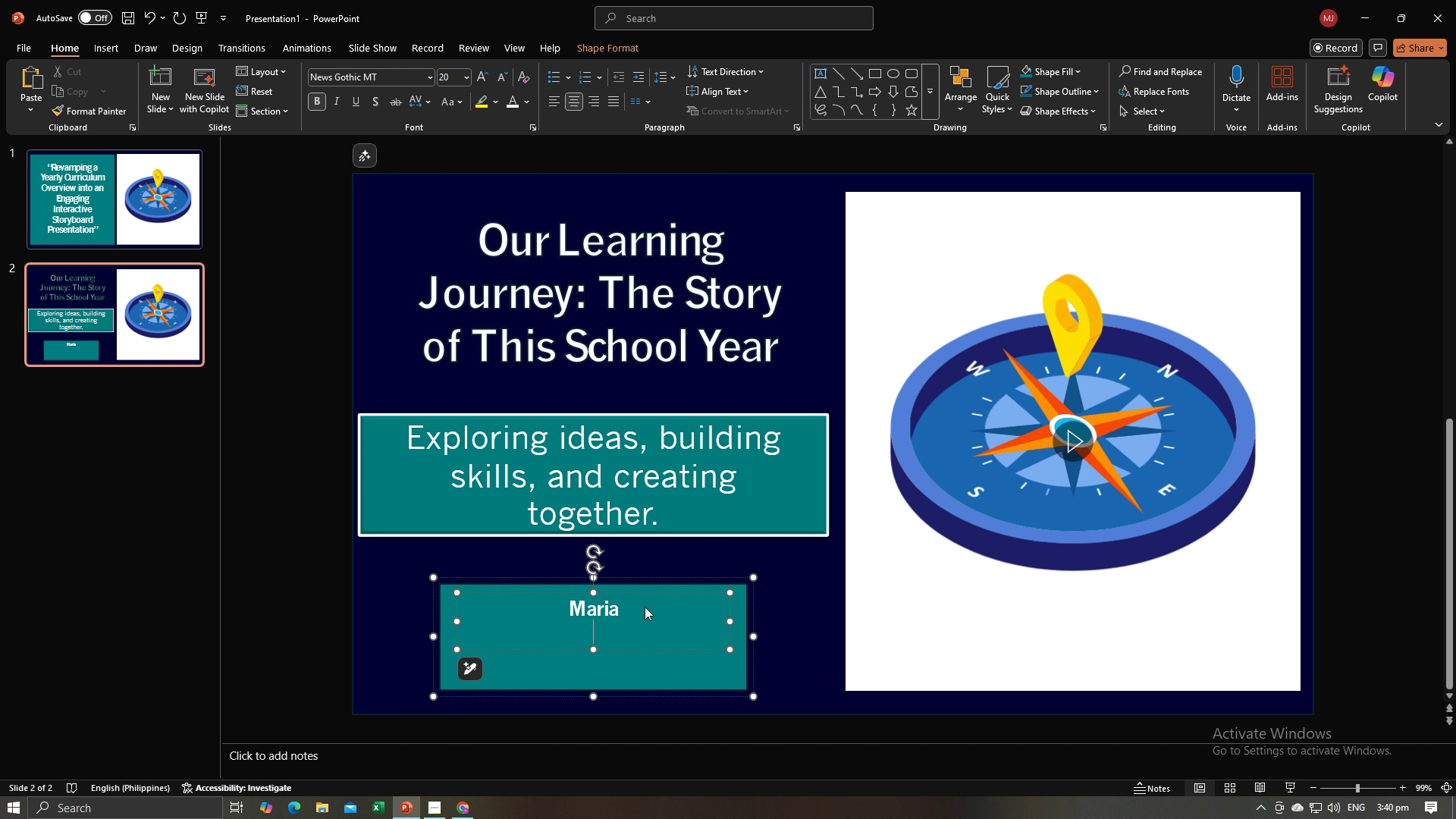 
type(Grade 12- Sampa)
key(Backspace)
key(Backspace)
key(Backspace)
key(Backspace)
key(Backspace)
type(Riza;)
key(Backspace)
type(l)
 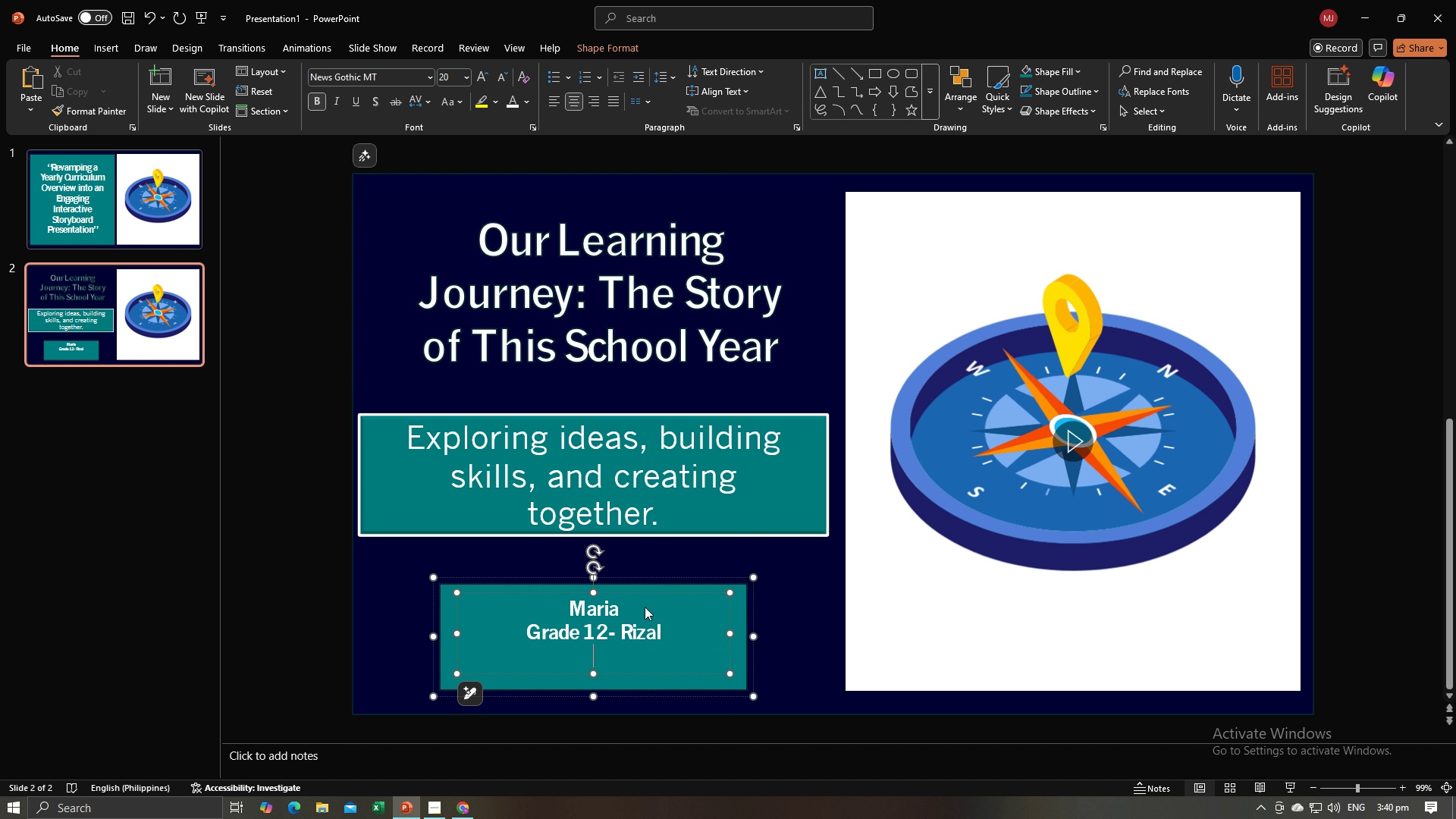 
 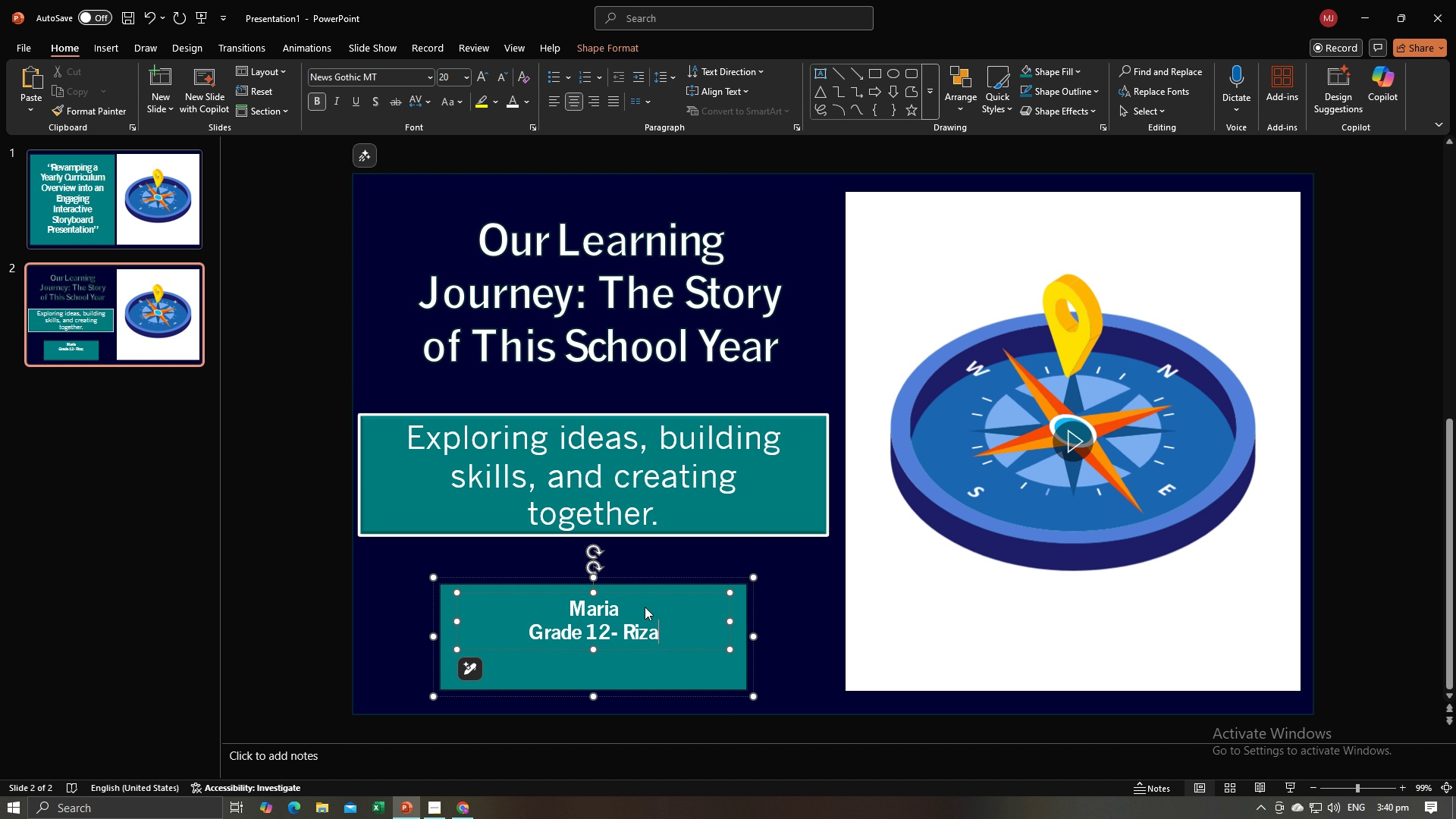 
key(Enter)
 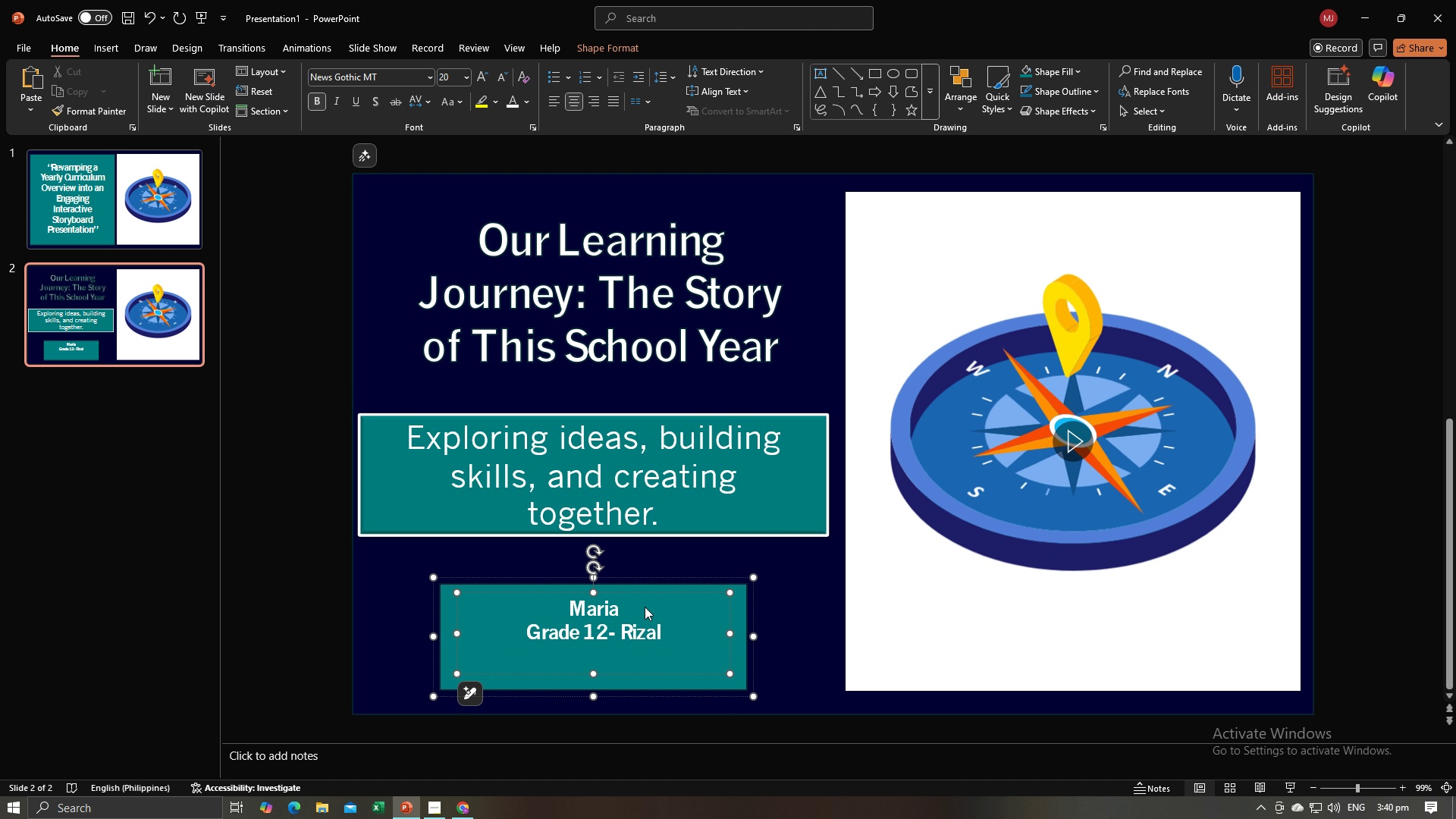 
type(Sy. )
key(Backspace)
key(Backspace)
key(Backspace)
type(Y. 2025-2026)
 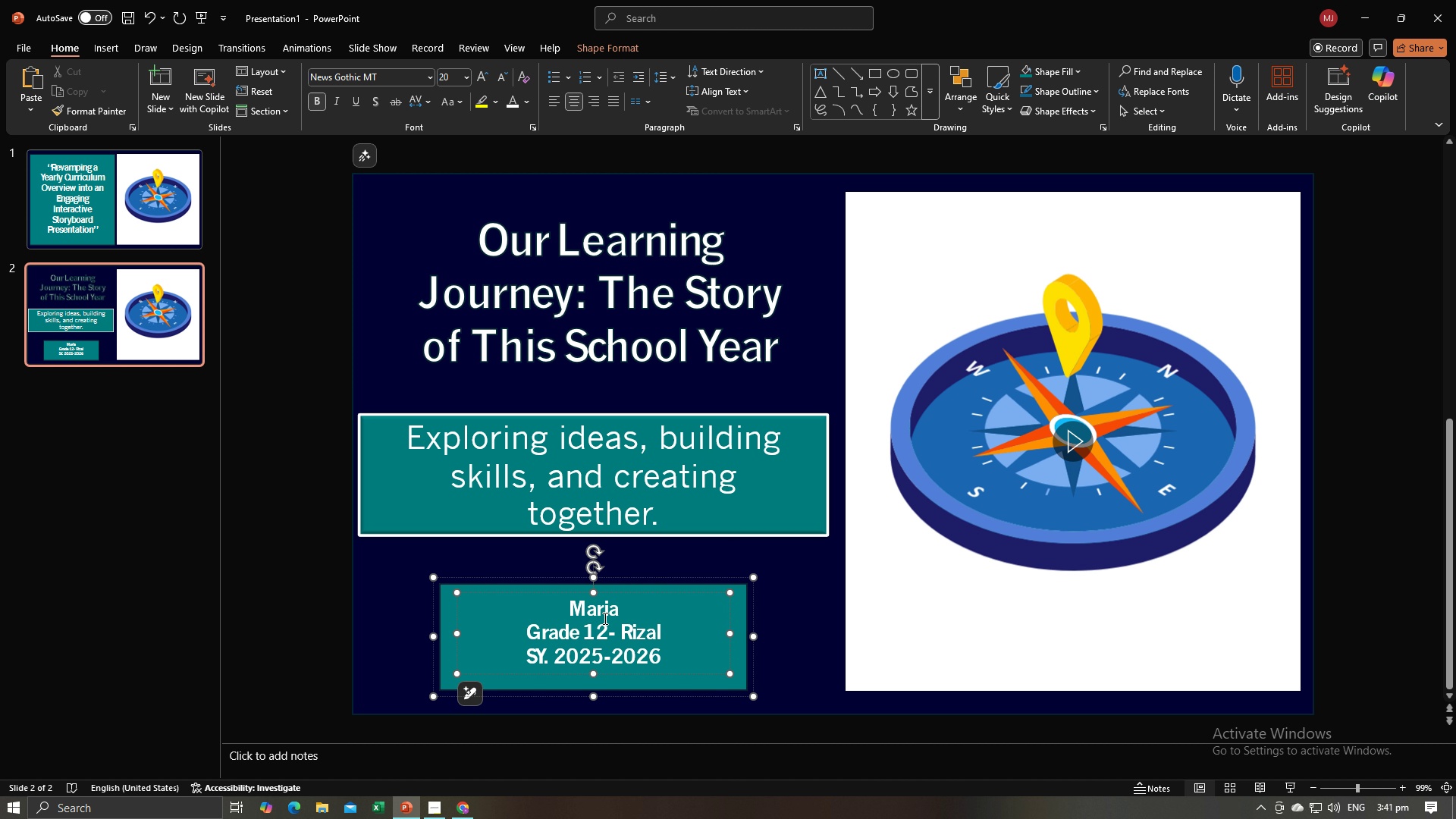 
left_click([613, 614])
 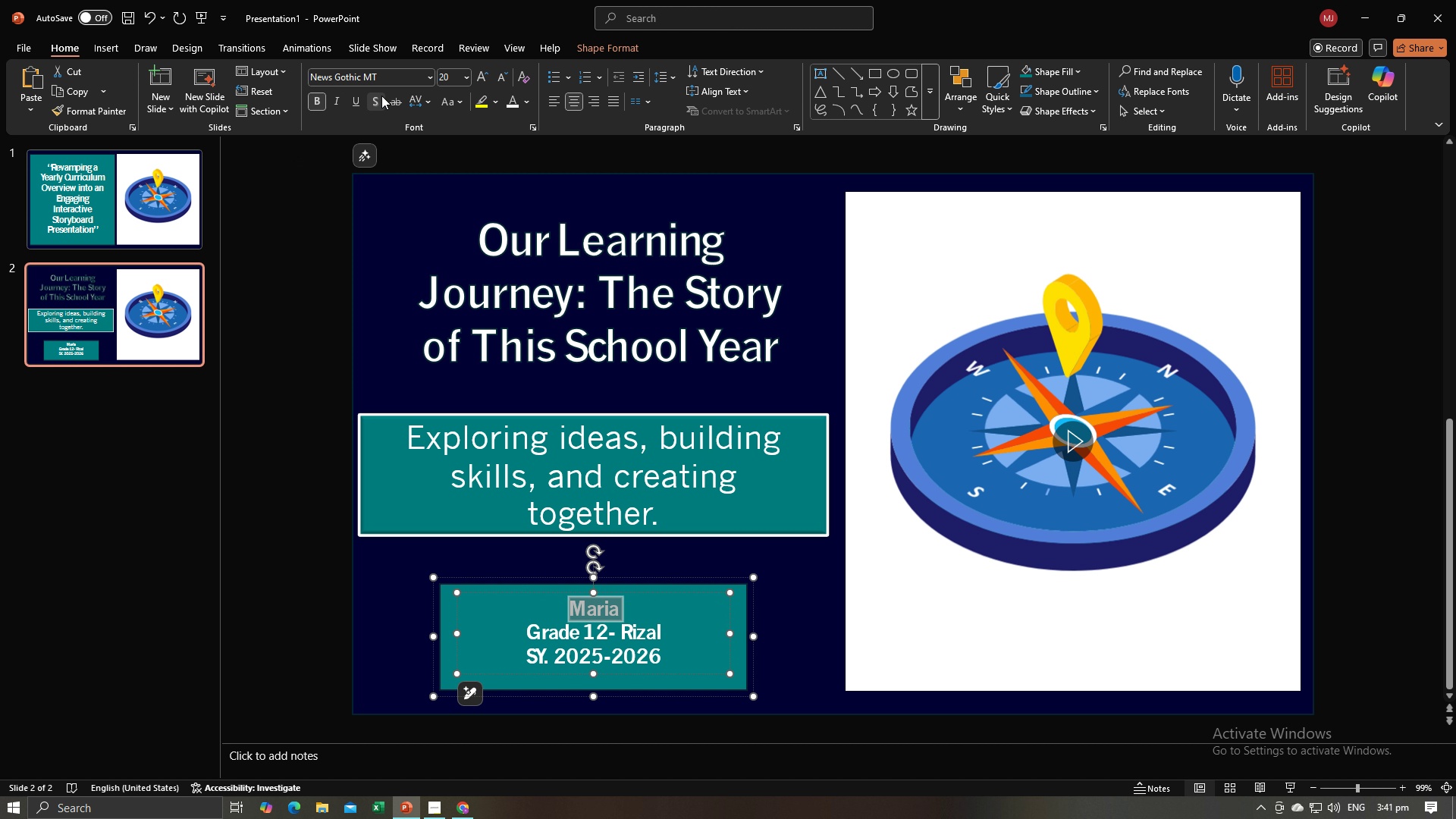 
left_click([466, 79])
 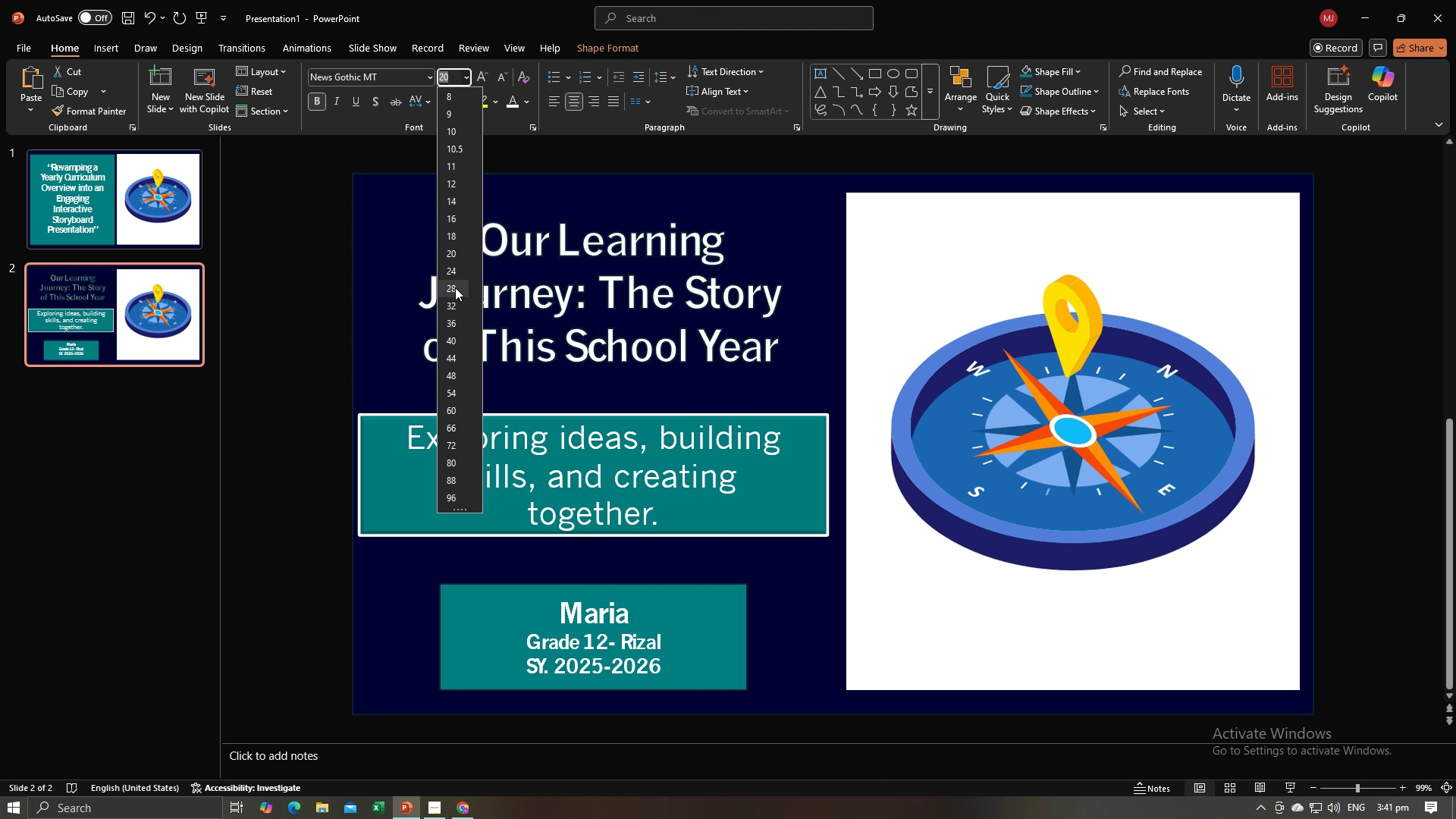 
left_click([453, 306])
 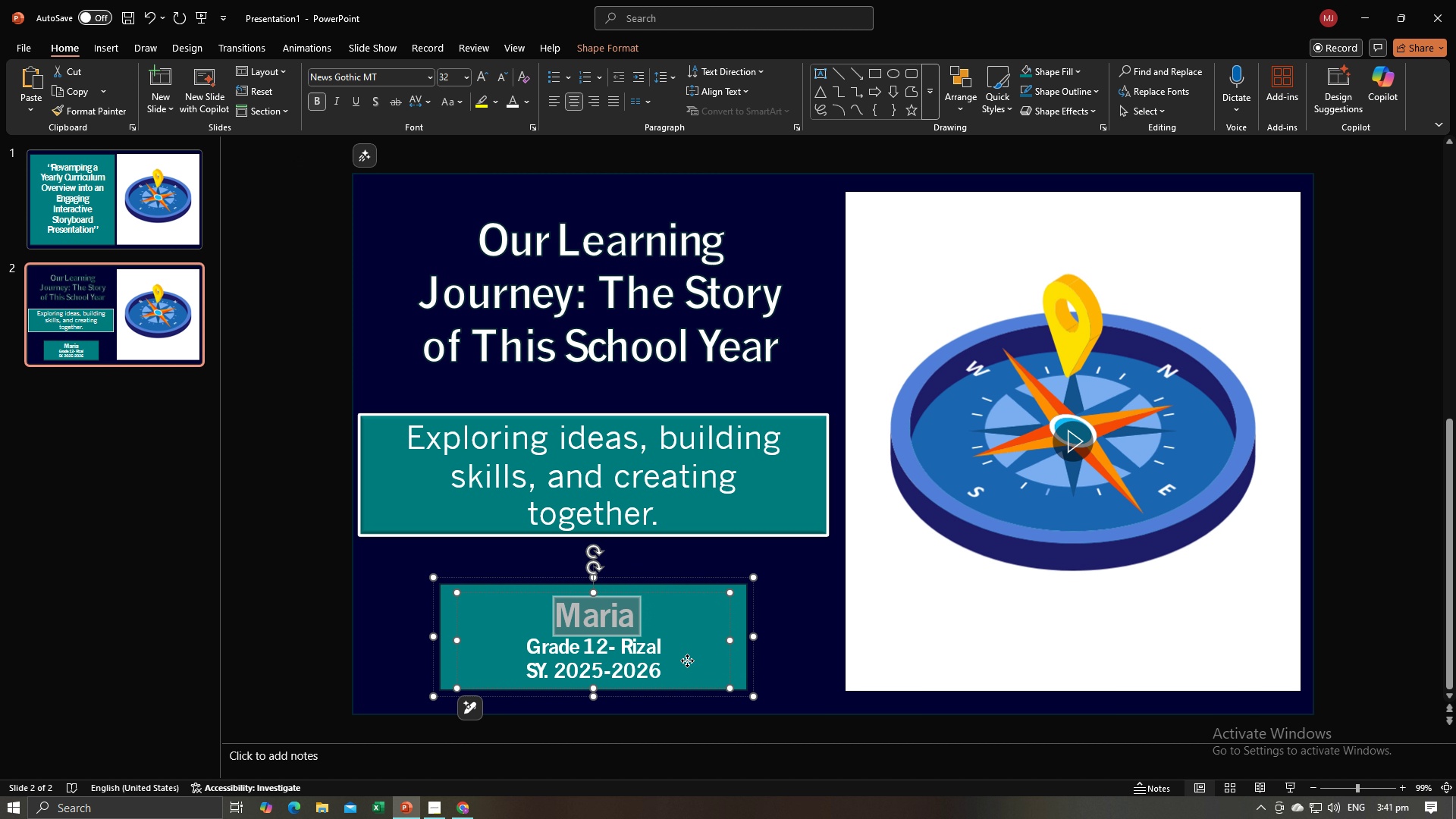 
left_click([687, 661])
 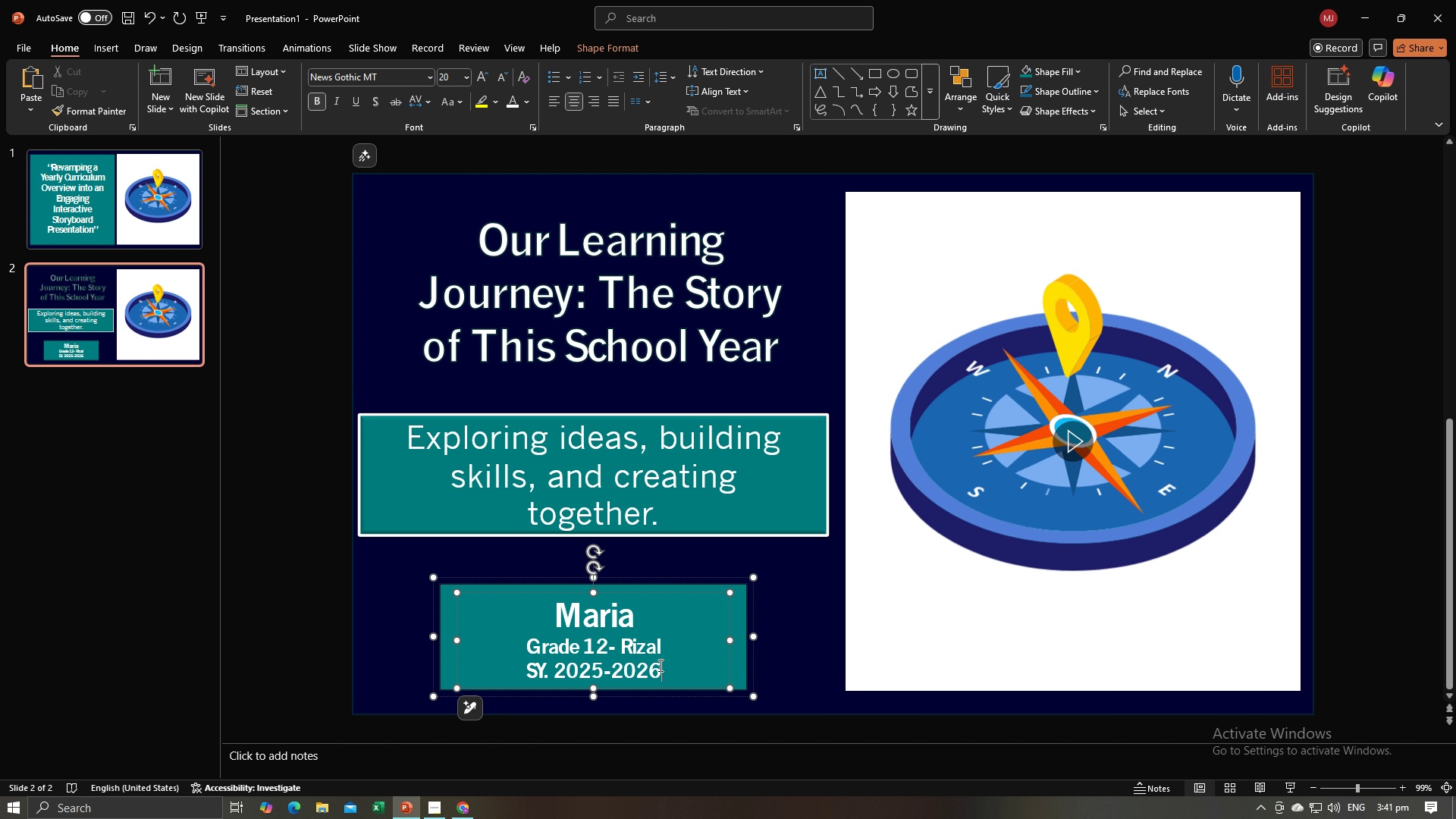 
left_click([659, 665])
 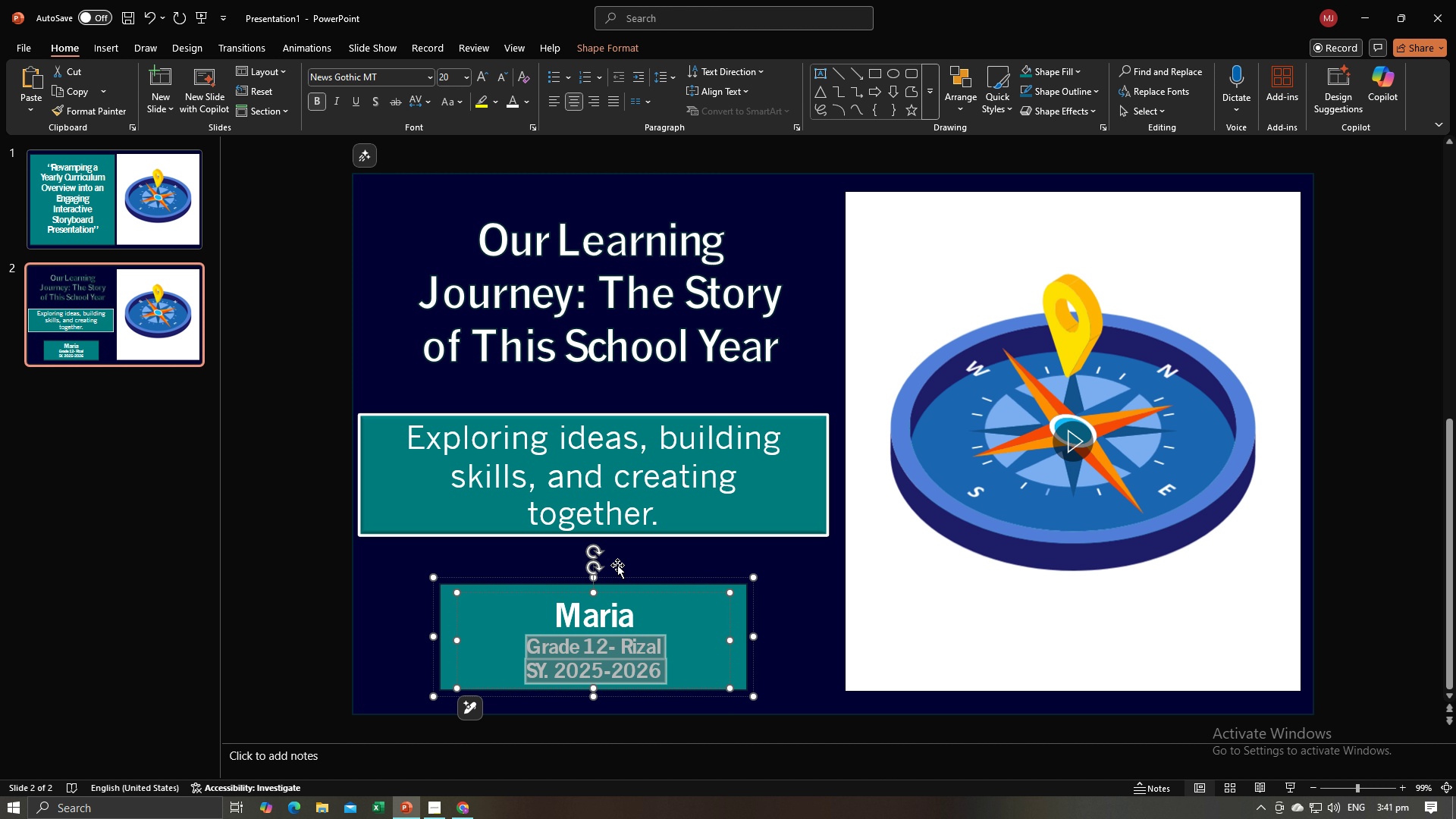 
left_click([497, 489])
 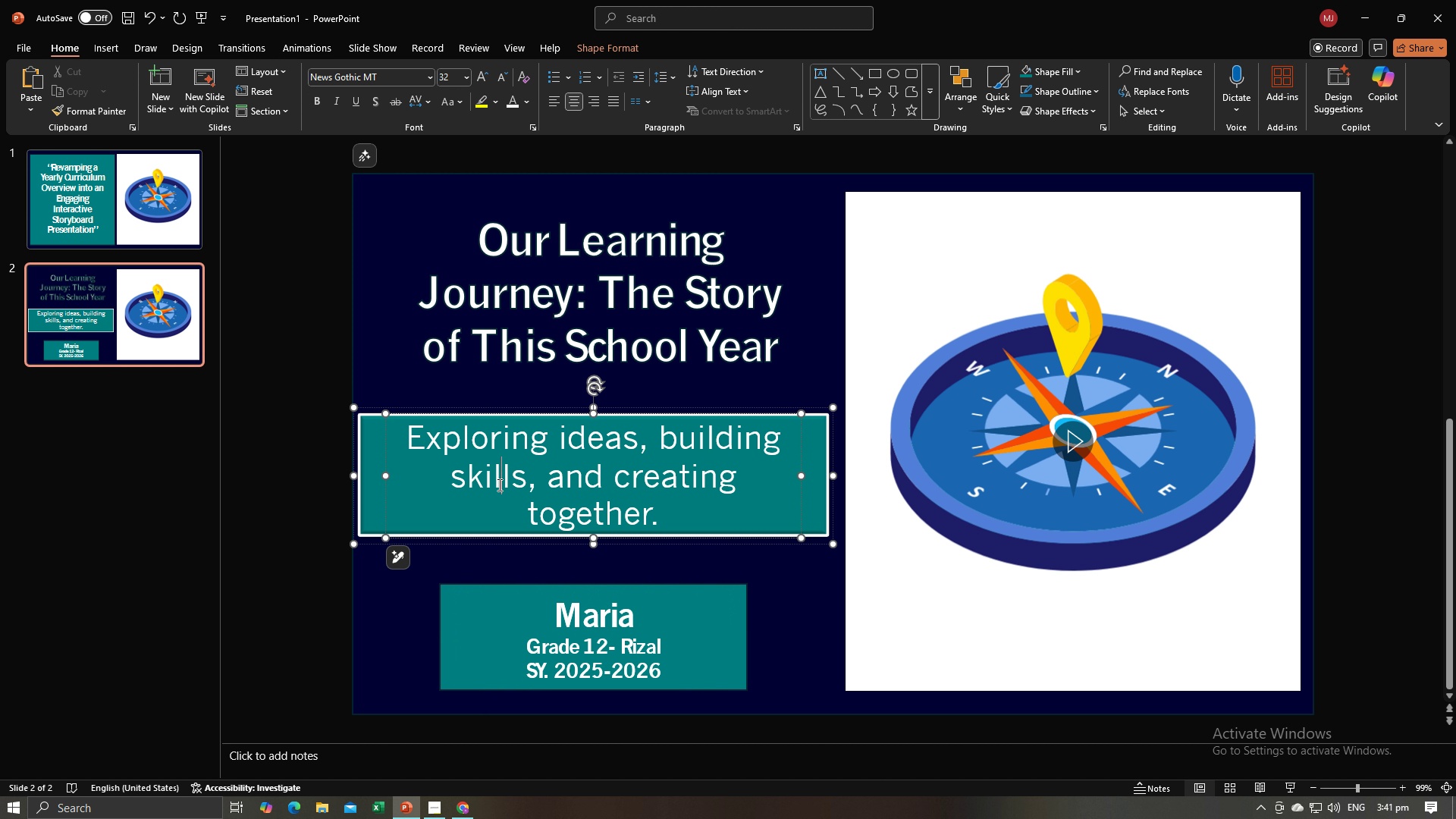 
key(Control+A)
 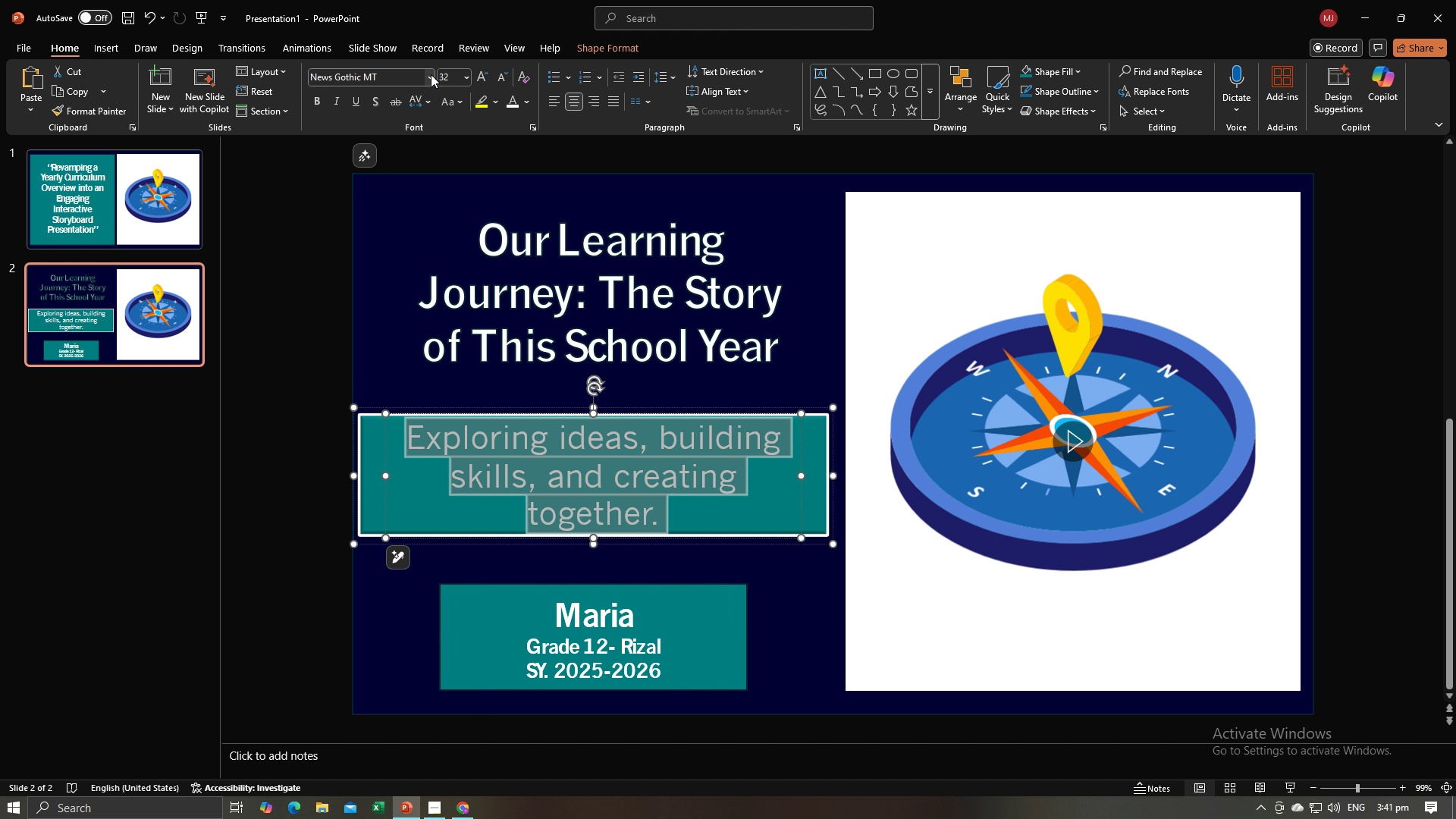 
left_click([431, 74])
 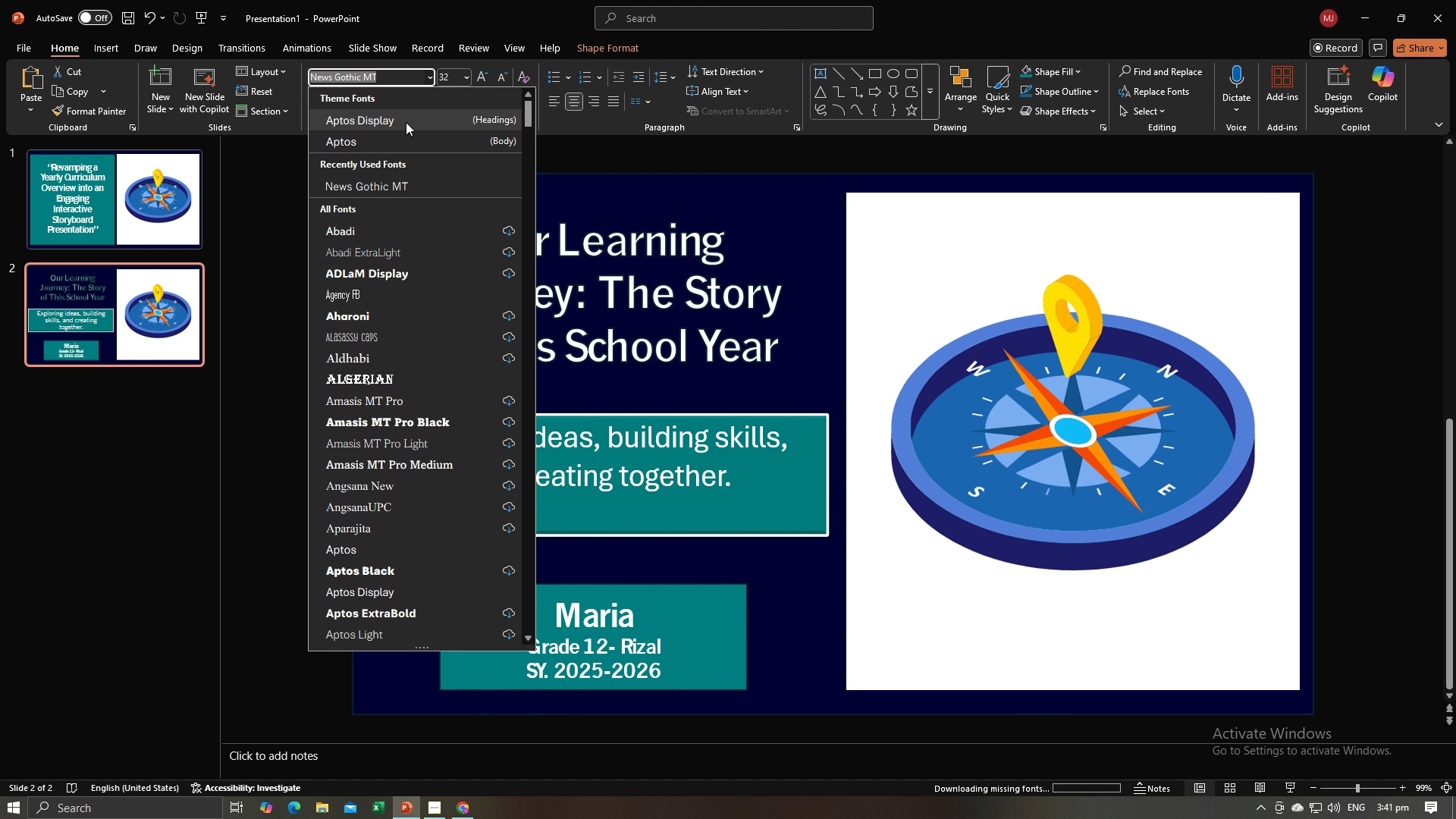 
left_click([406, 122])
 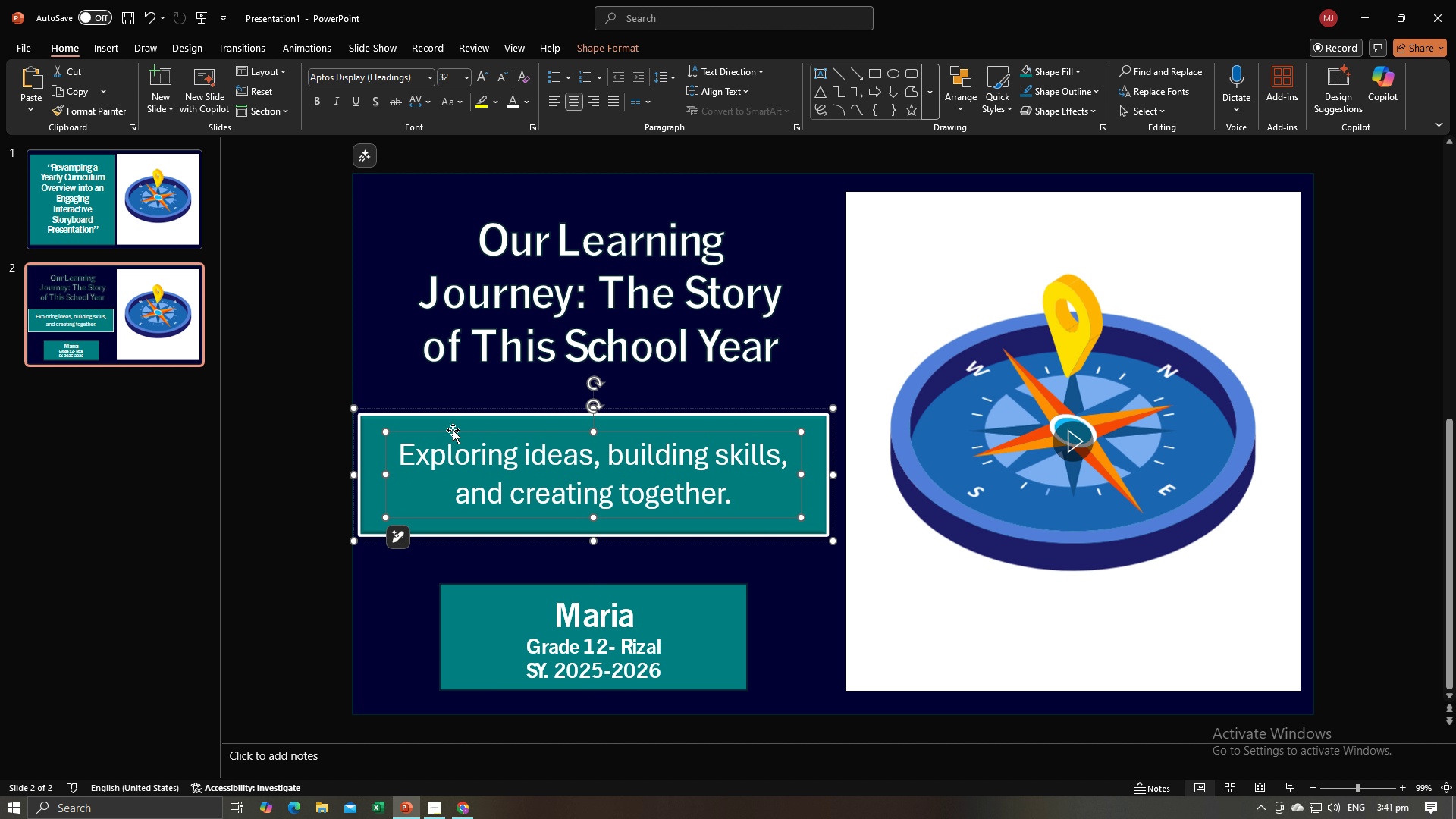 
left_click([372, 469])
 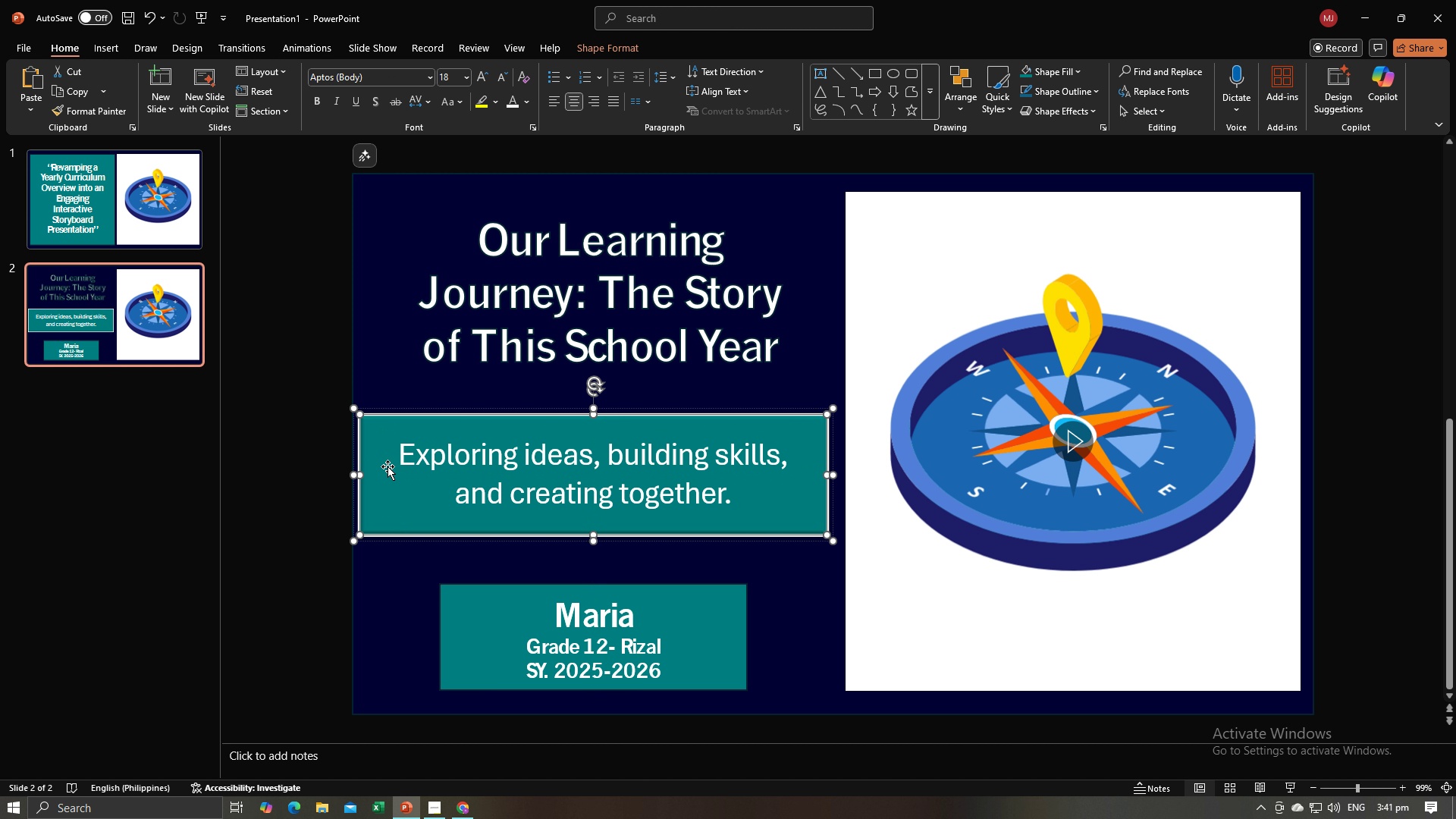 
hold_key(key=ControlLeft, duration=1.07)
left_click([408, 460])
 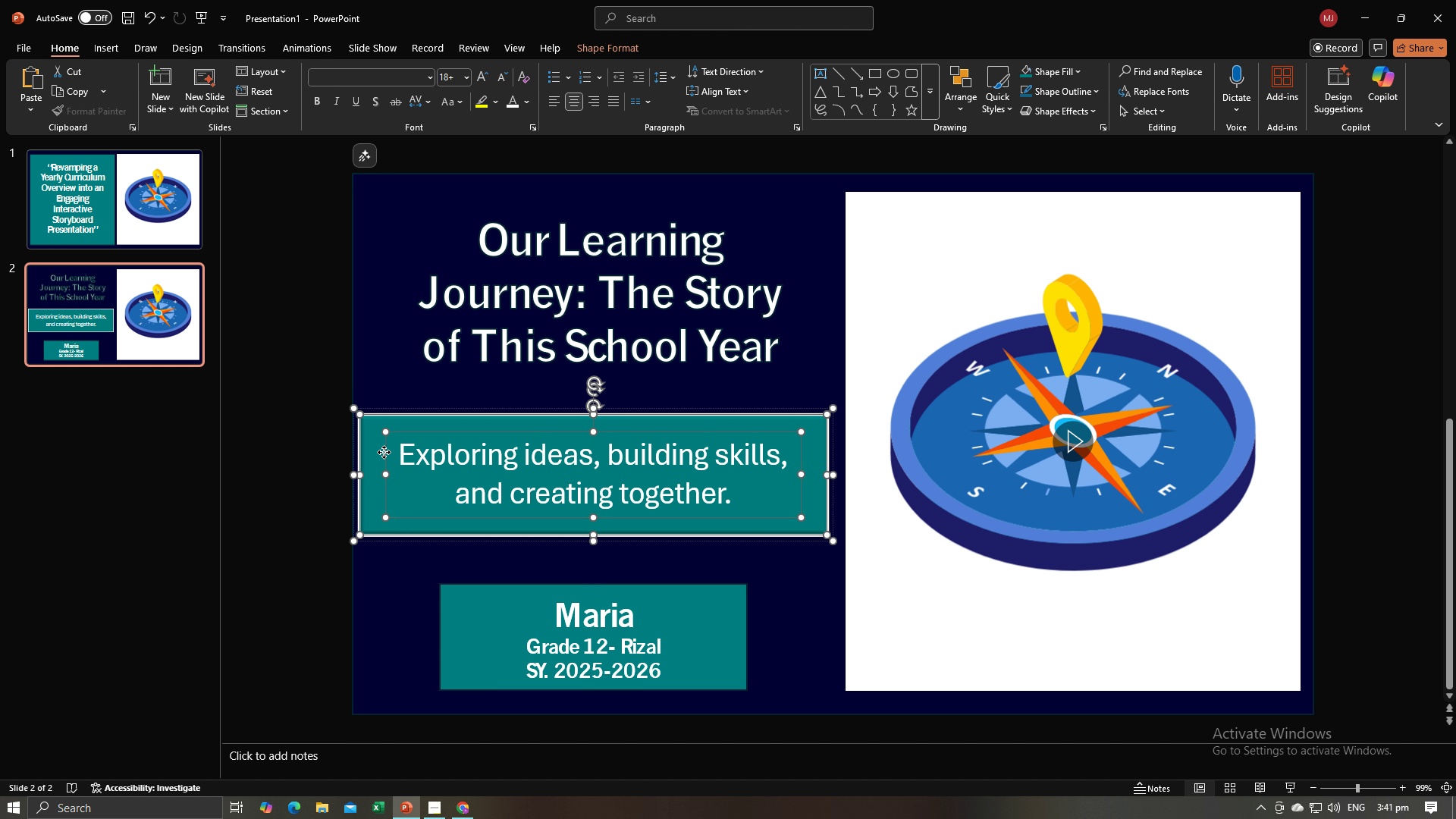 
right_click([384, 452])
 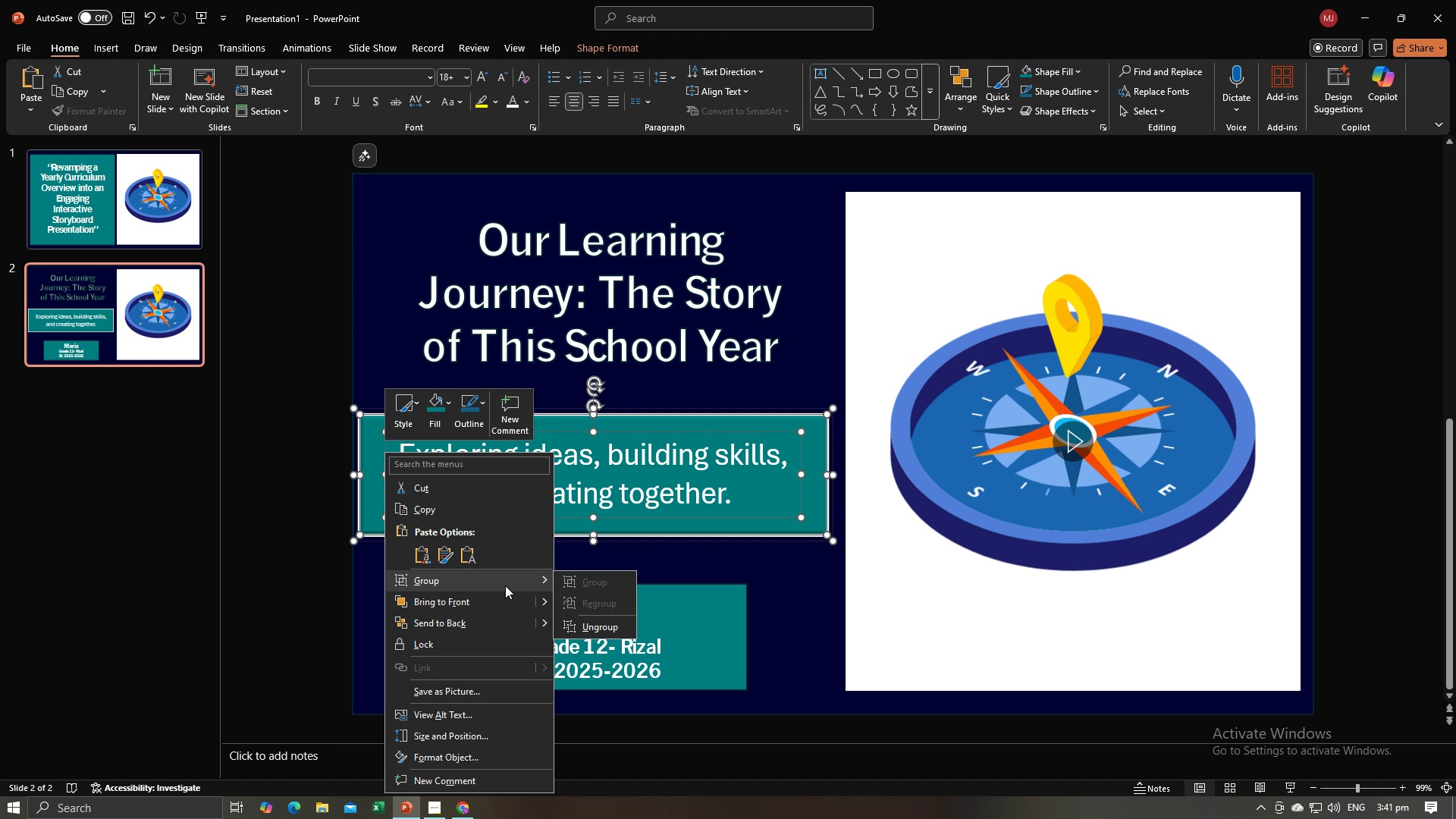 
double_click([309, 542])
 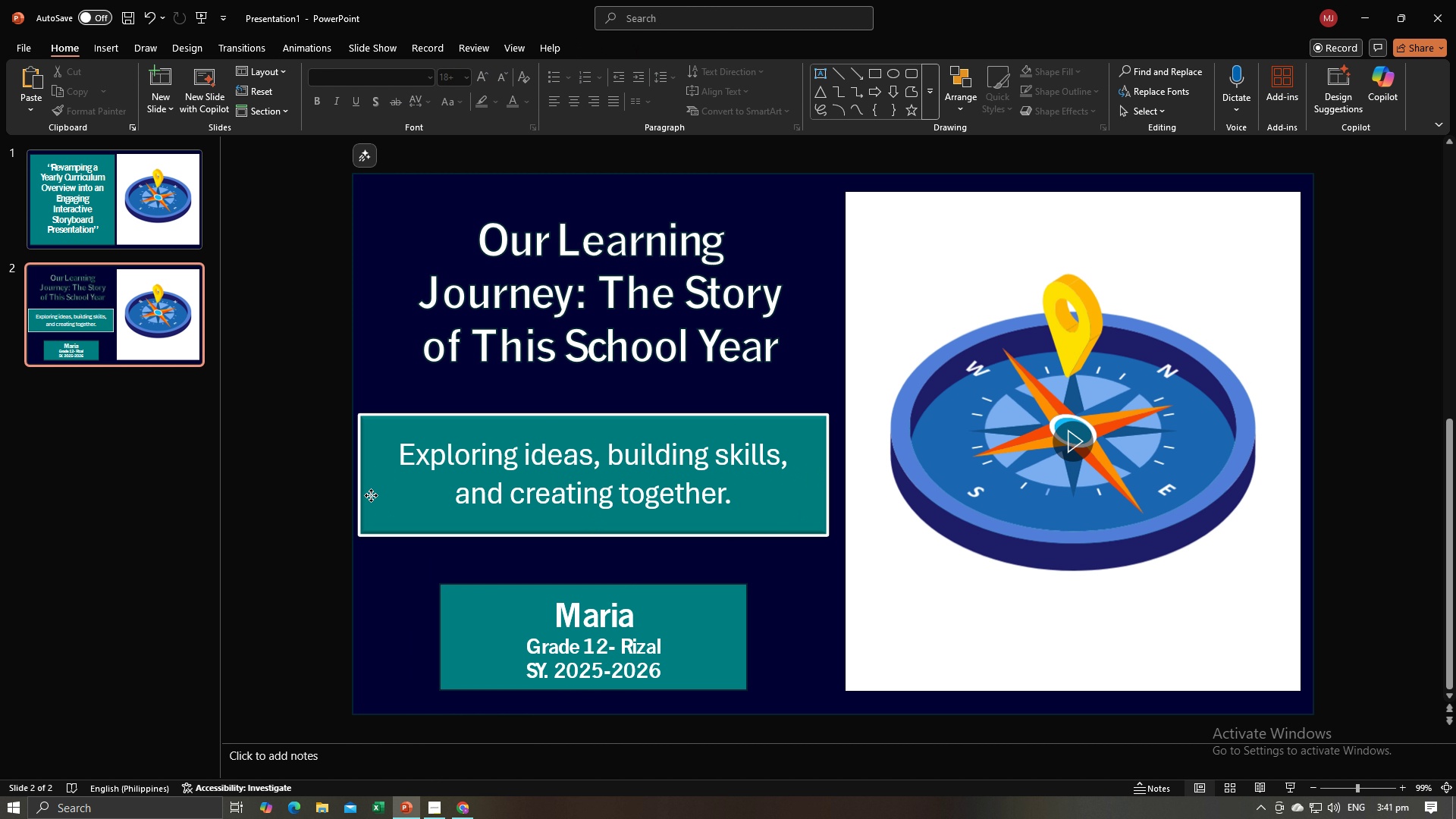 
left_click([371, 495])
 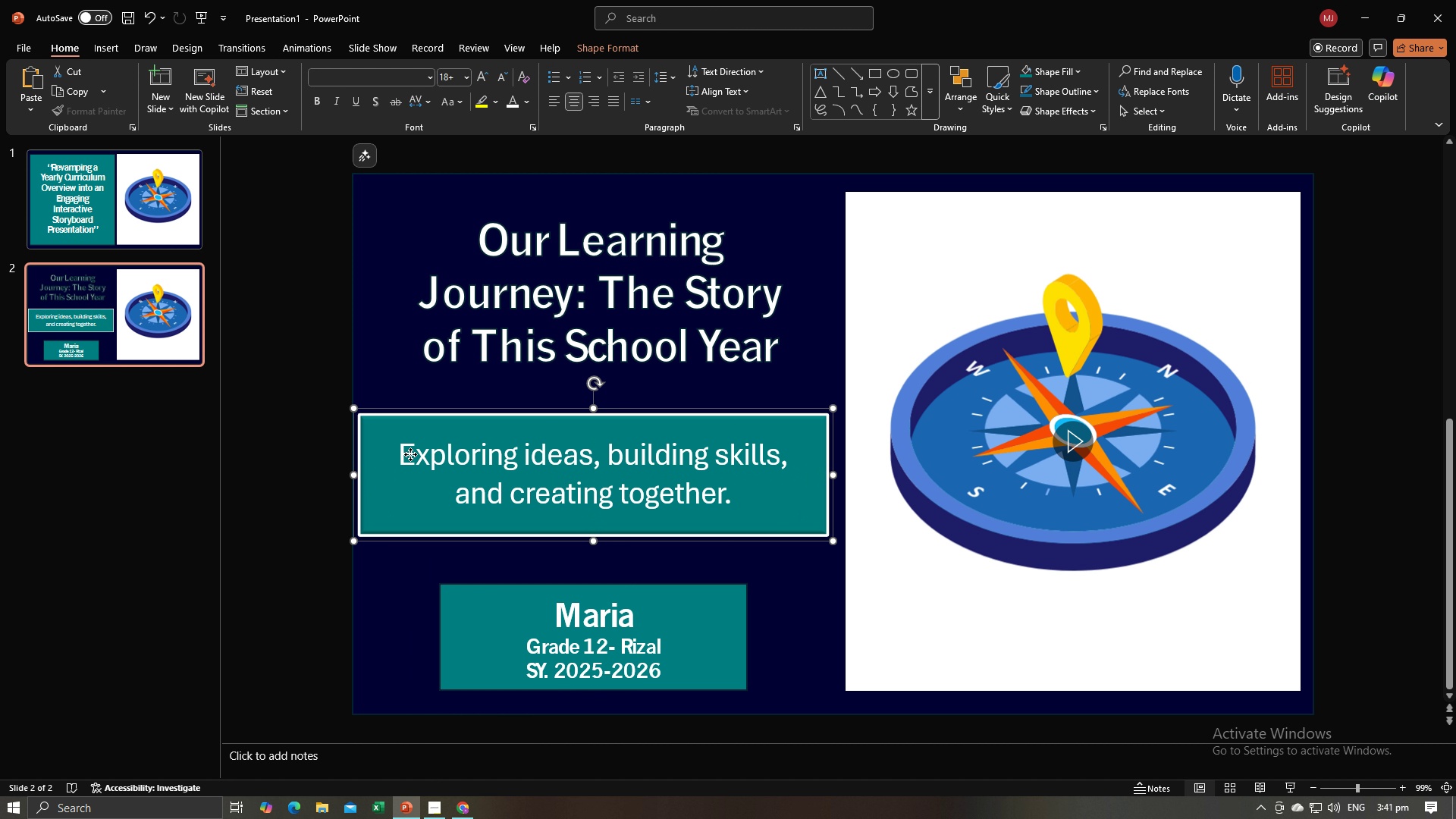 
hold_key(key=ControlLeft, duration=0.67)
left_click([410, 454])
 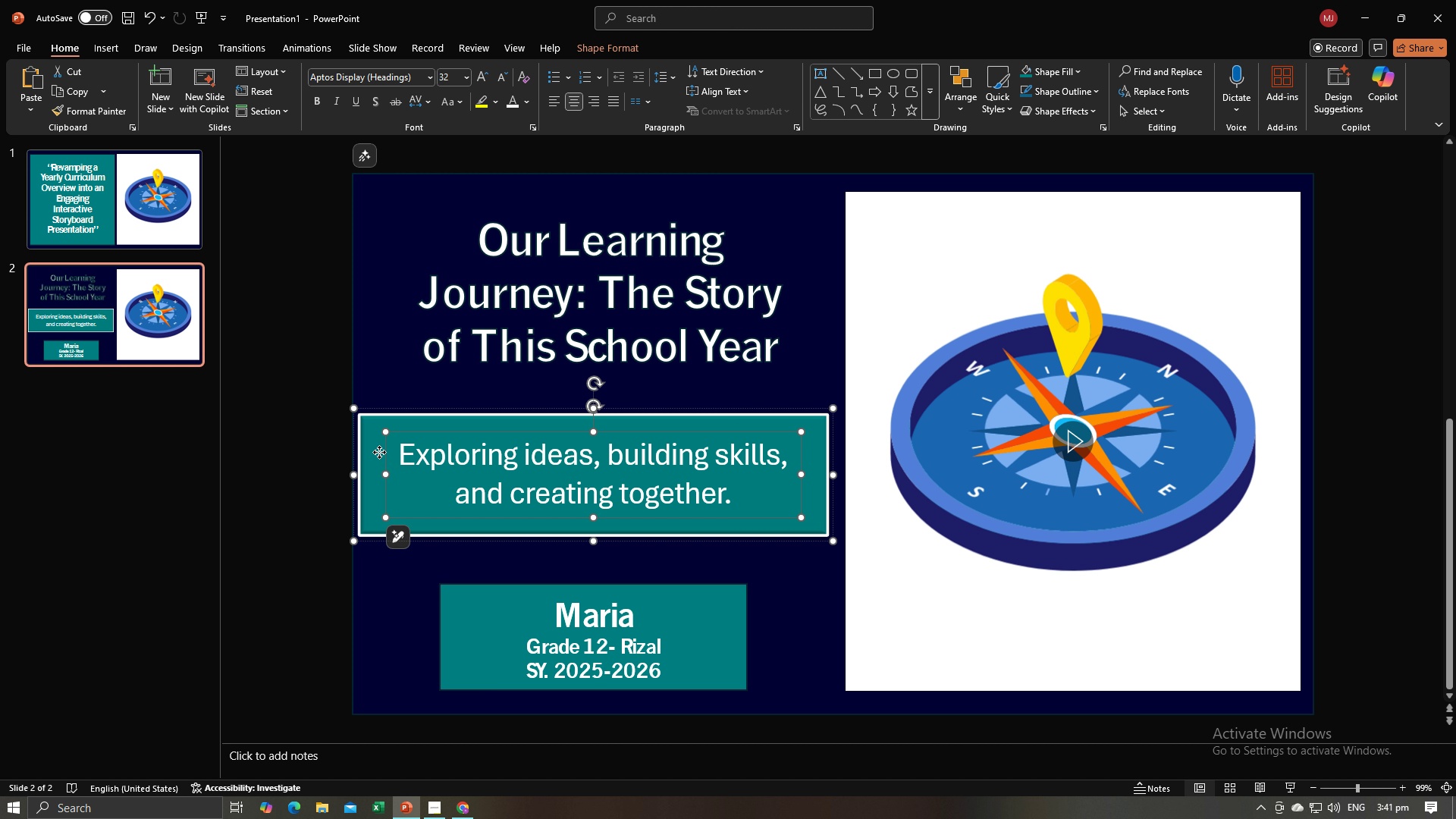 
right_click([379, 452])
 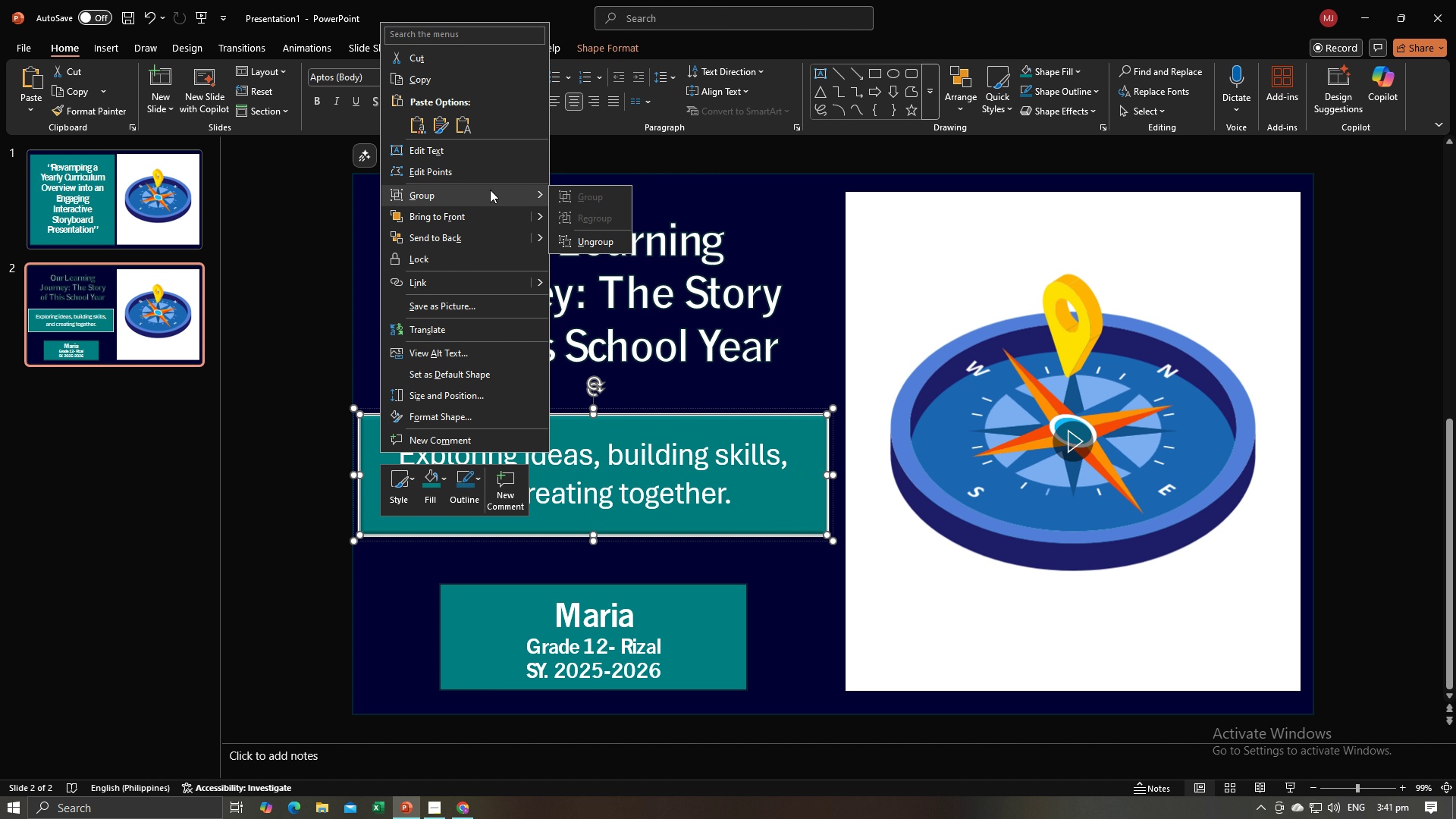 
left_click([284, 382])
 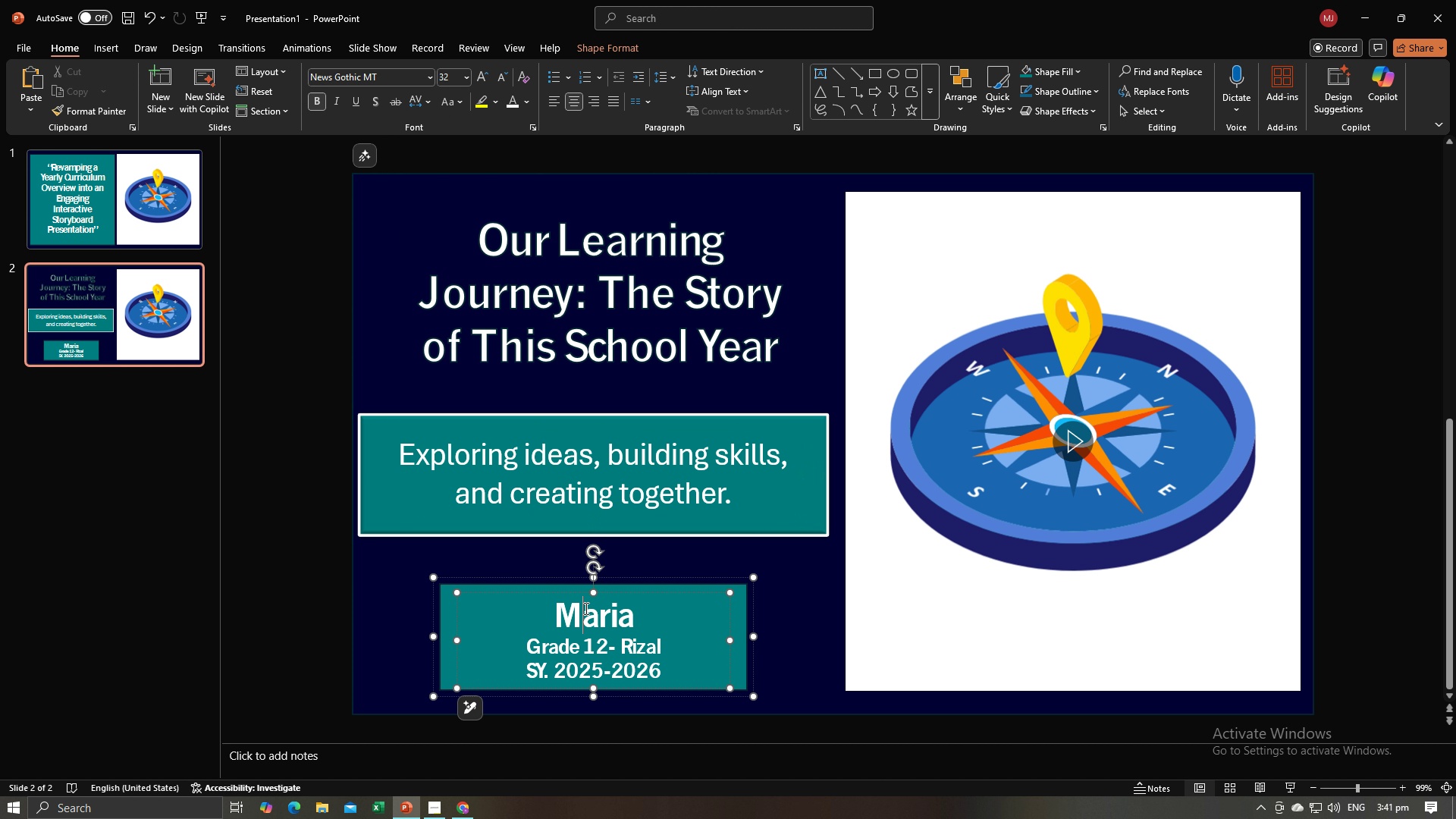 
left_click([585, 608])
 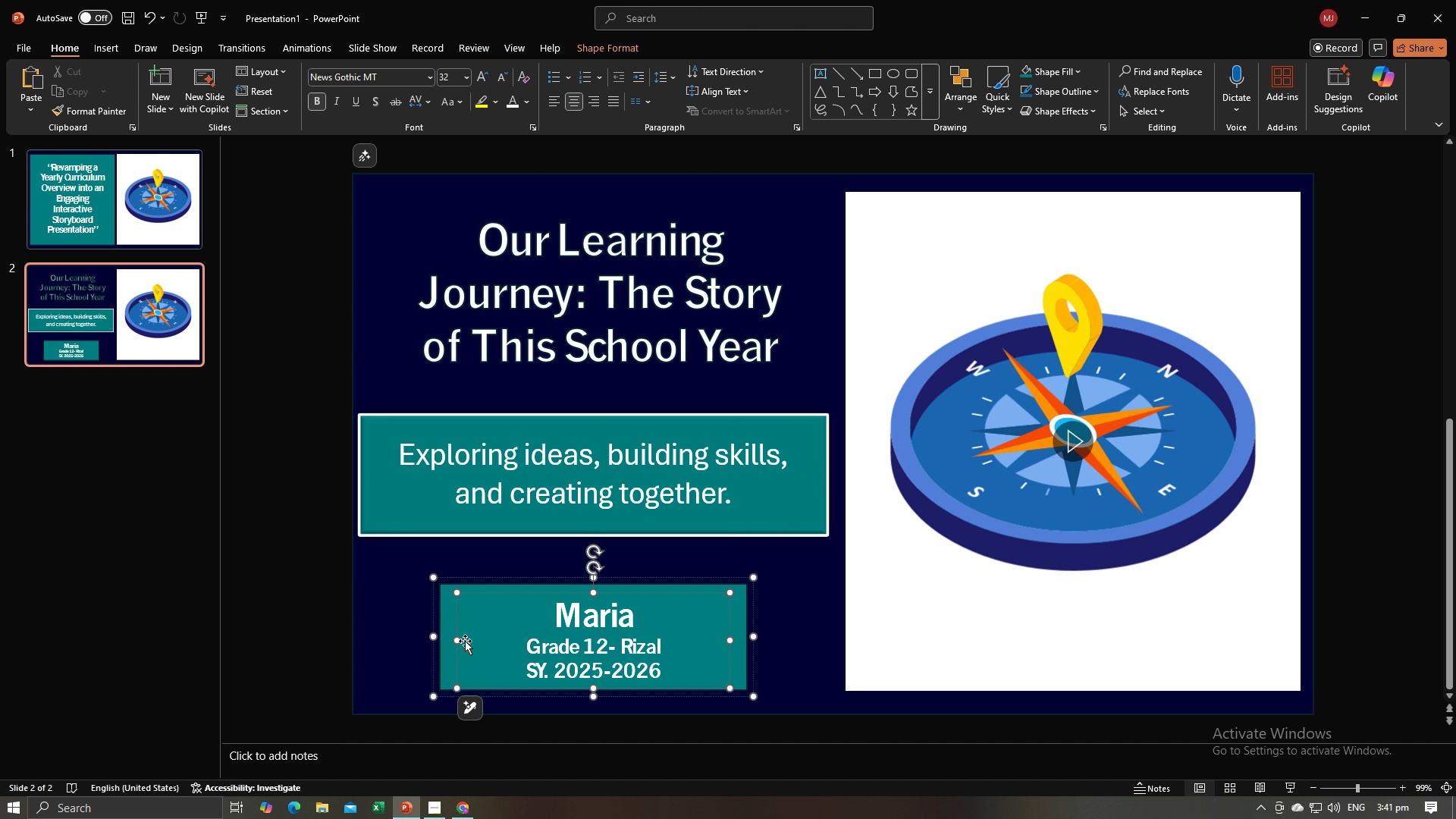 
hold_key(key=ControlLeft, duration=1.1)
left_click([449, 635])
 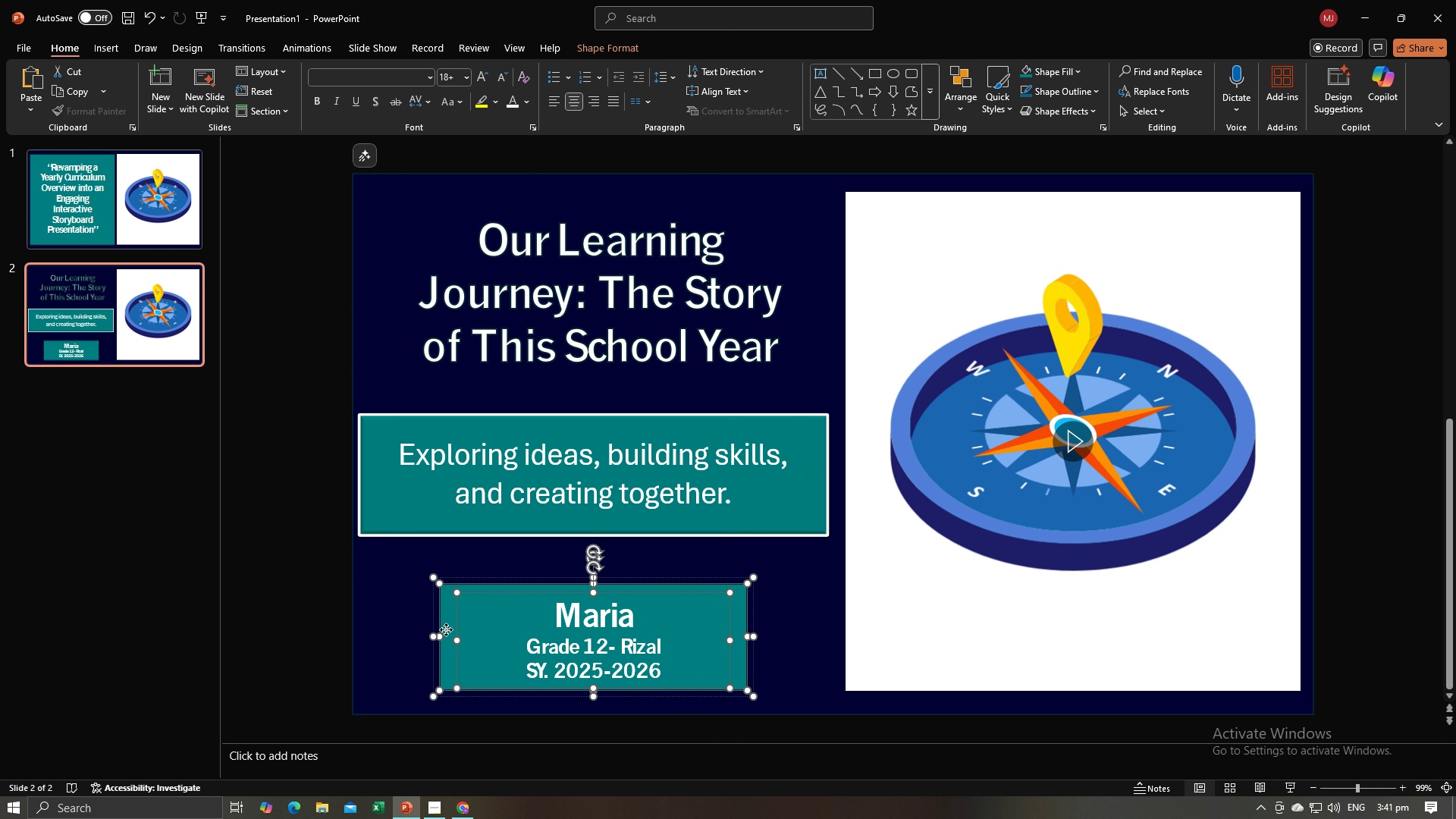 
right_click([446, 629])
 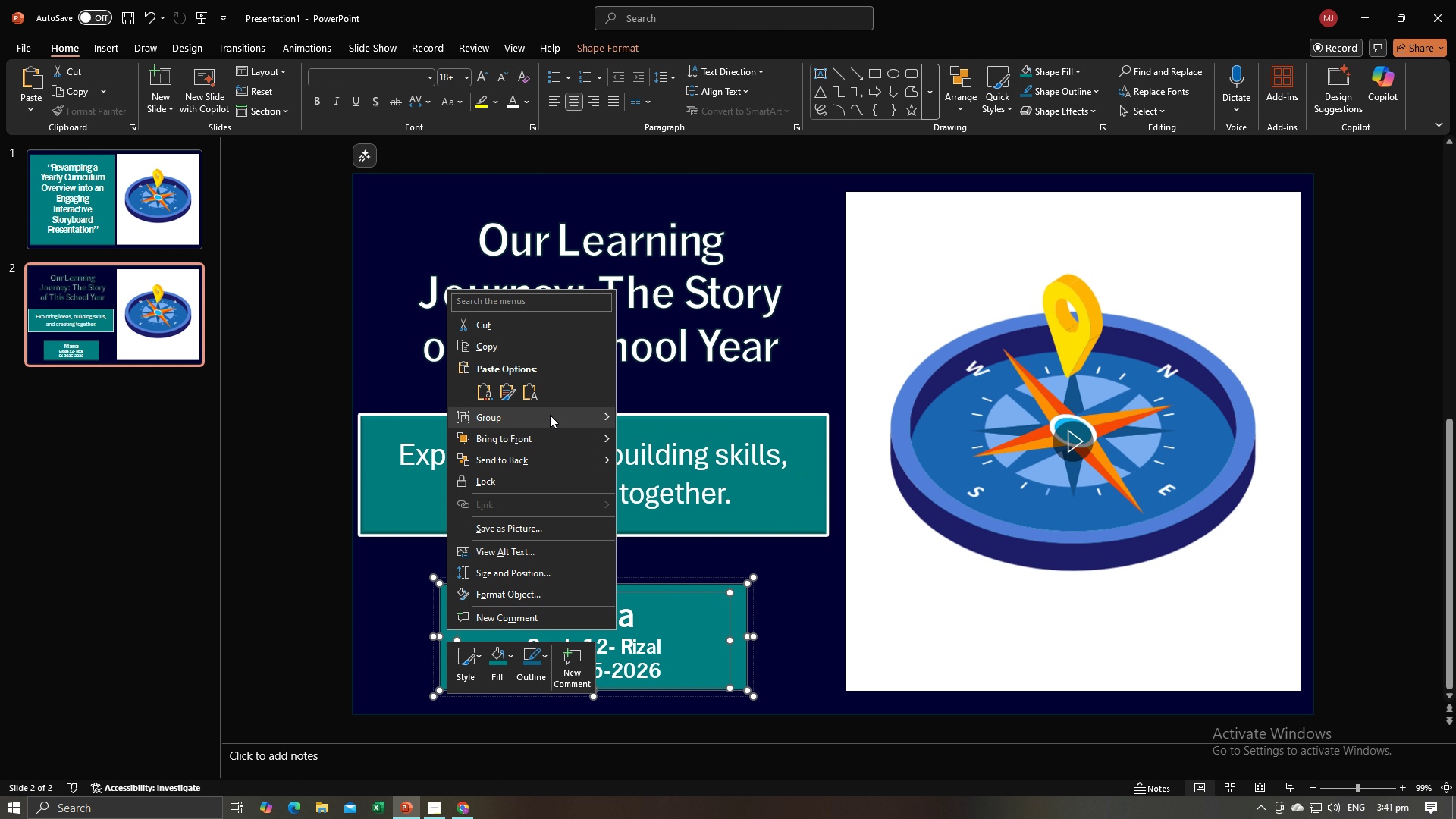 
left_click([550, 415])
 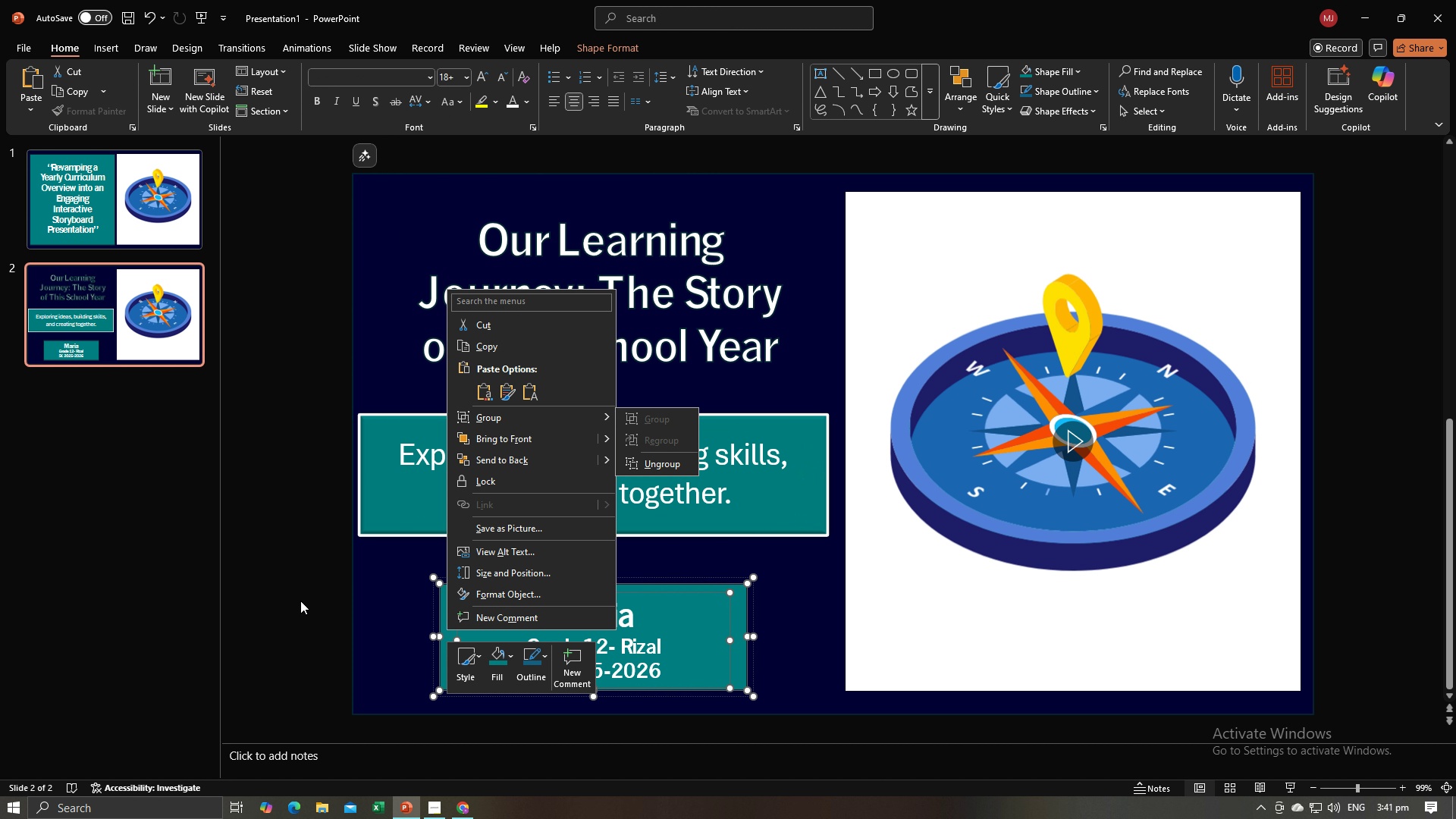 
left_click([300, 601])
 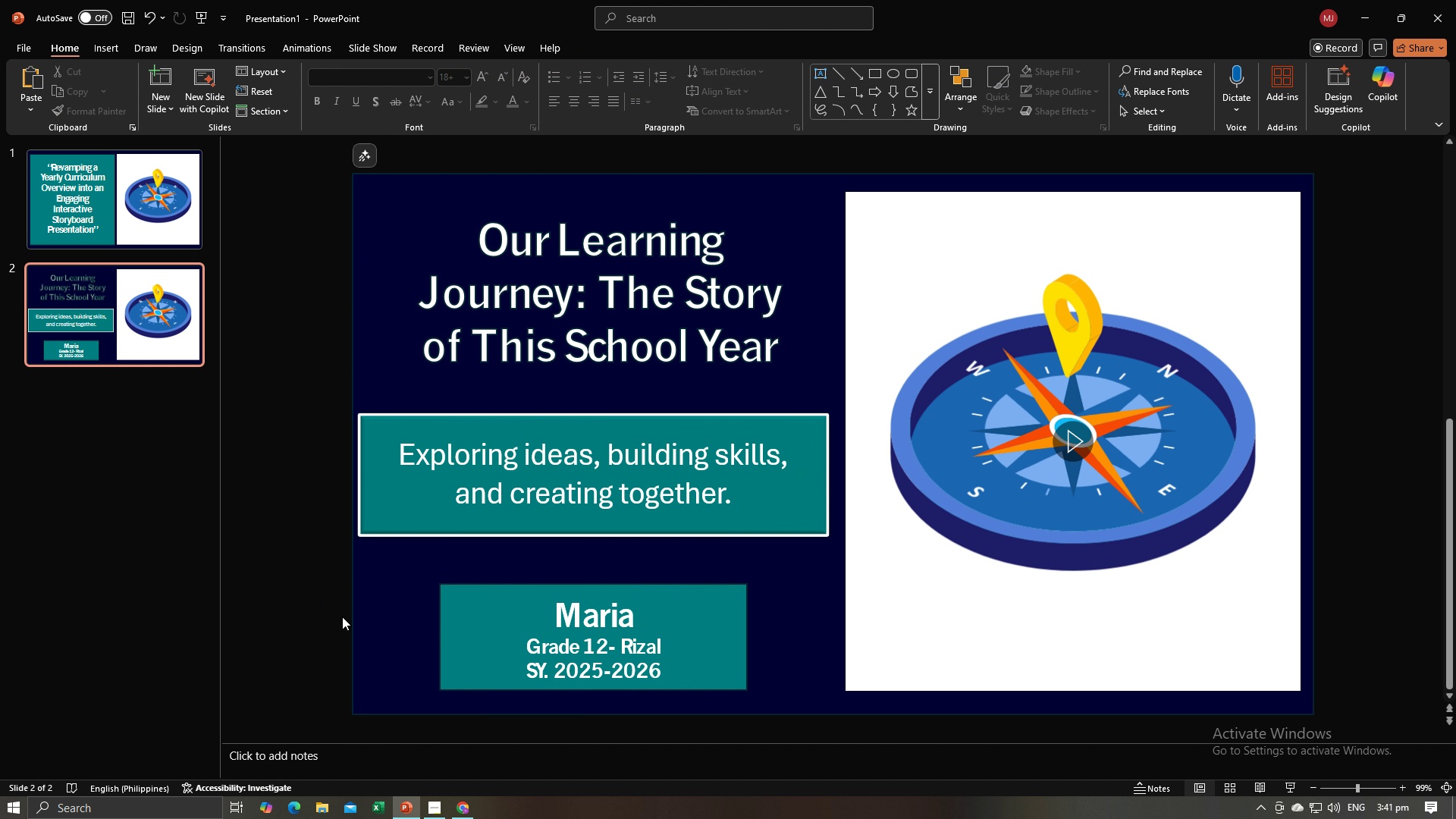 
double_click([342, 617])
 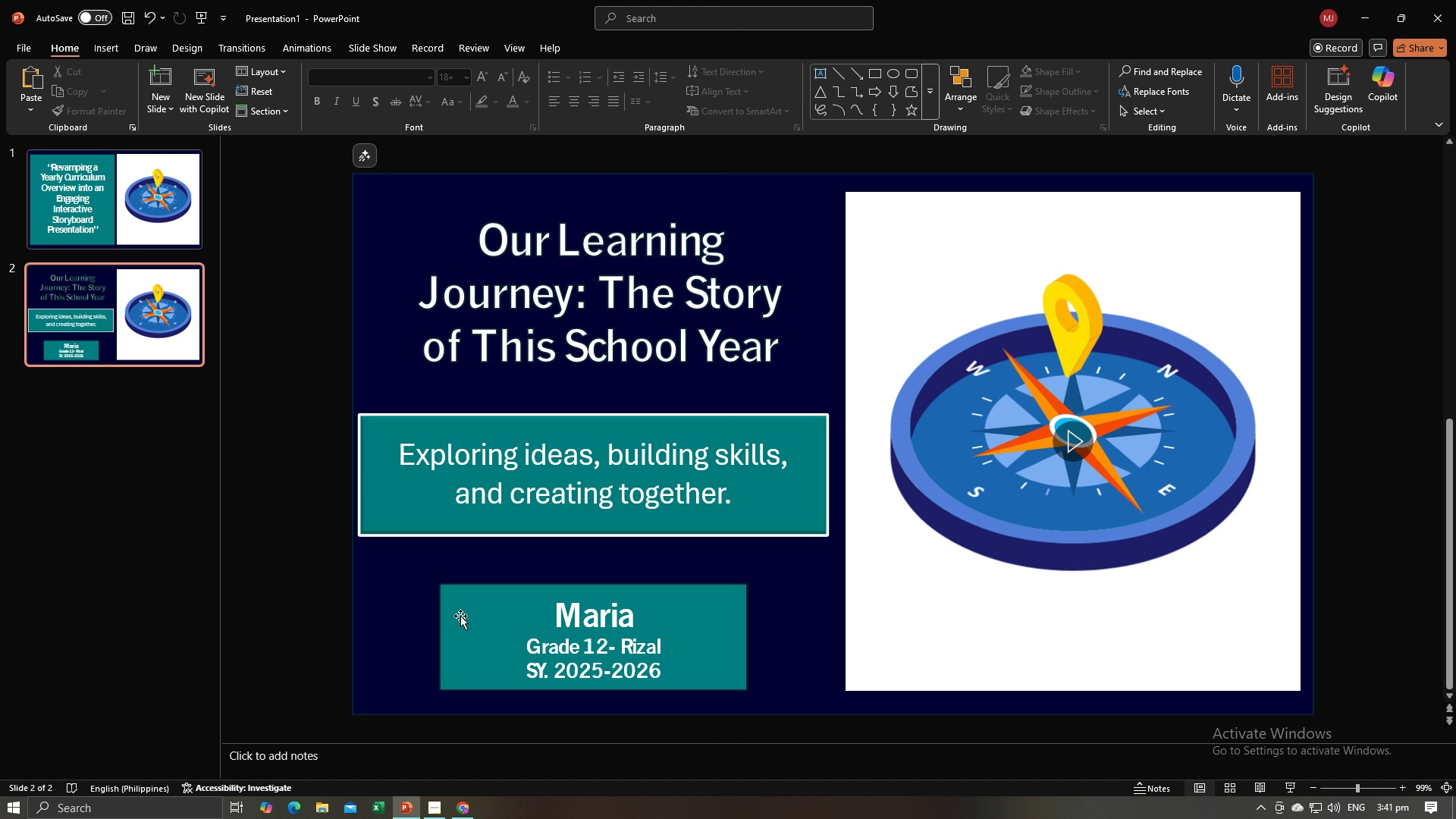 
left_click([396, 625])
 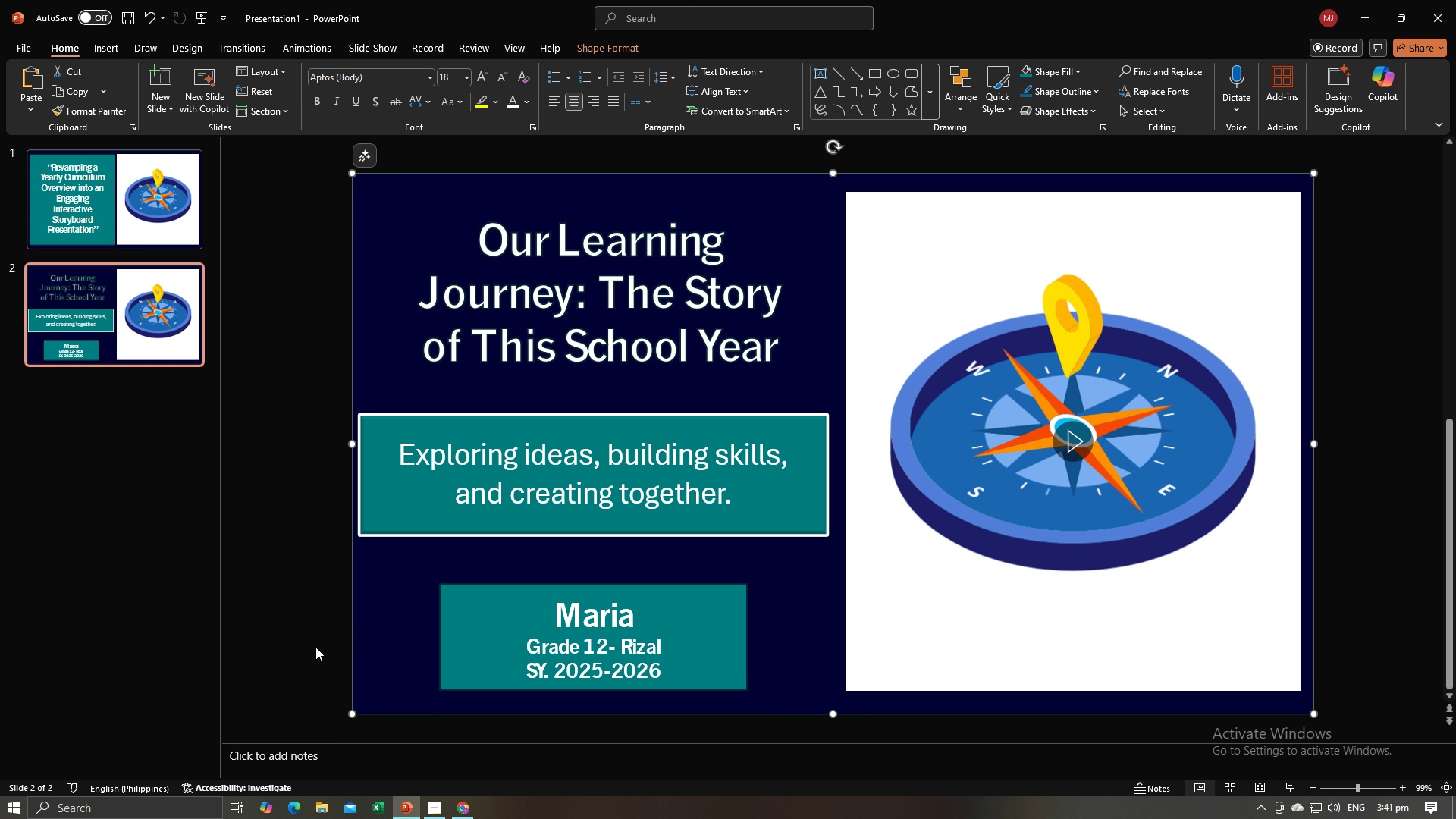 
left_click([315, 647])
 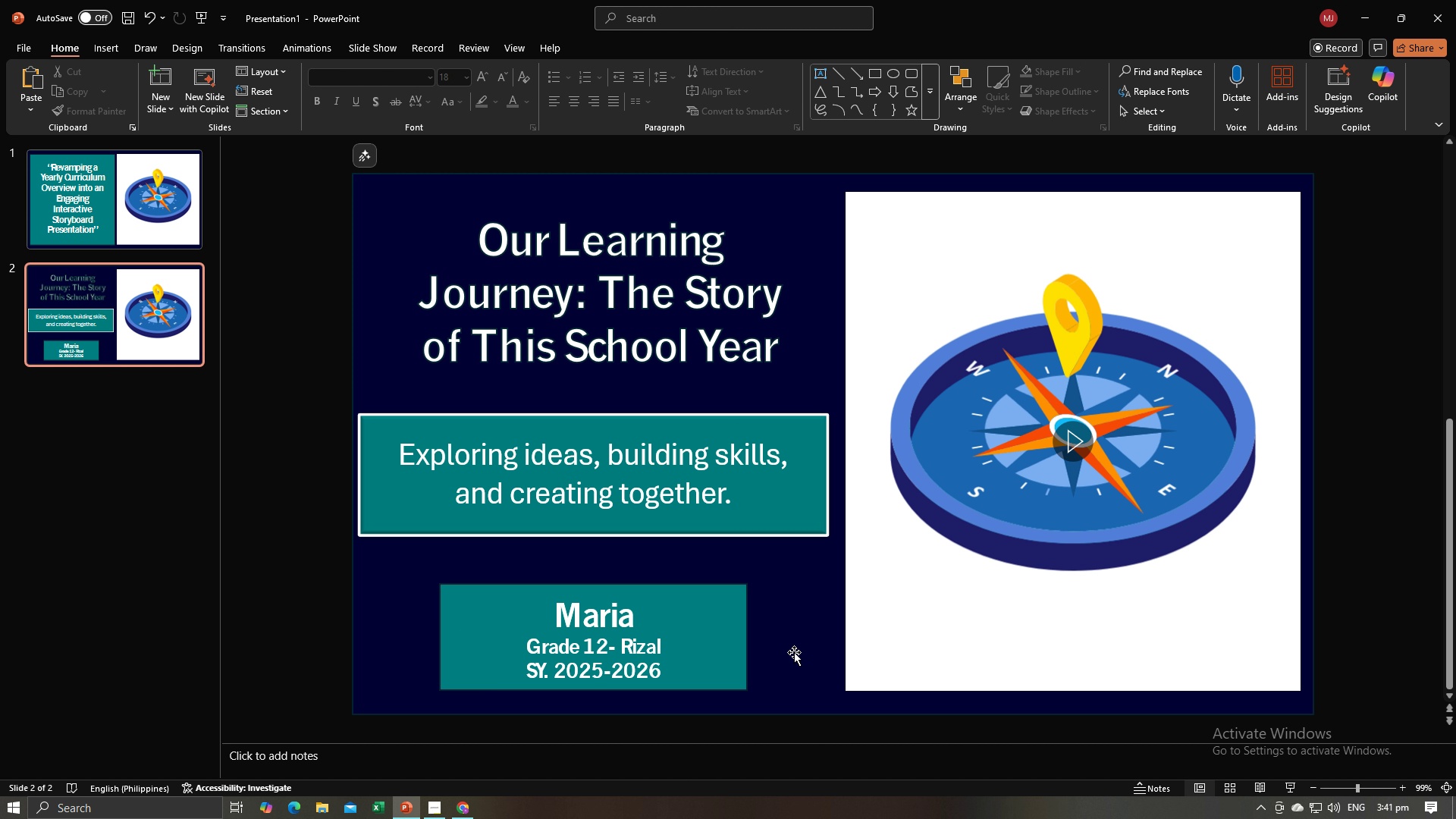 
left_click([794, 652])
 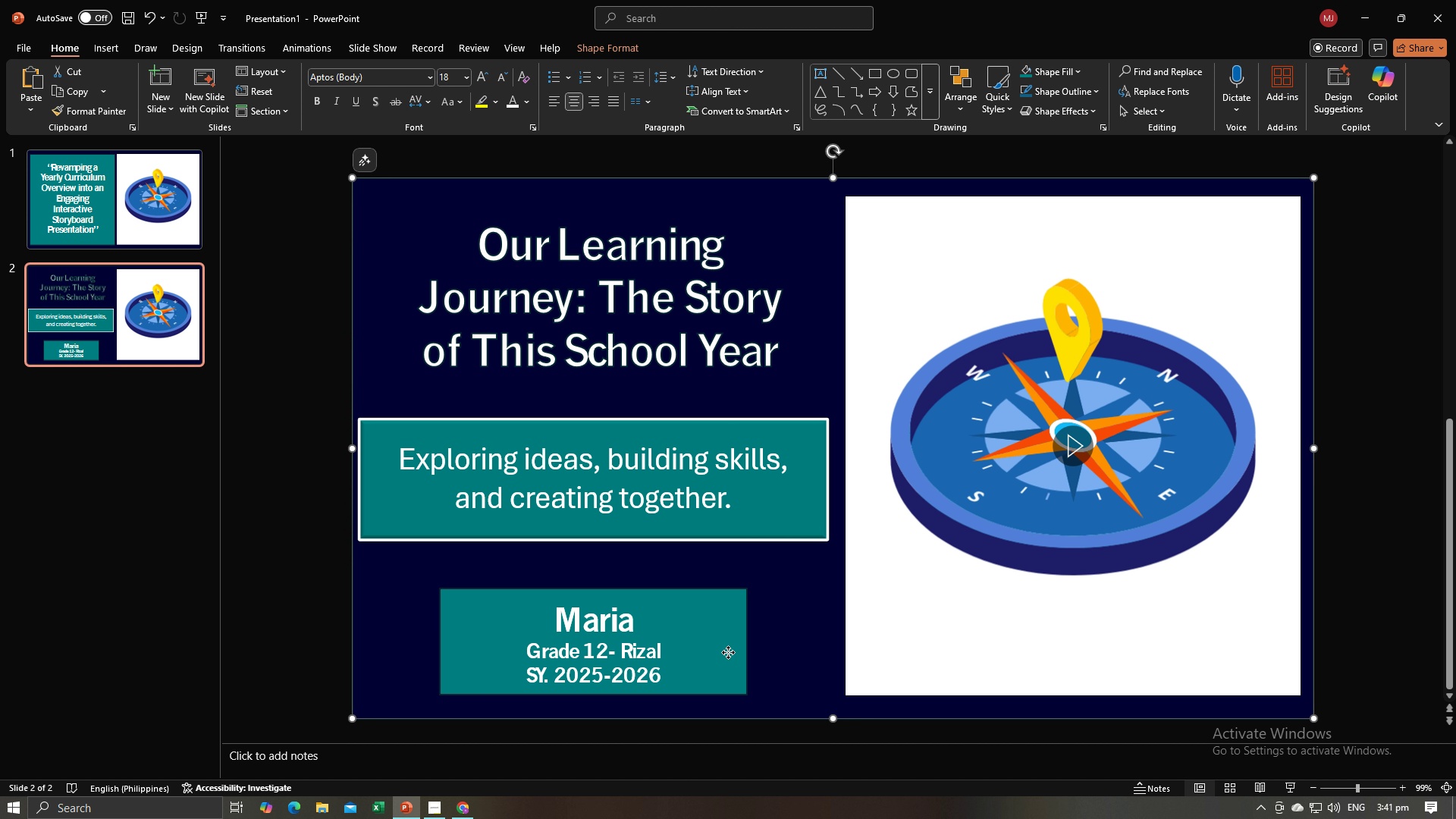 
left_click([728, 652])
 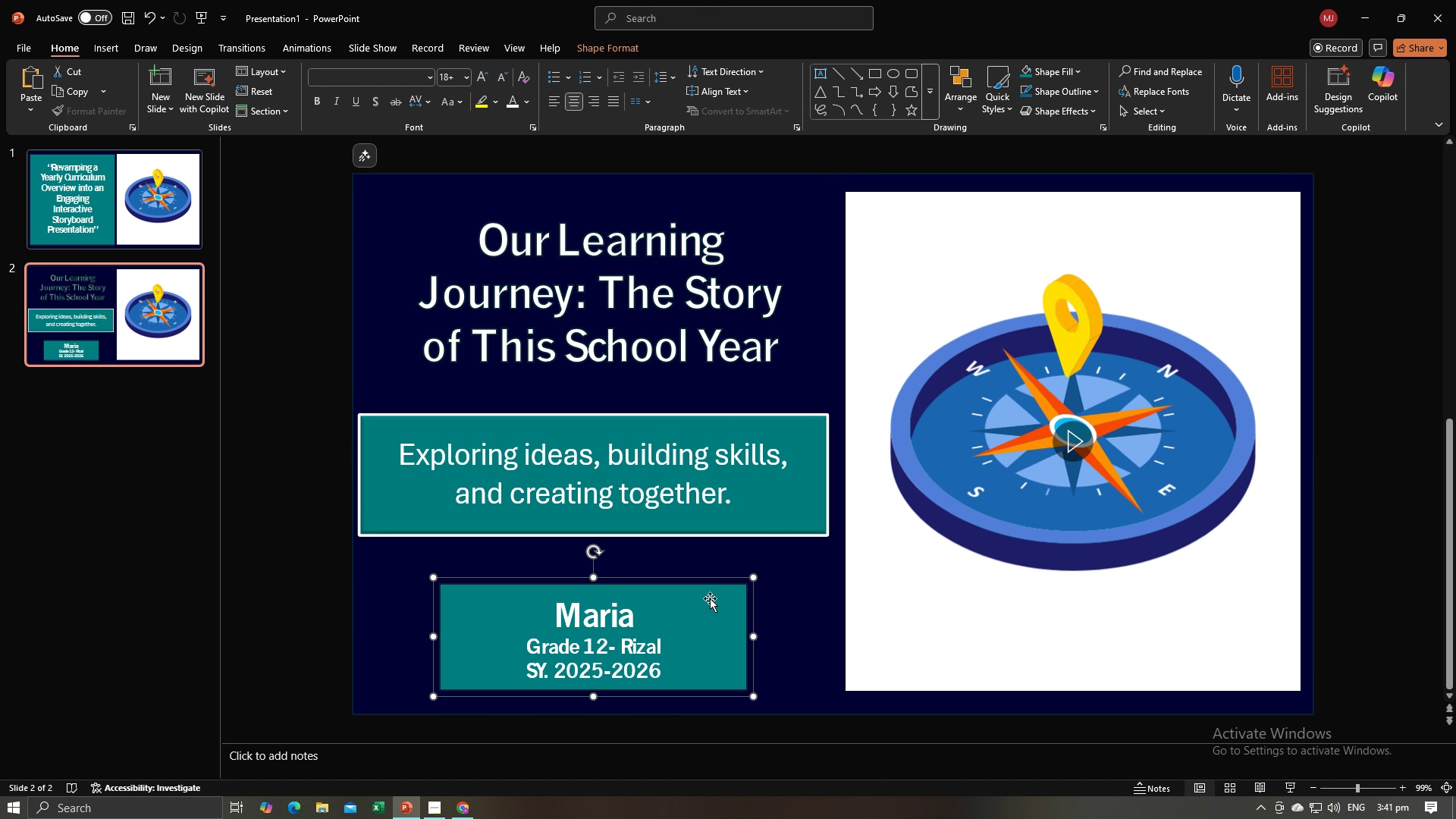 
double_click([716, 610])
 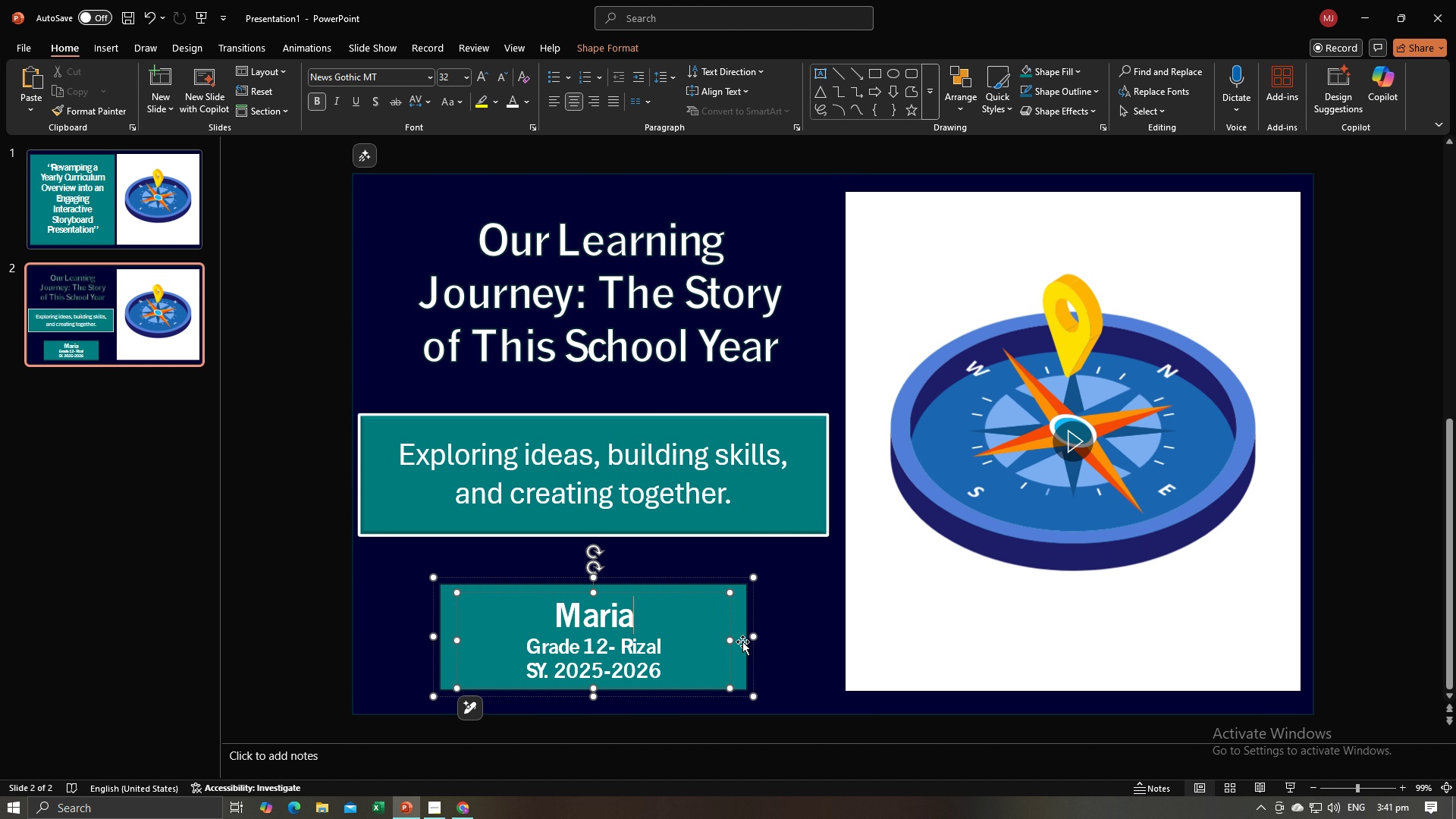 
double_click([742, 622])
 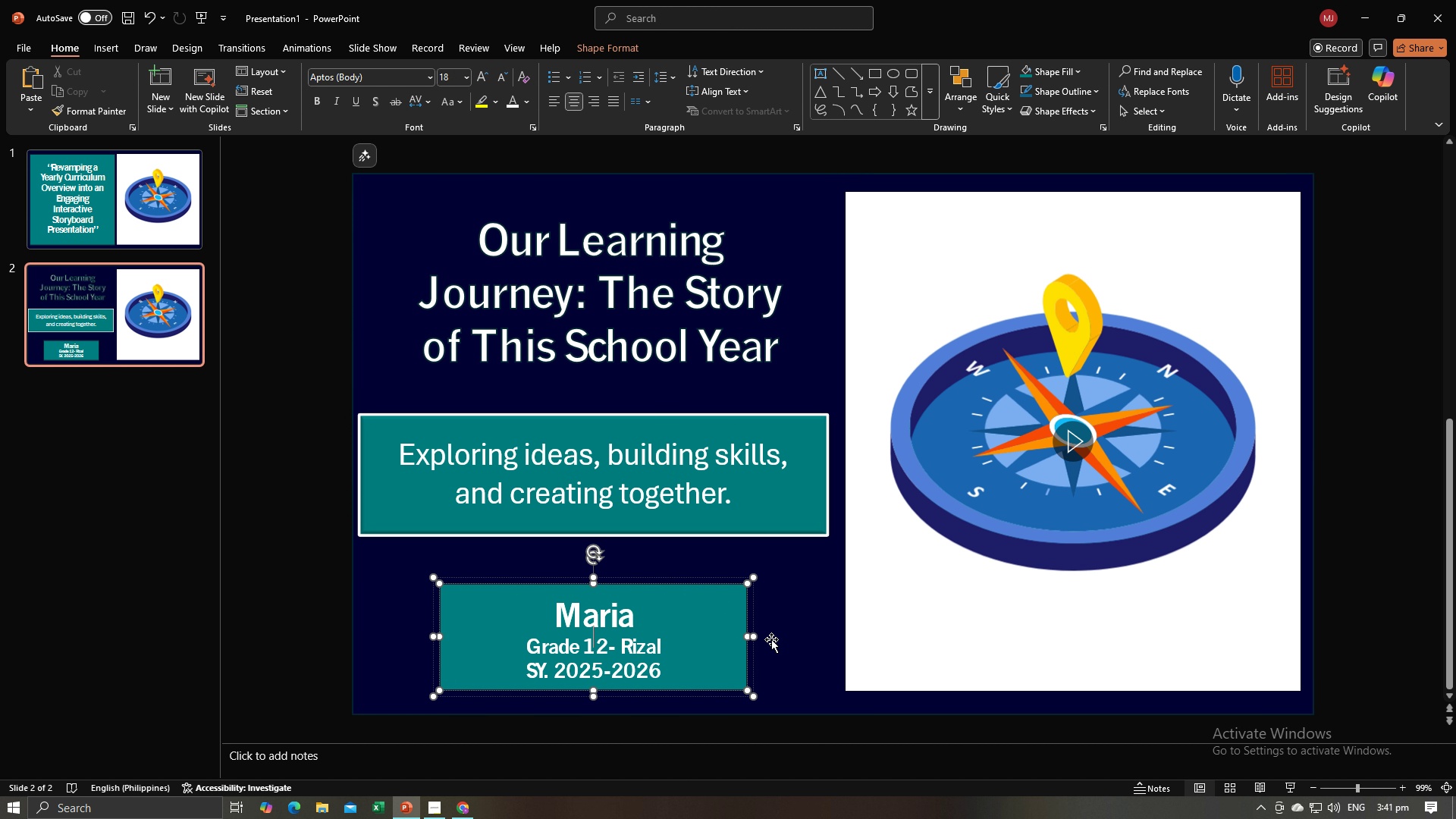 
left_click([771, 639])
 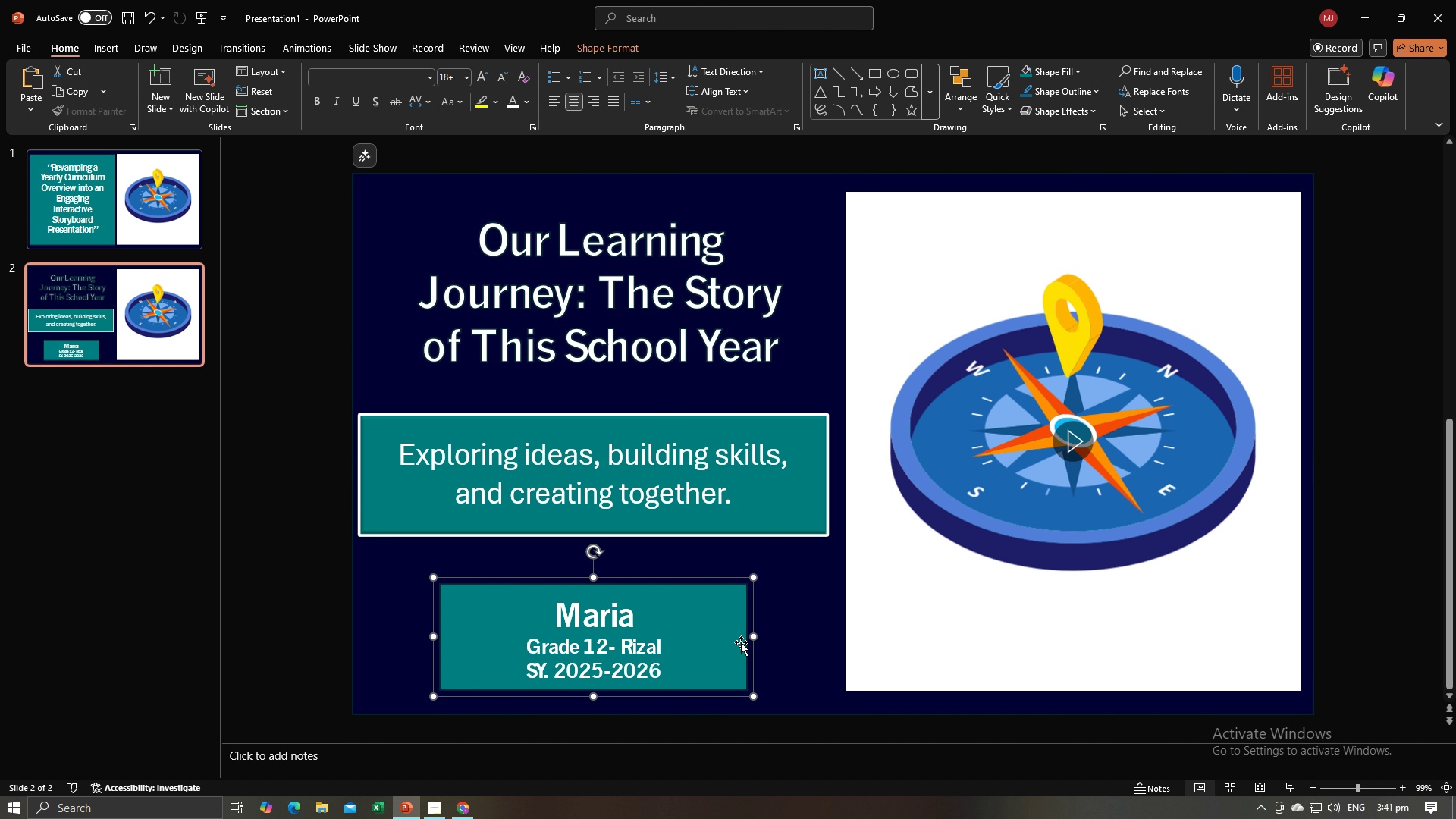 
double_click([741, 642])
 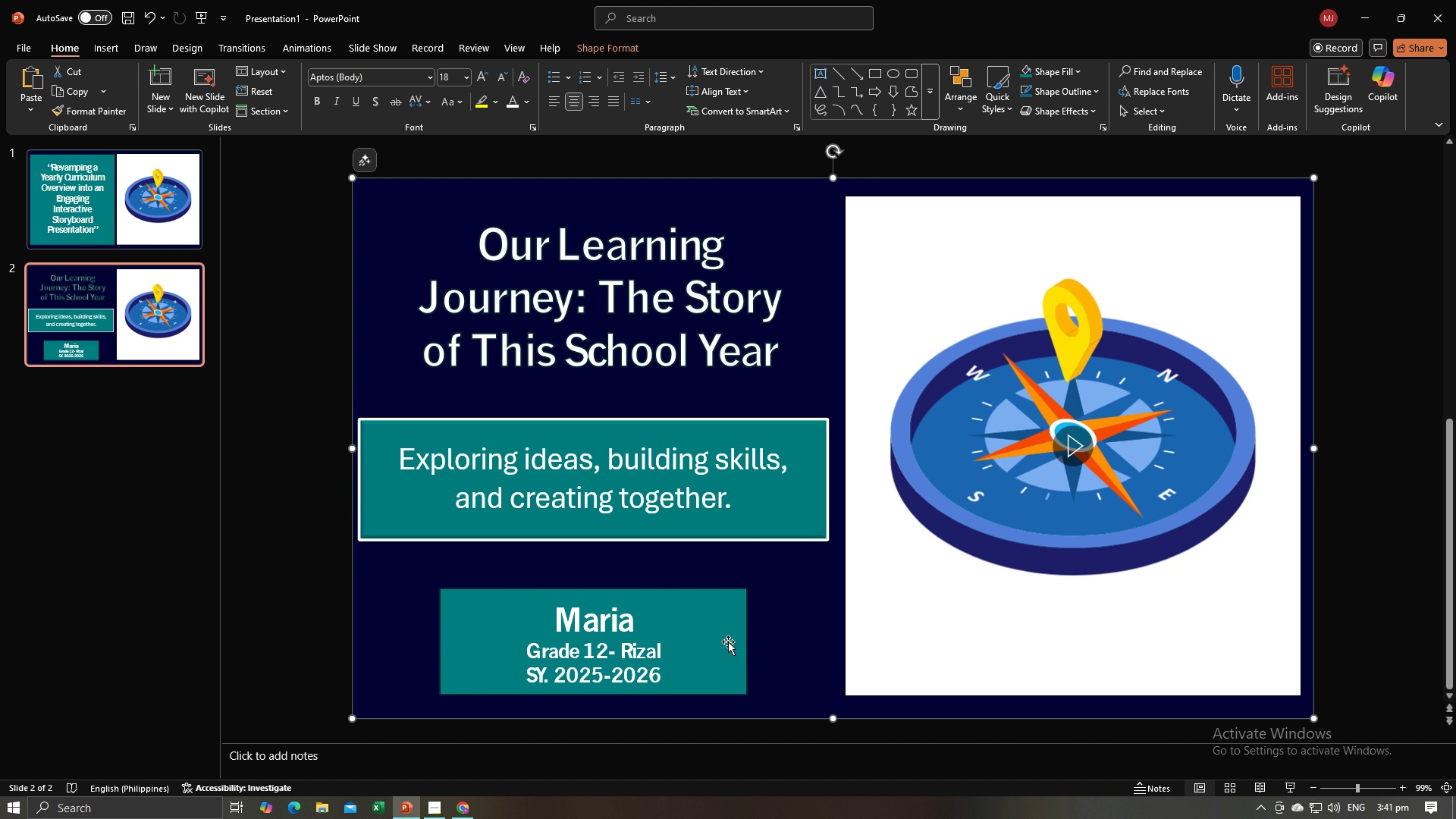 
double_click([728, 642])
 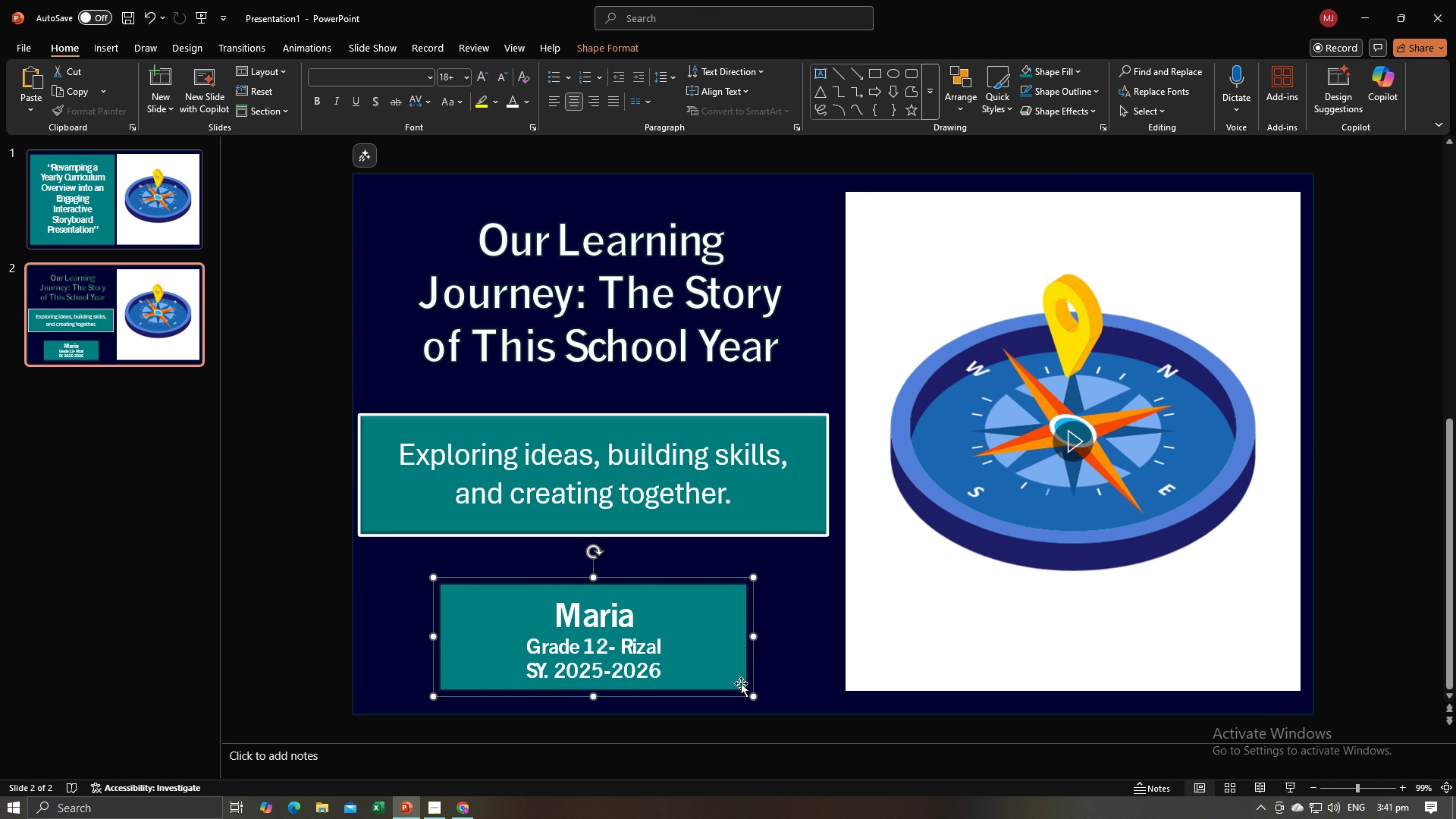 
left_click([741, 682])
 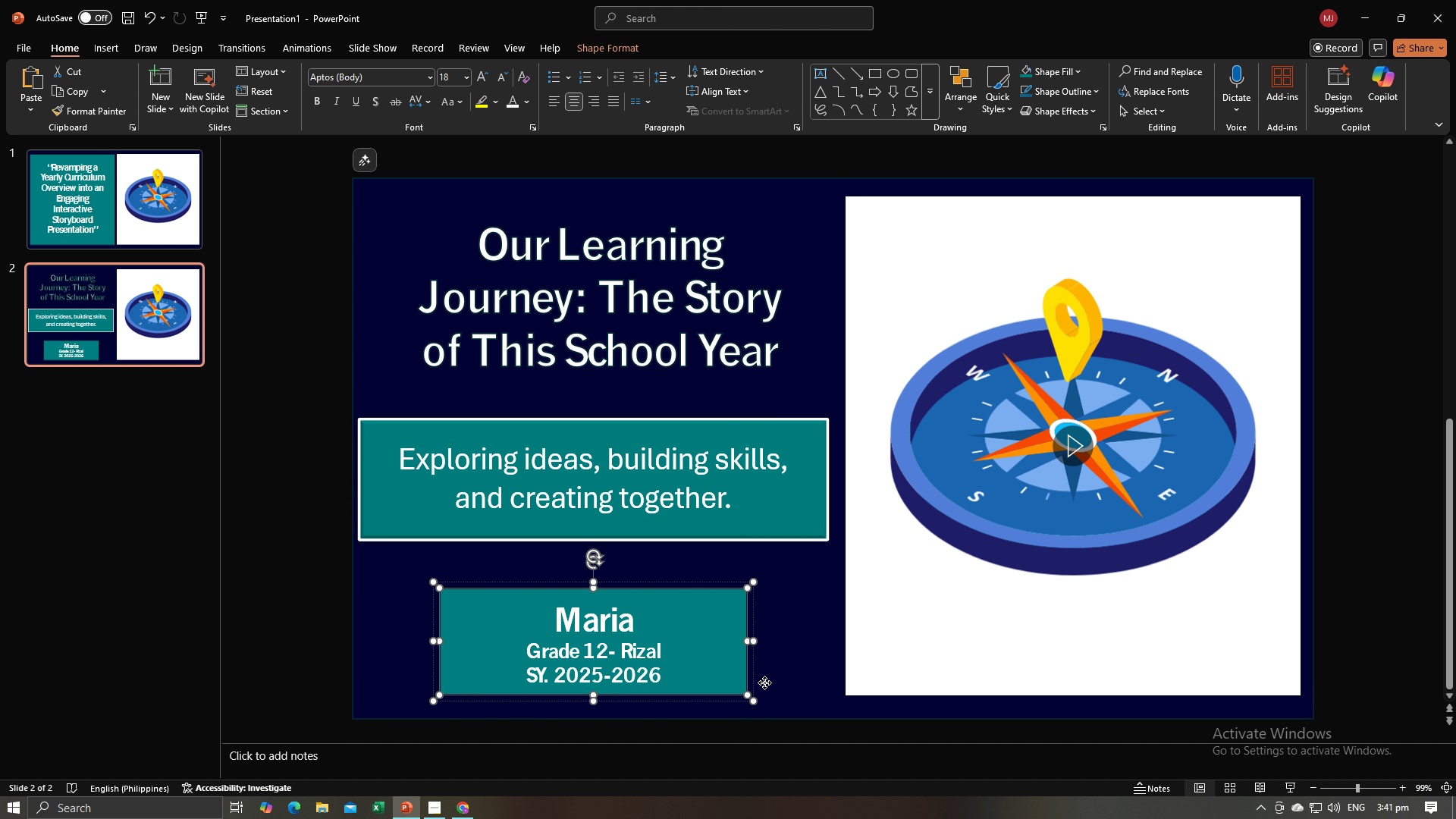 
left_click([764, 682])
 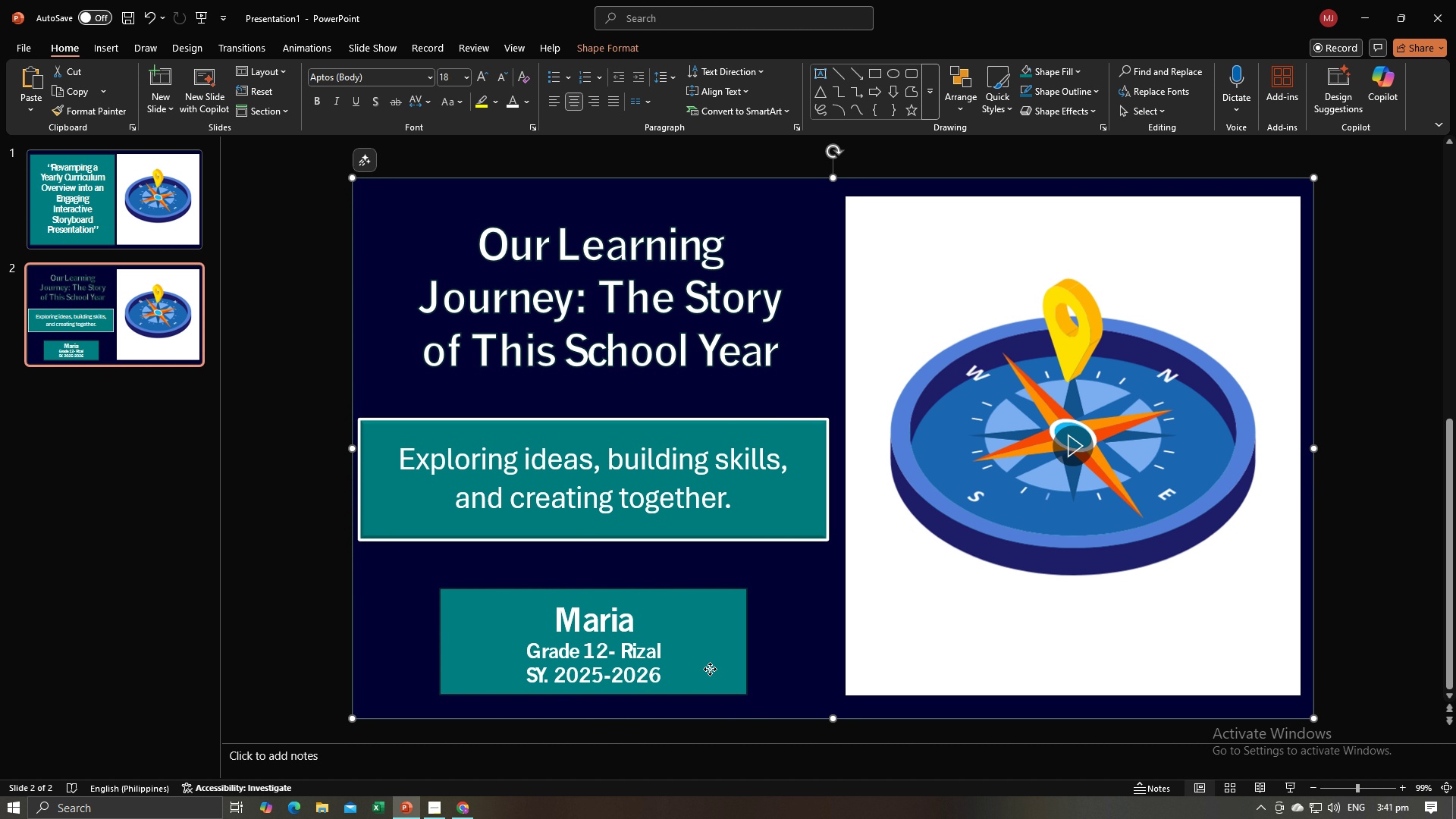 
left_click([710, 669])
 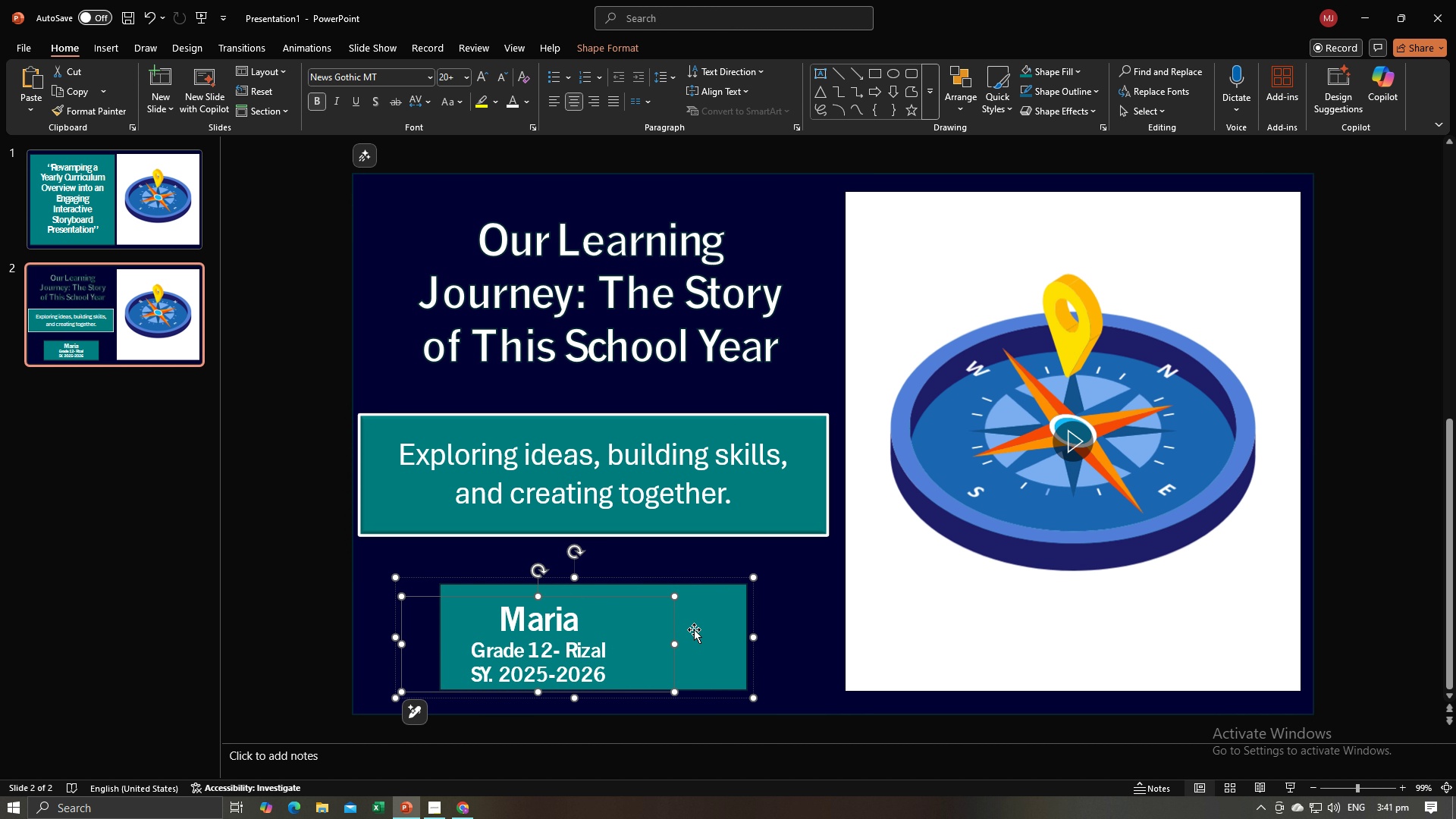 
double_click([694, 639])
 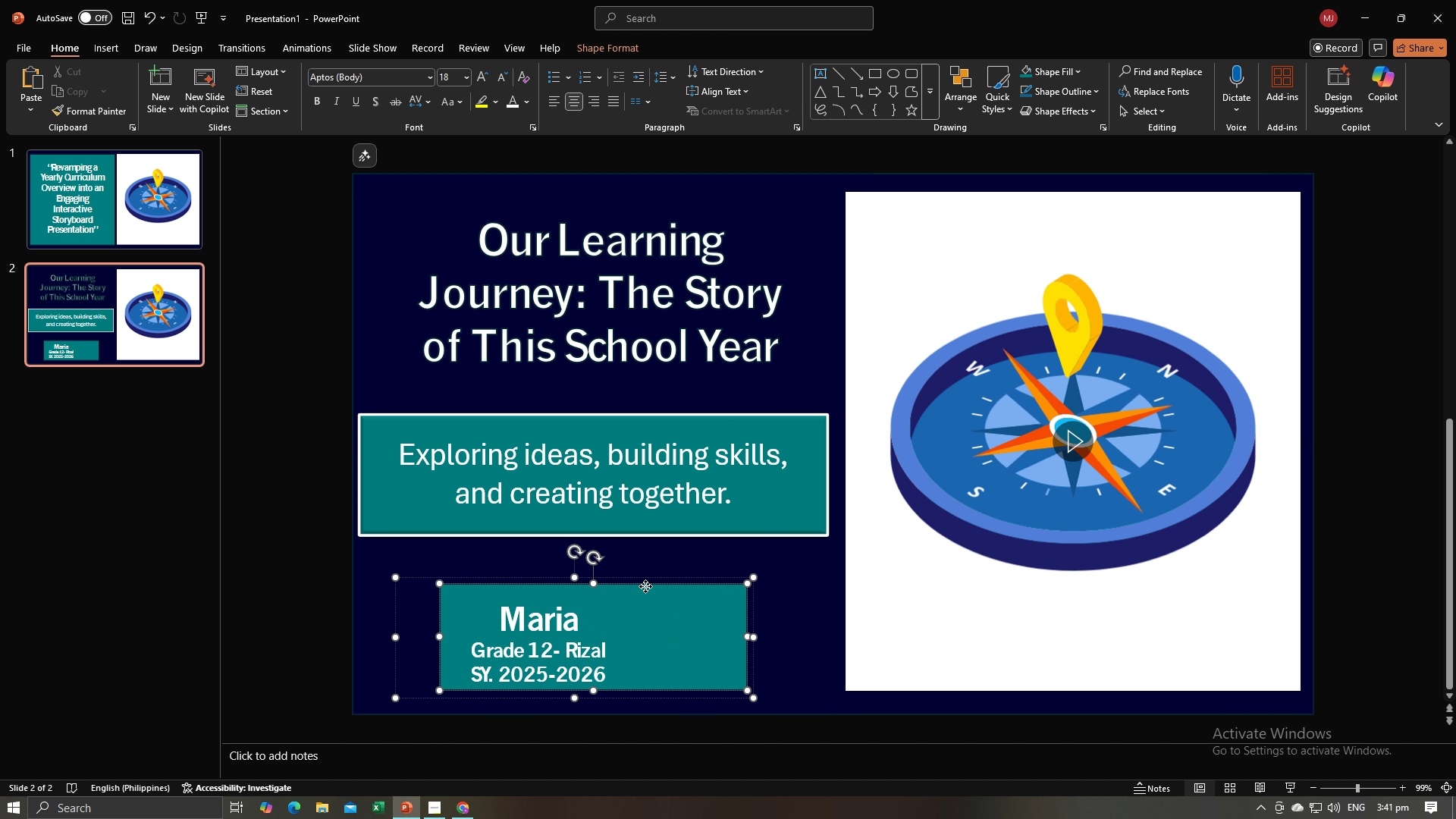 
left_click([645, 586])
 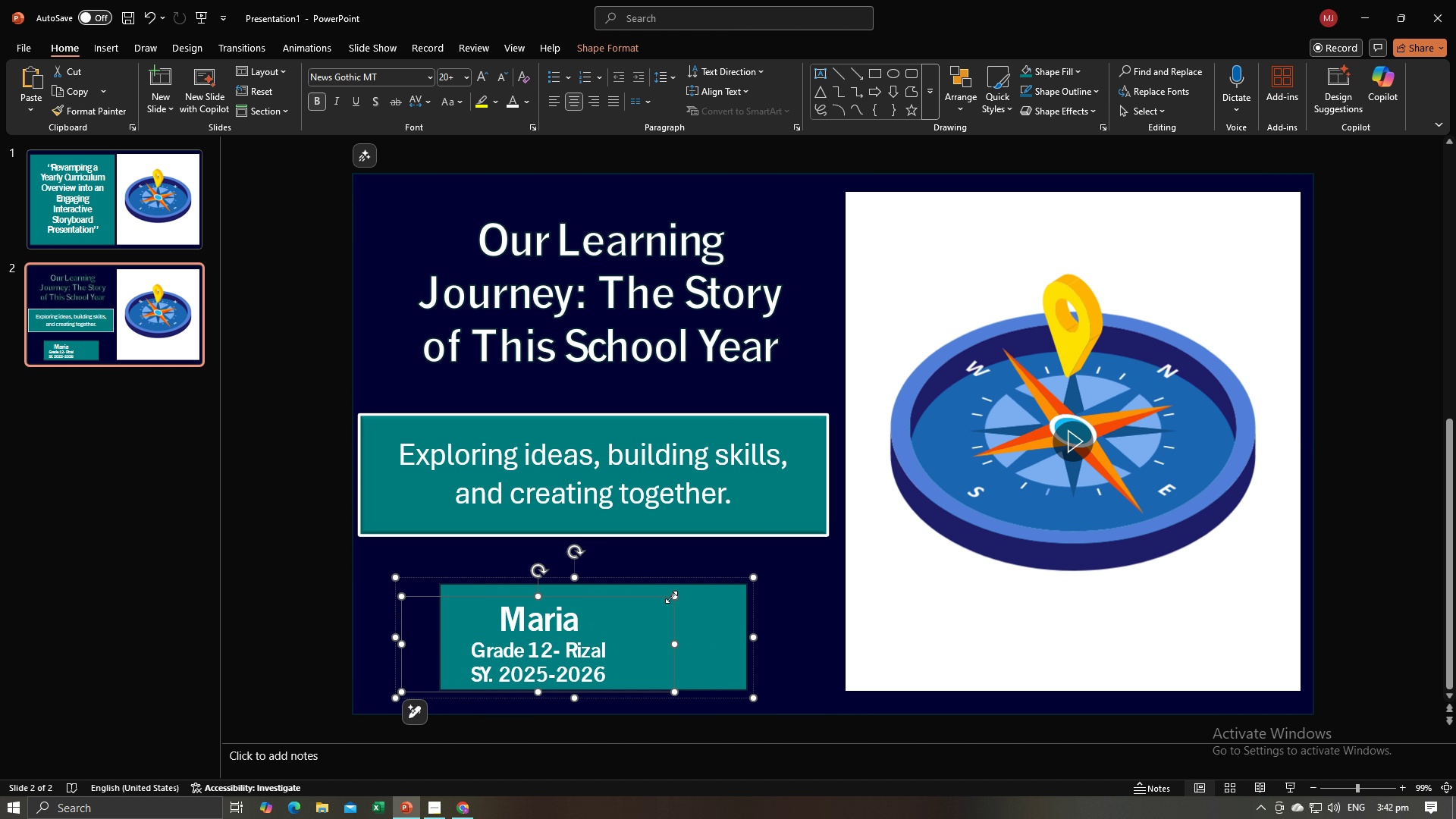 
double_click([671, 597])
 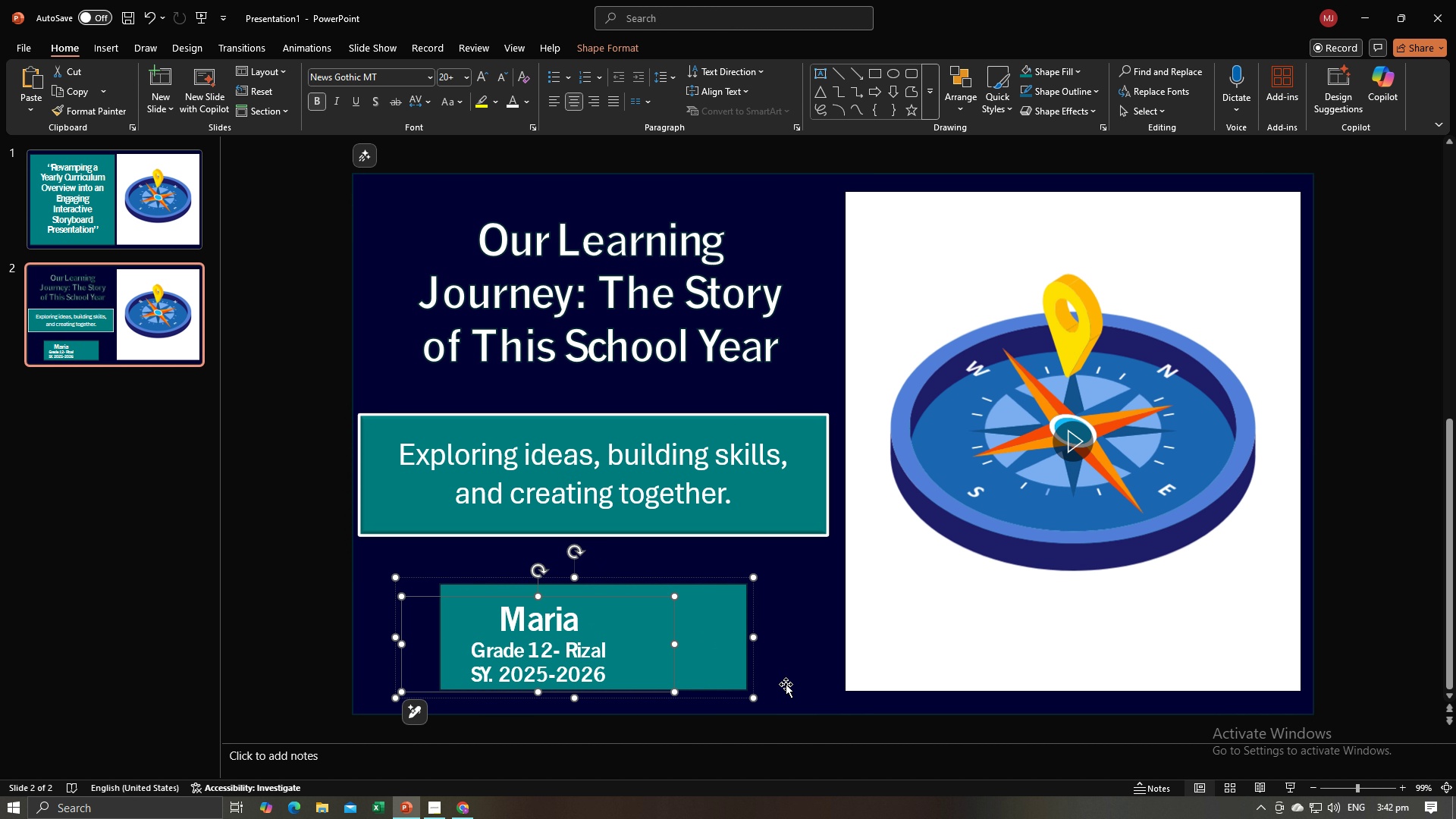 
left_click([793, 672])
 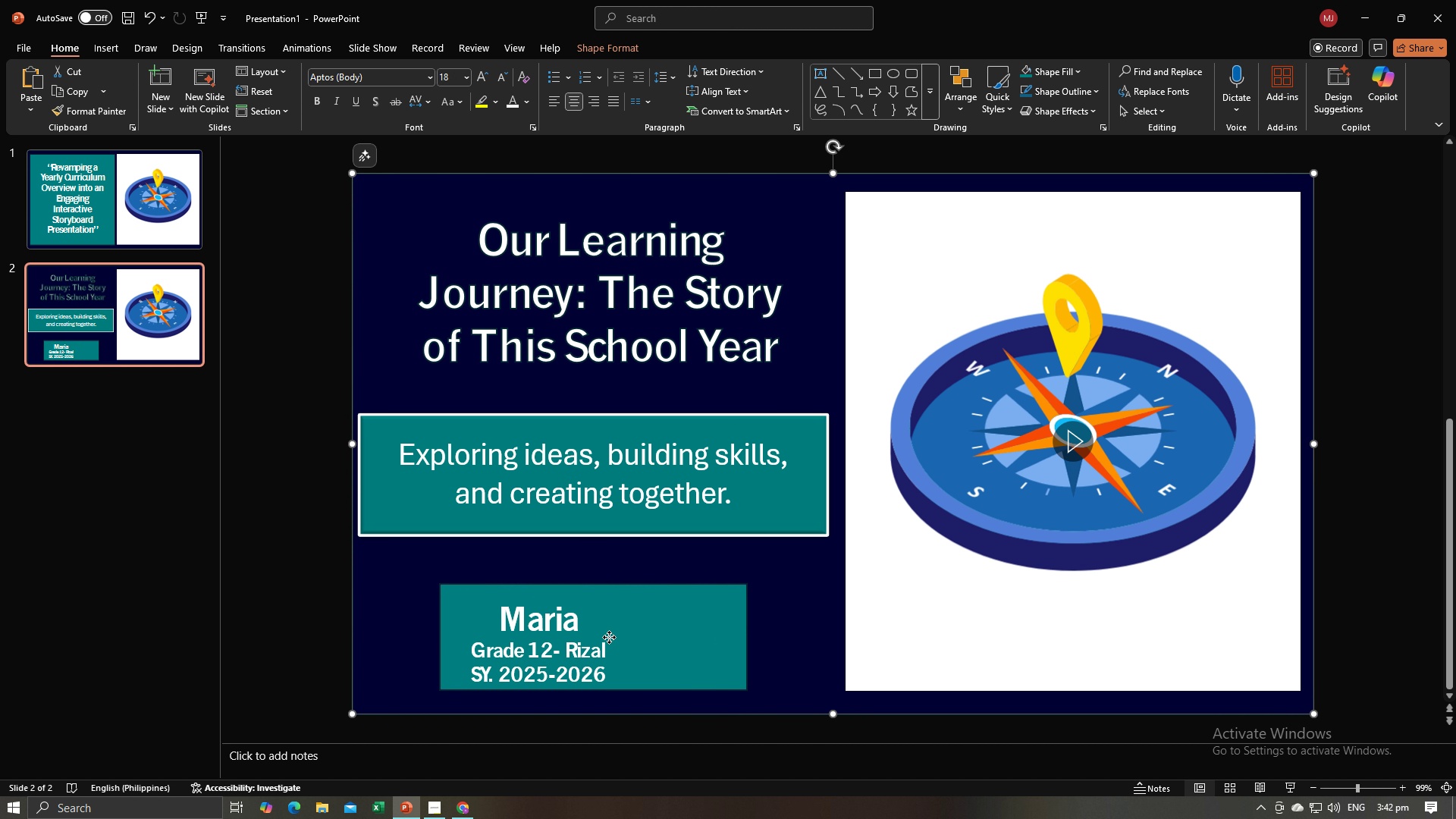 
left_click([609, 637])
 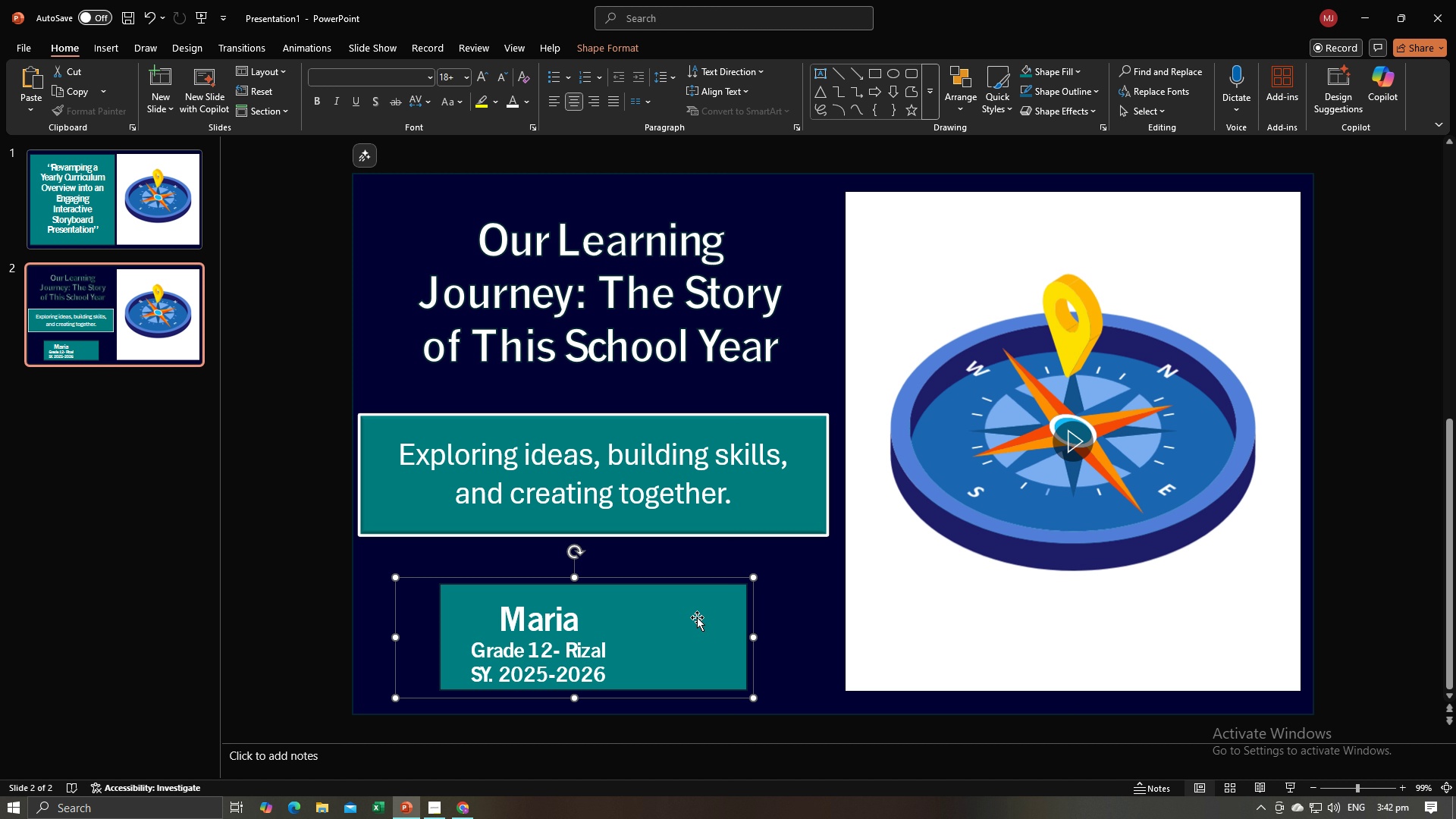 
left_click([601, 603])
 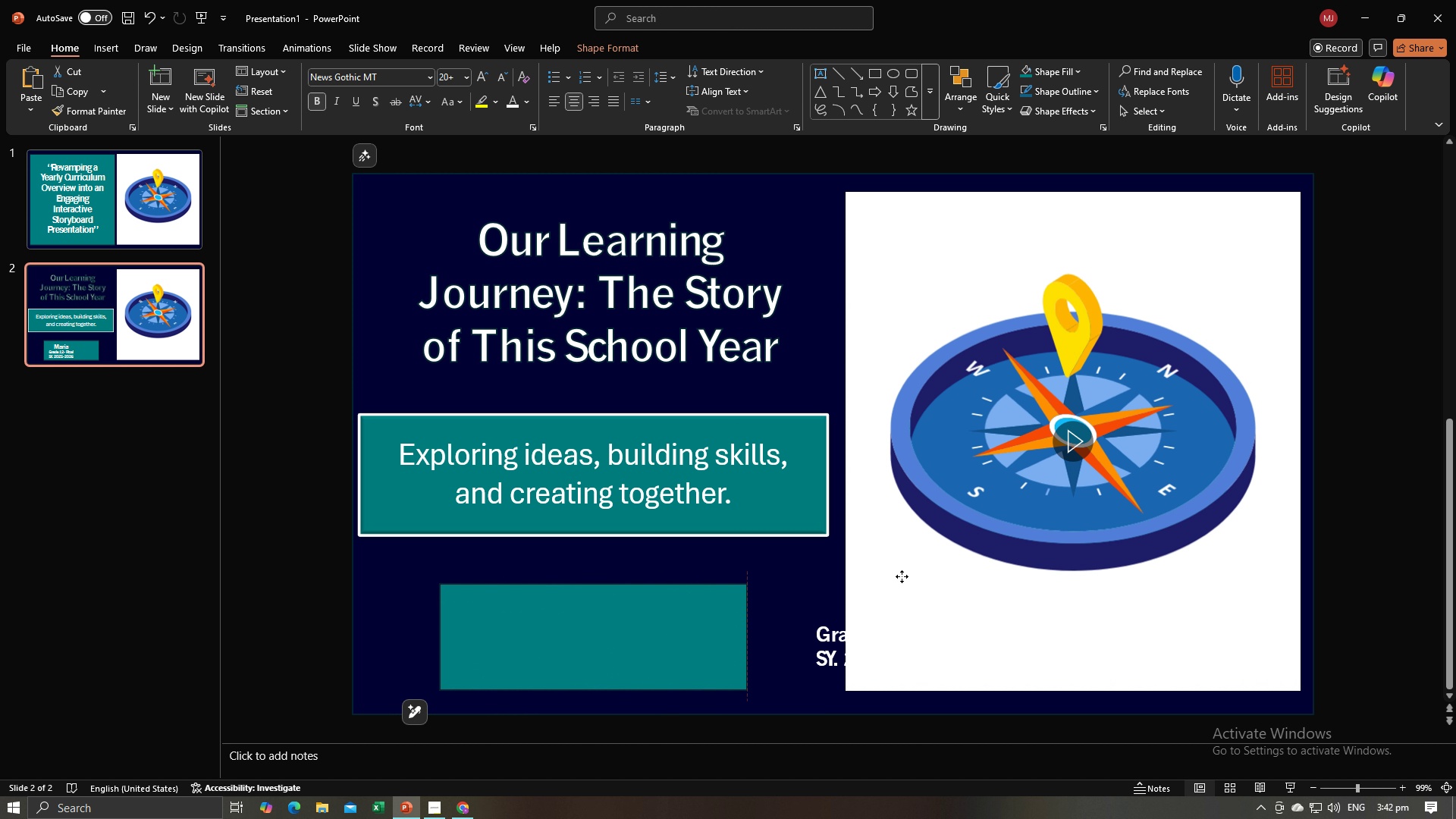 
left_click([677, 629])
 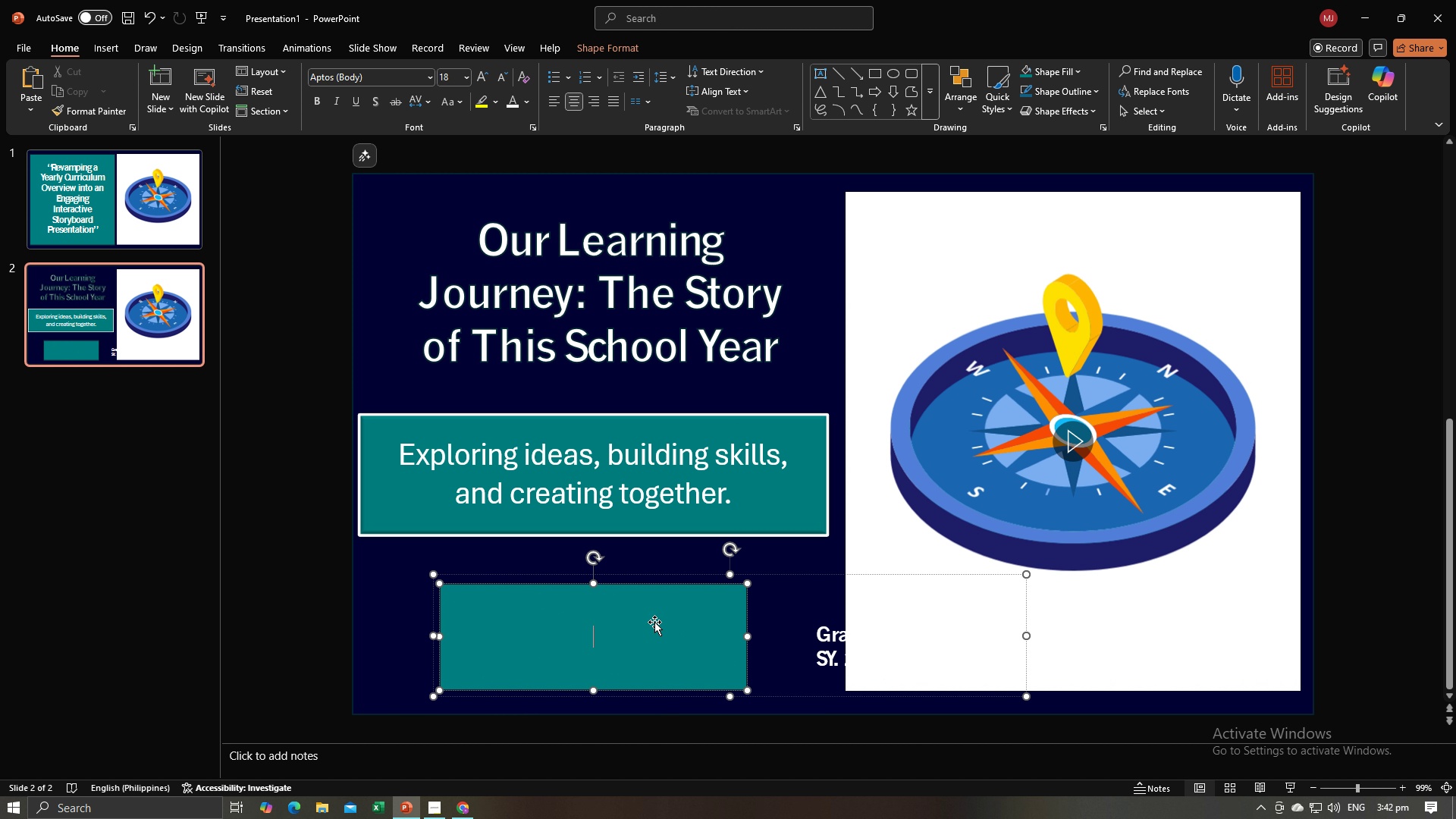 
double_click([654, 622])
 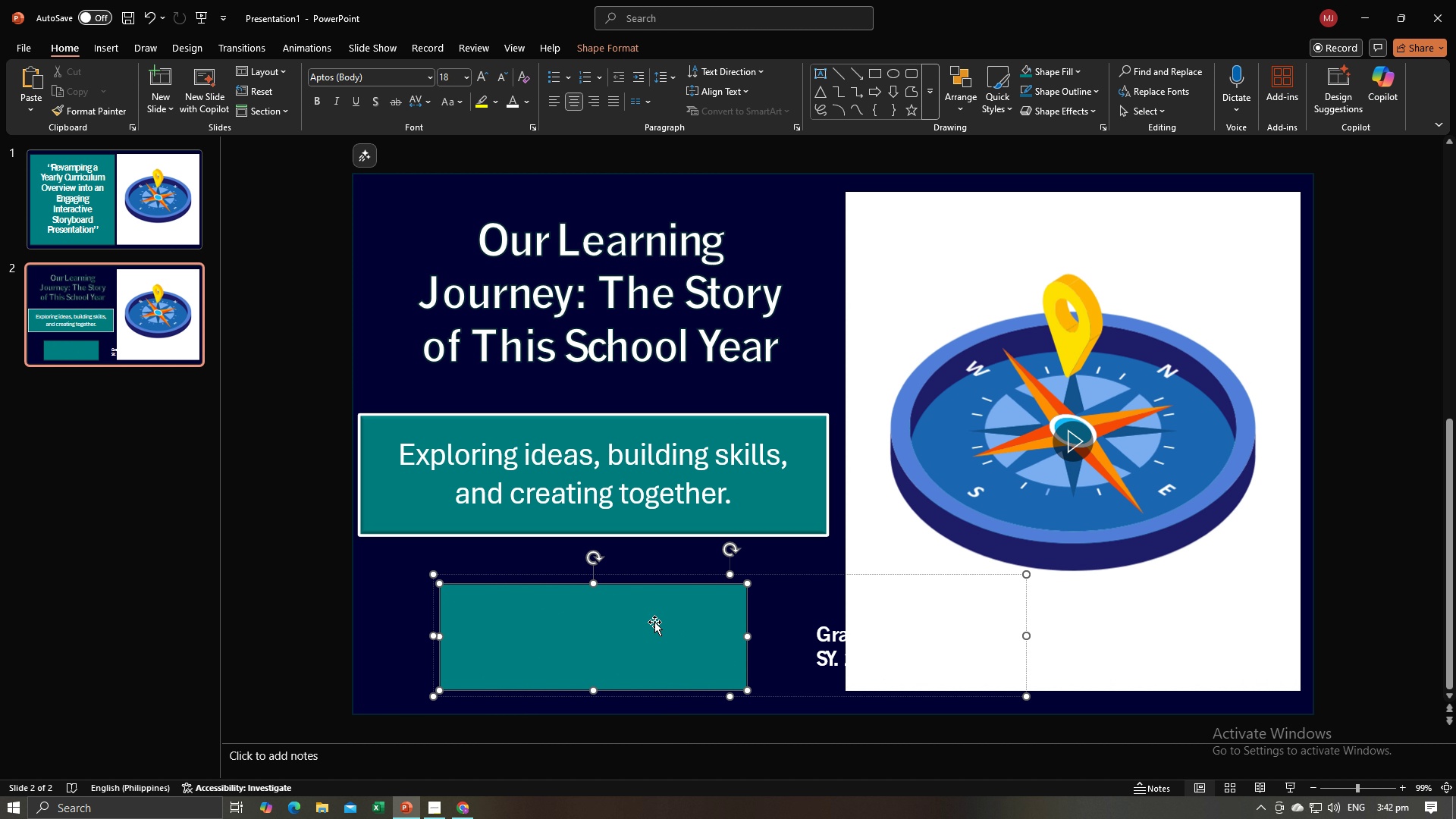 
triple_click([654, 622])
 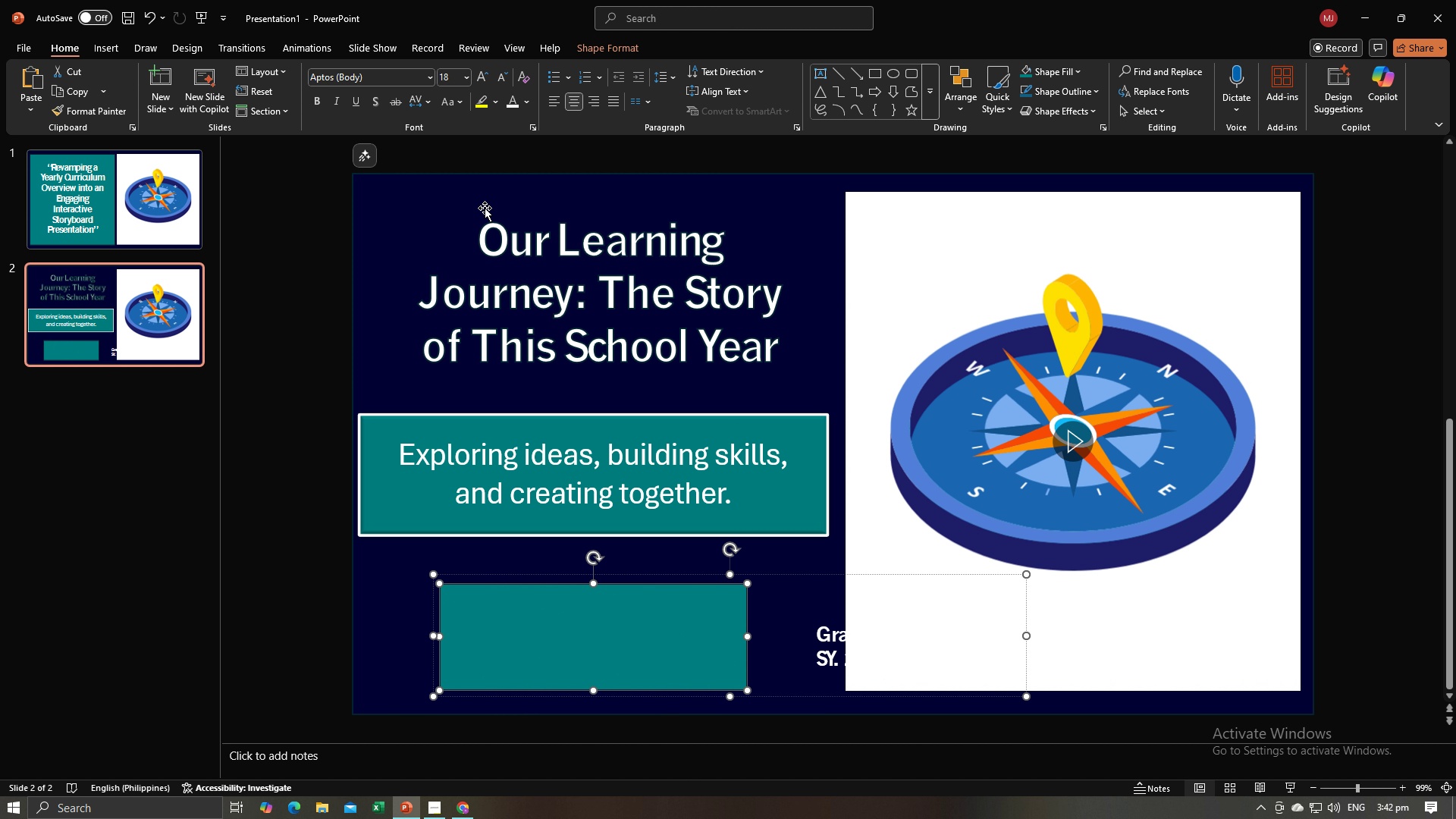 
left_click([591, 50])
 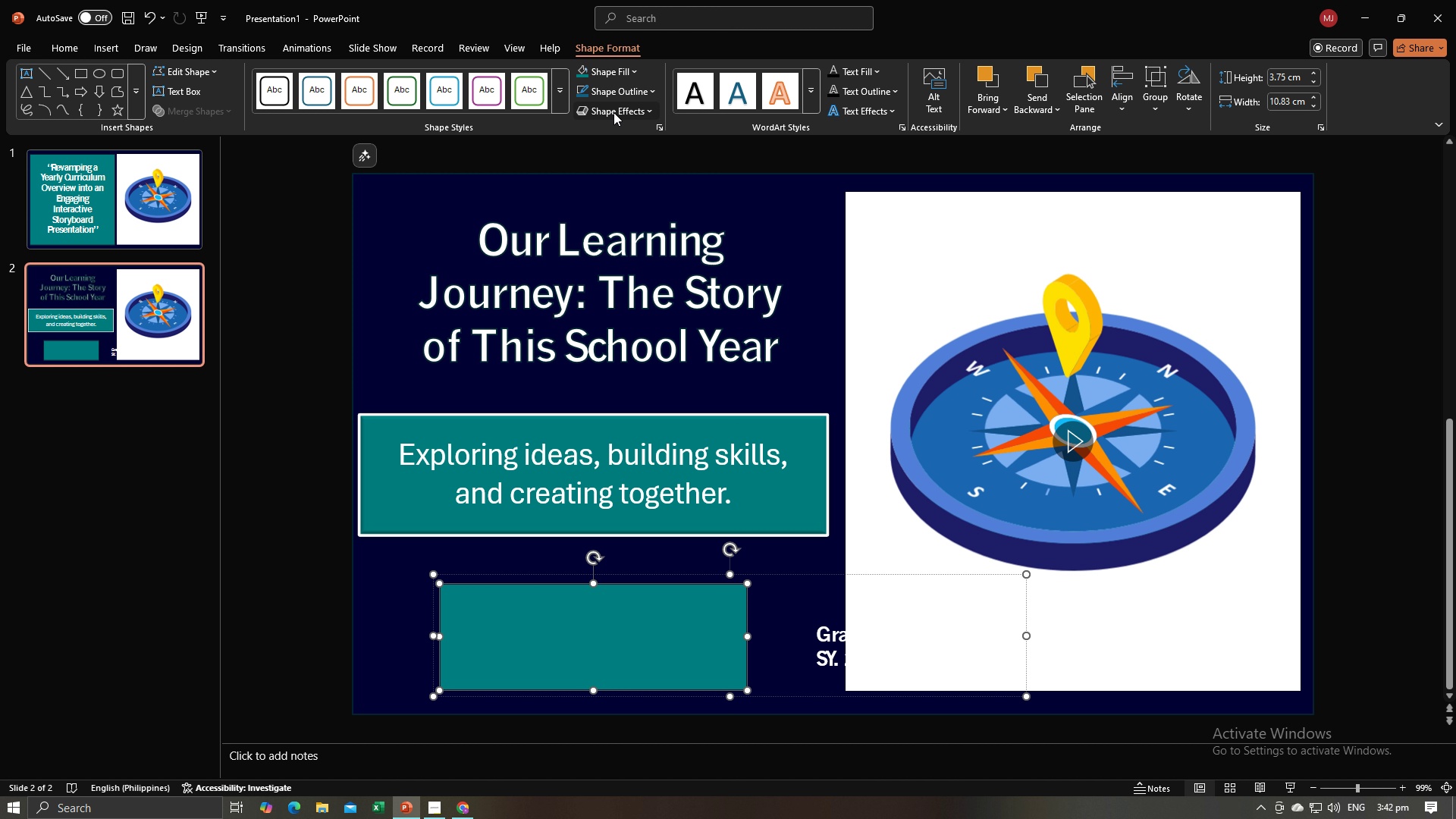 
left_click([613, 112])
 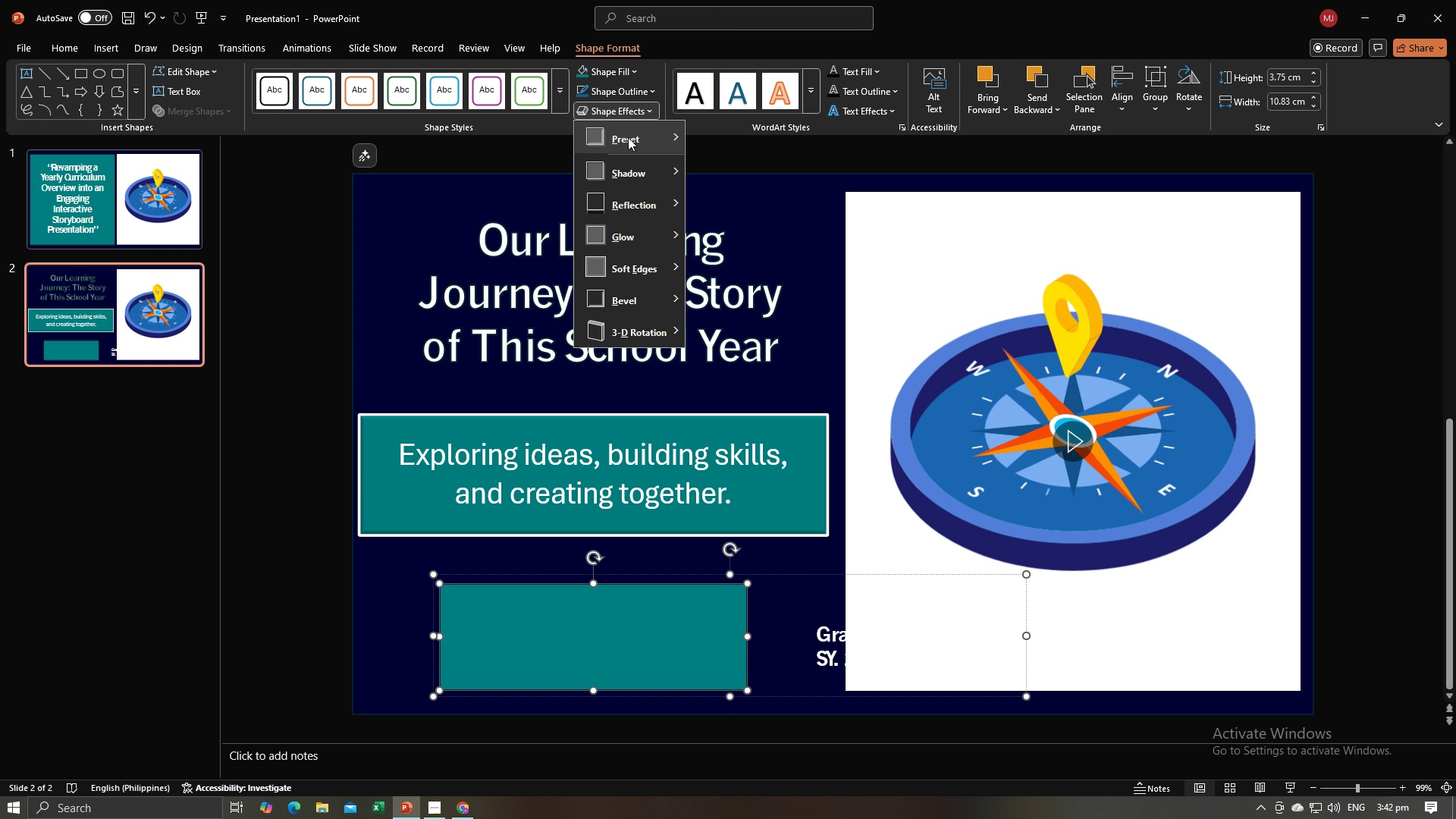 
left_click([628, 137])
 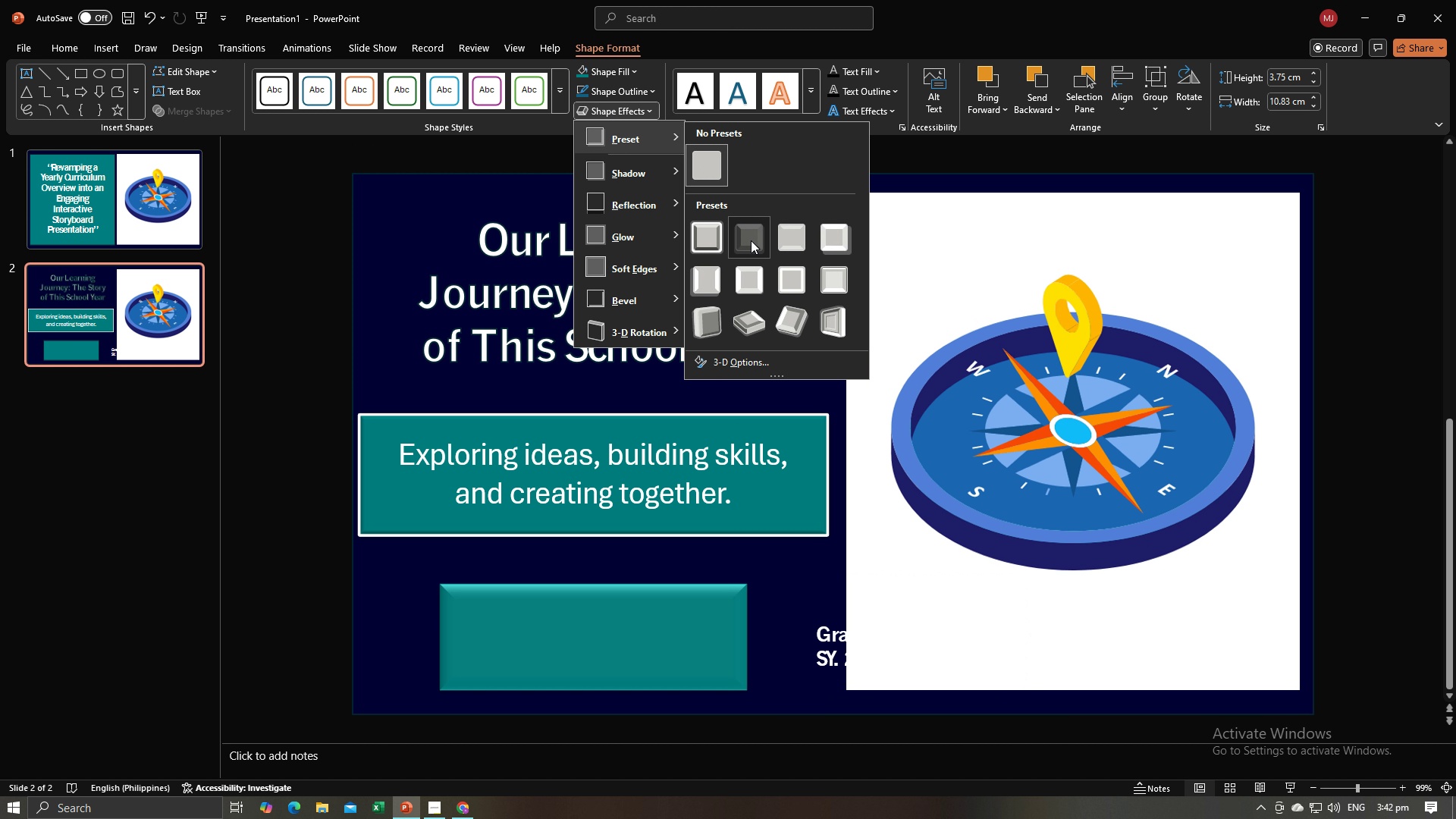 
left_click([751, 240])
 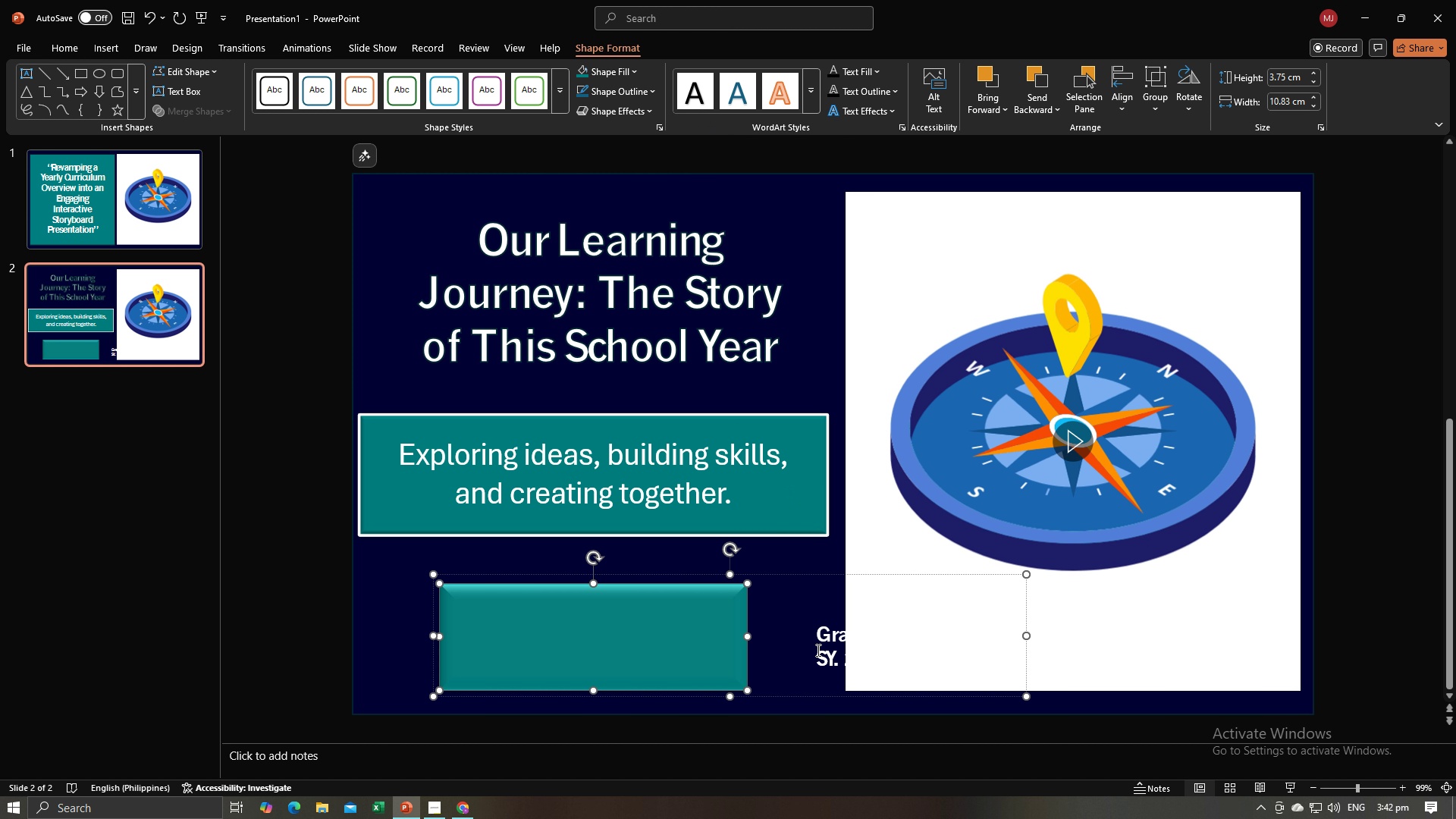 
left_click([819, 645])
 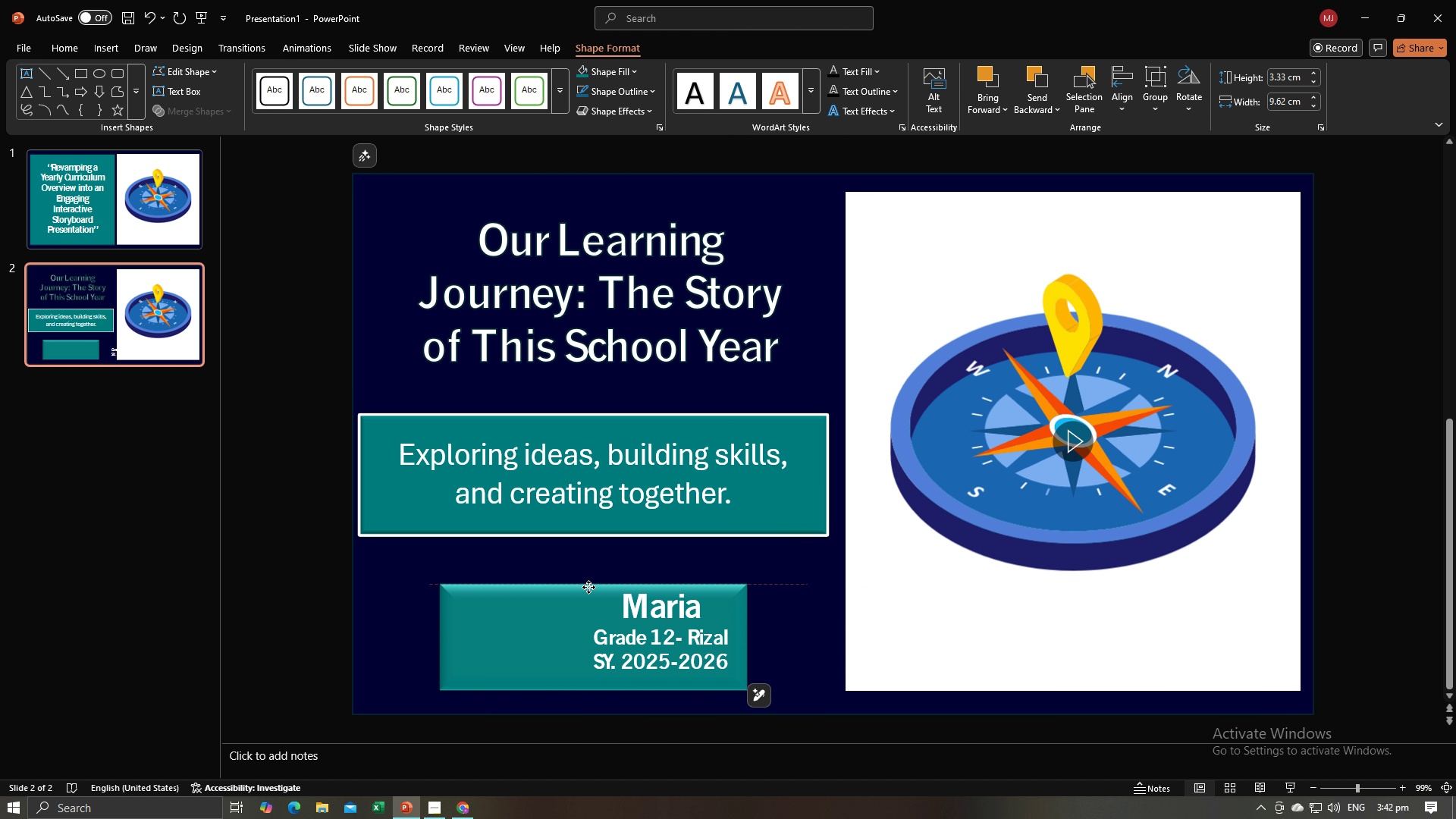 
mouse_move([511, 592])
 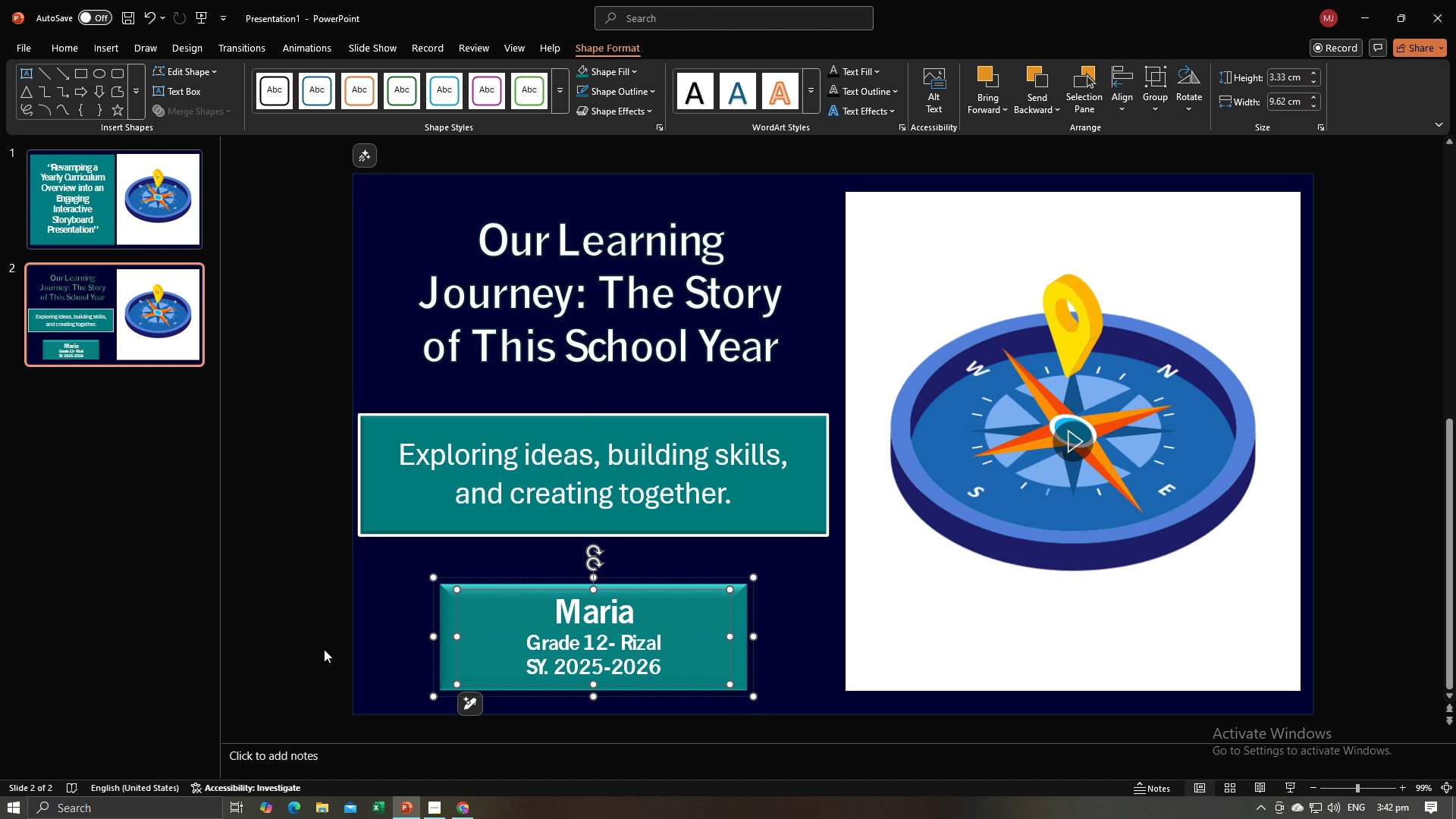 
left_click([324, 649])
 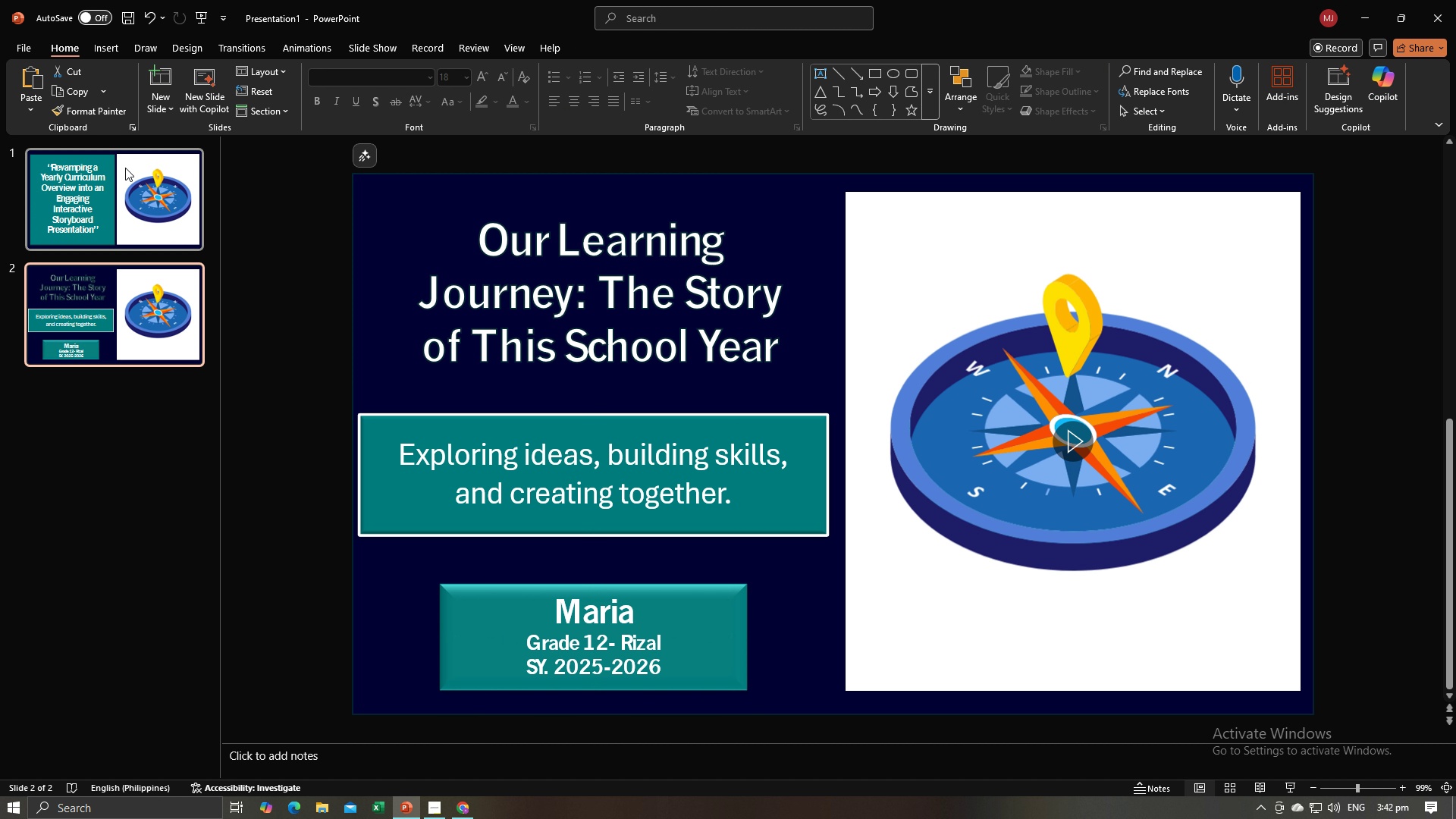 
mouse_move([123, 289])
 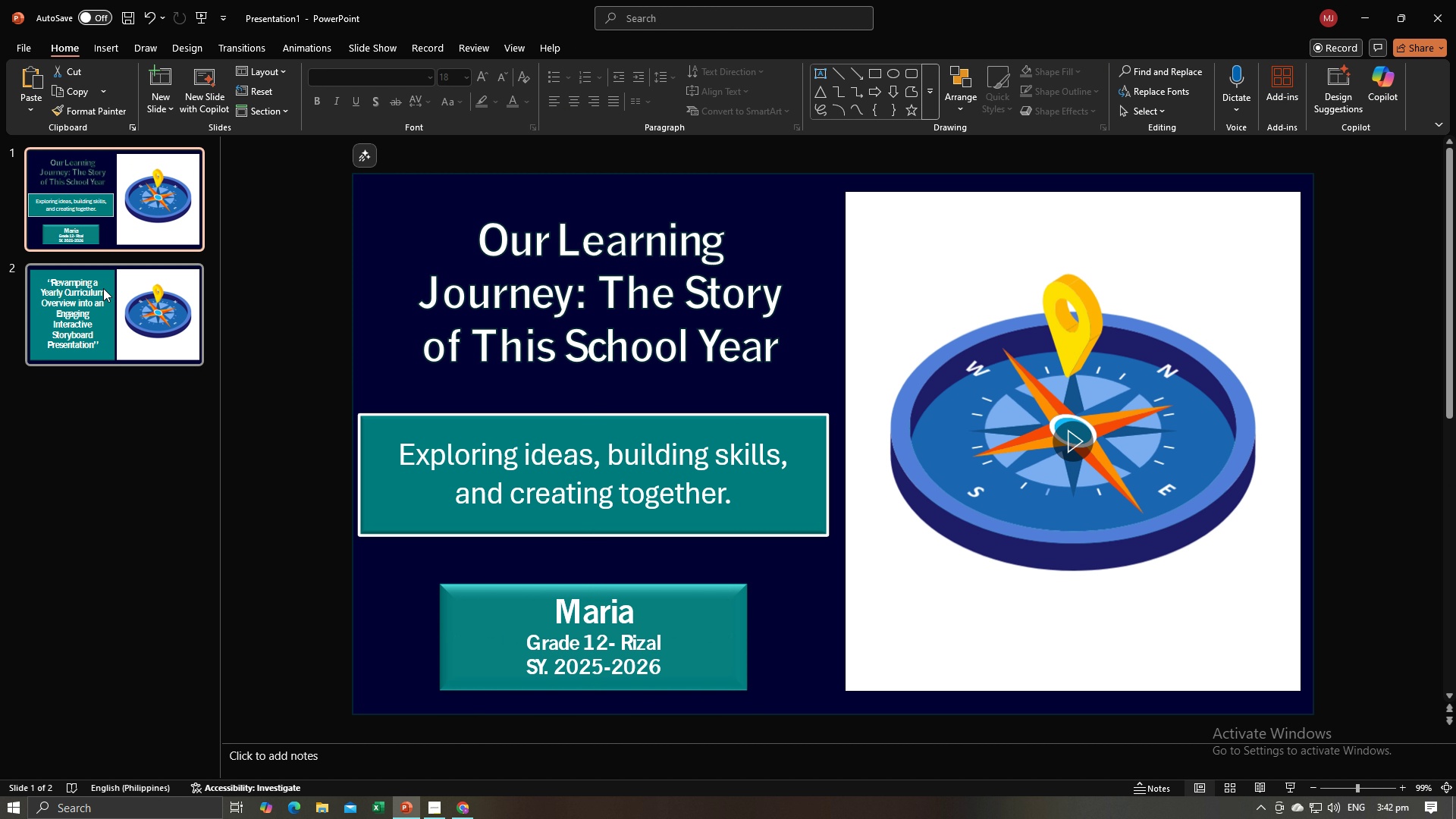 
left_click([103, 288])
 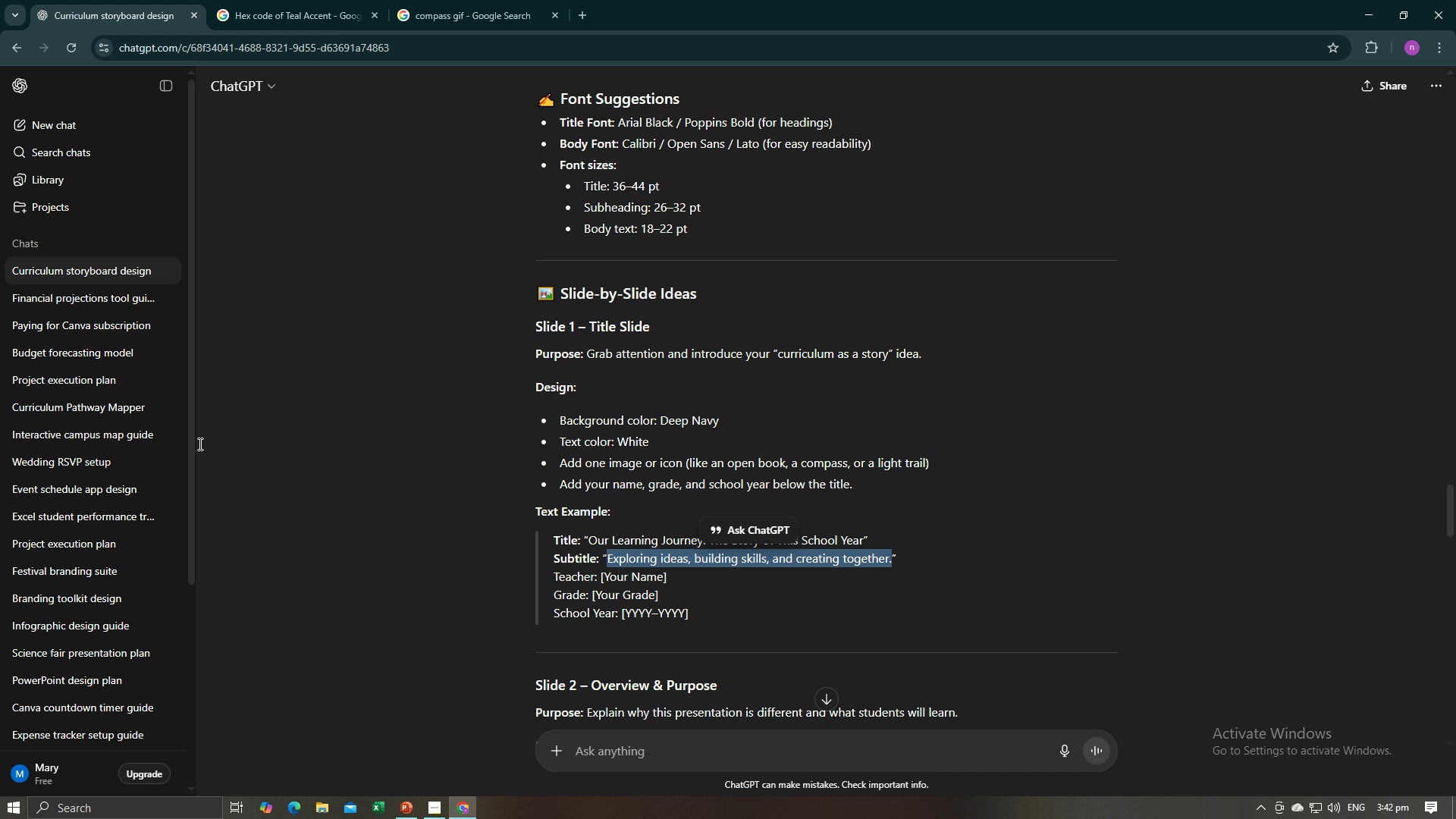 
key(Alt+AltLeft)
 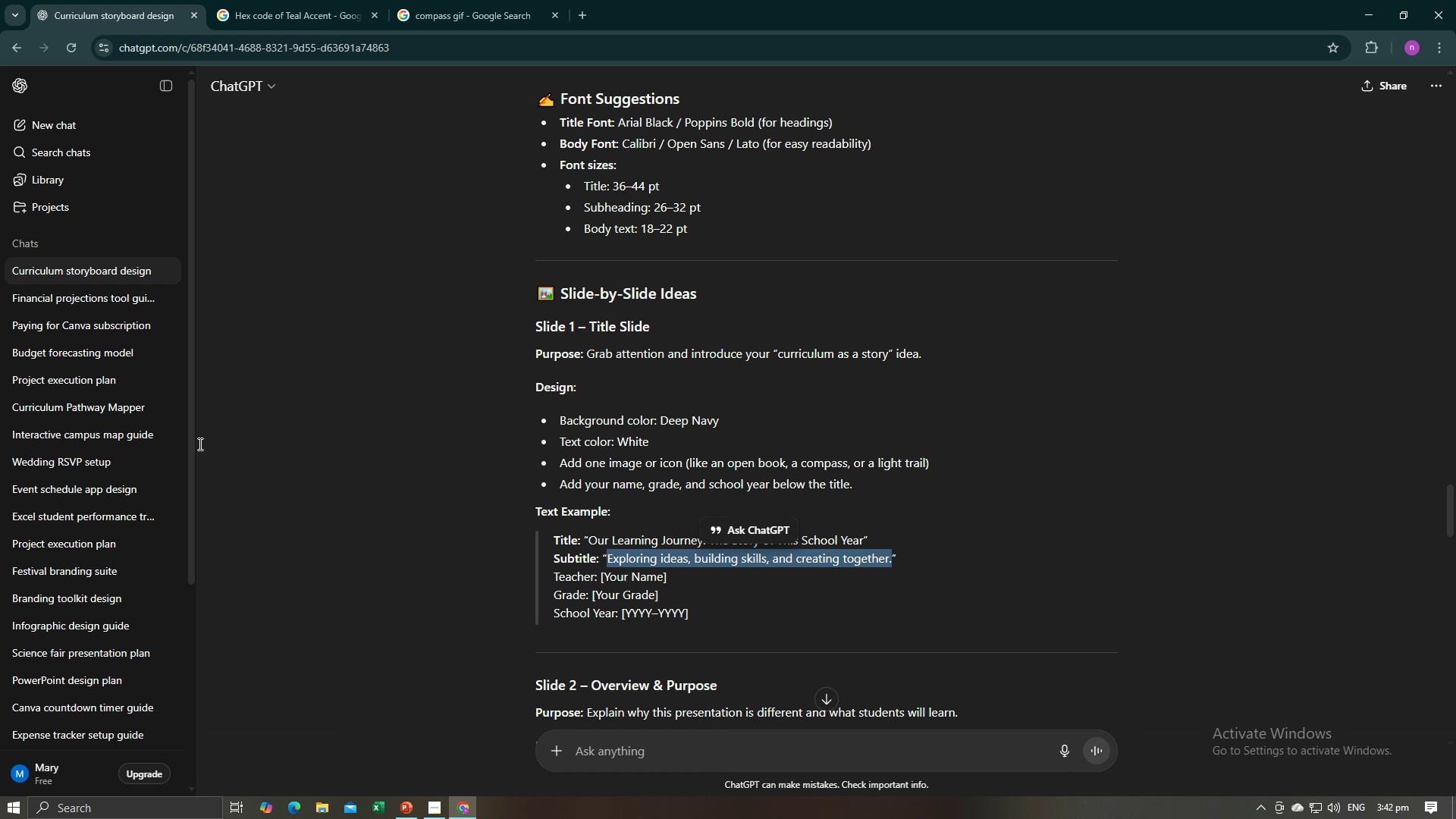 
key(Alt+Tab)
 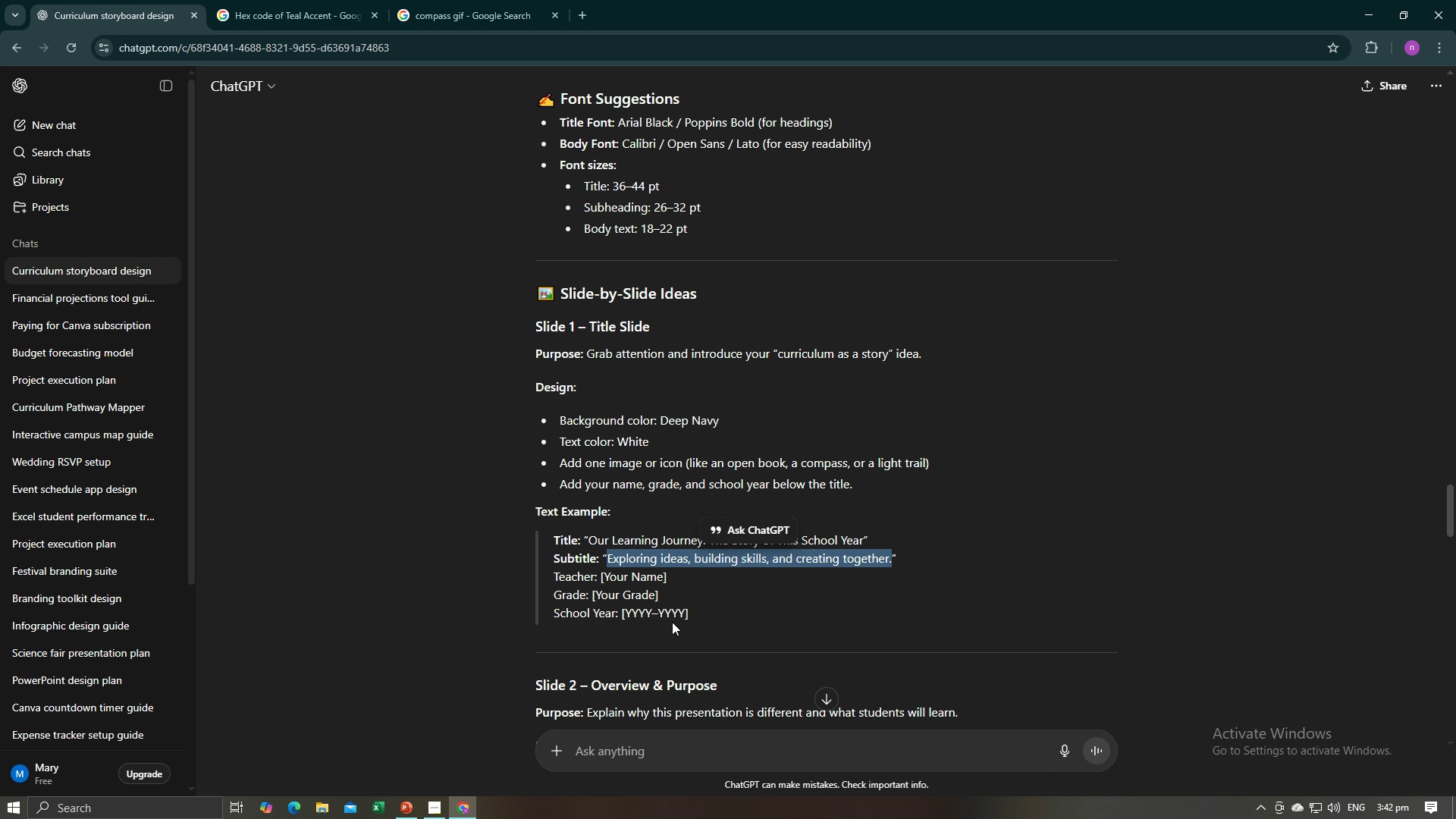 
scroll: coordinate [672, 610], scroll_direction: down, amount: 3.0
 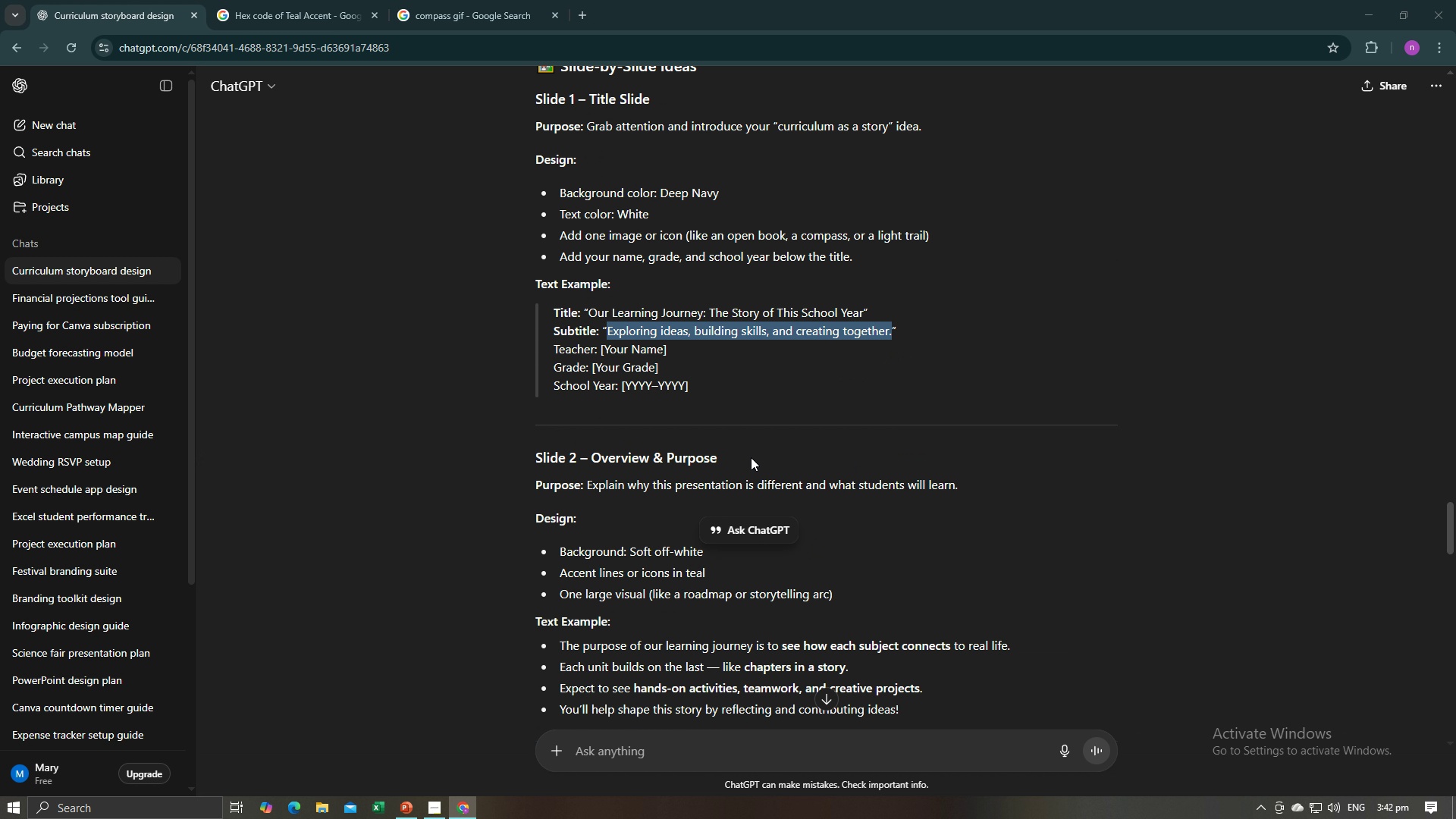 
key(Alt+Tab)
 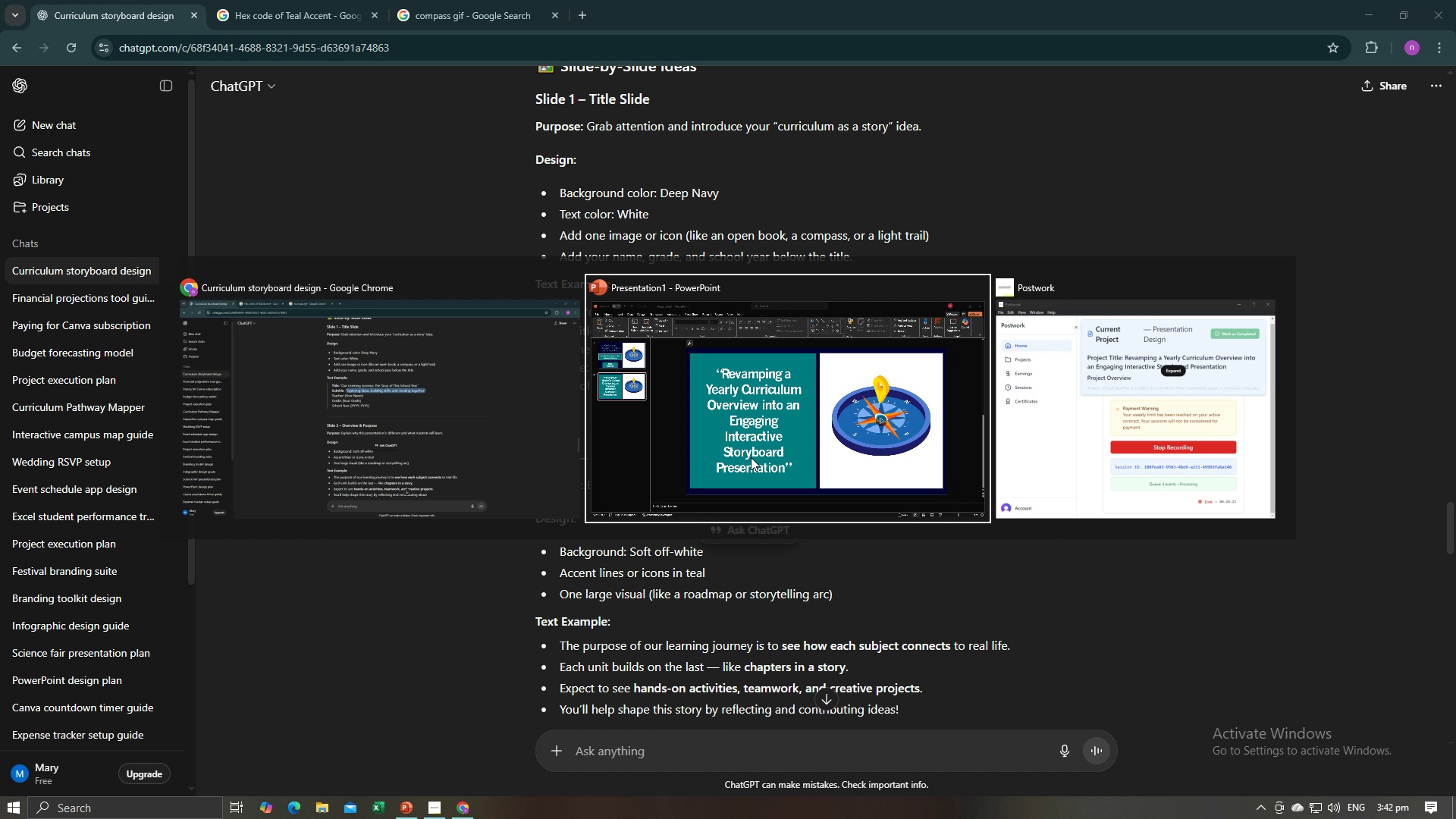 
key(Alt+Tab)